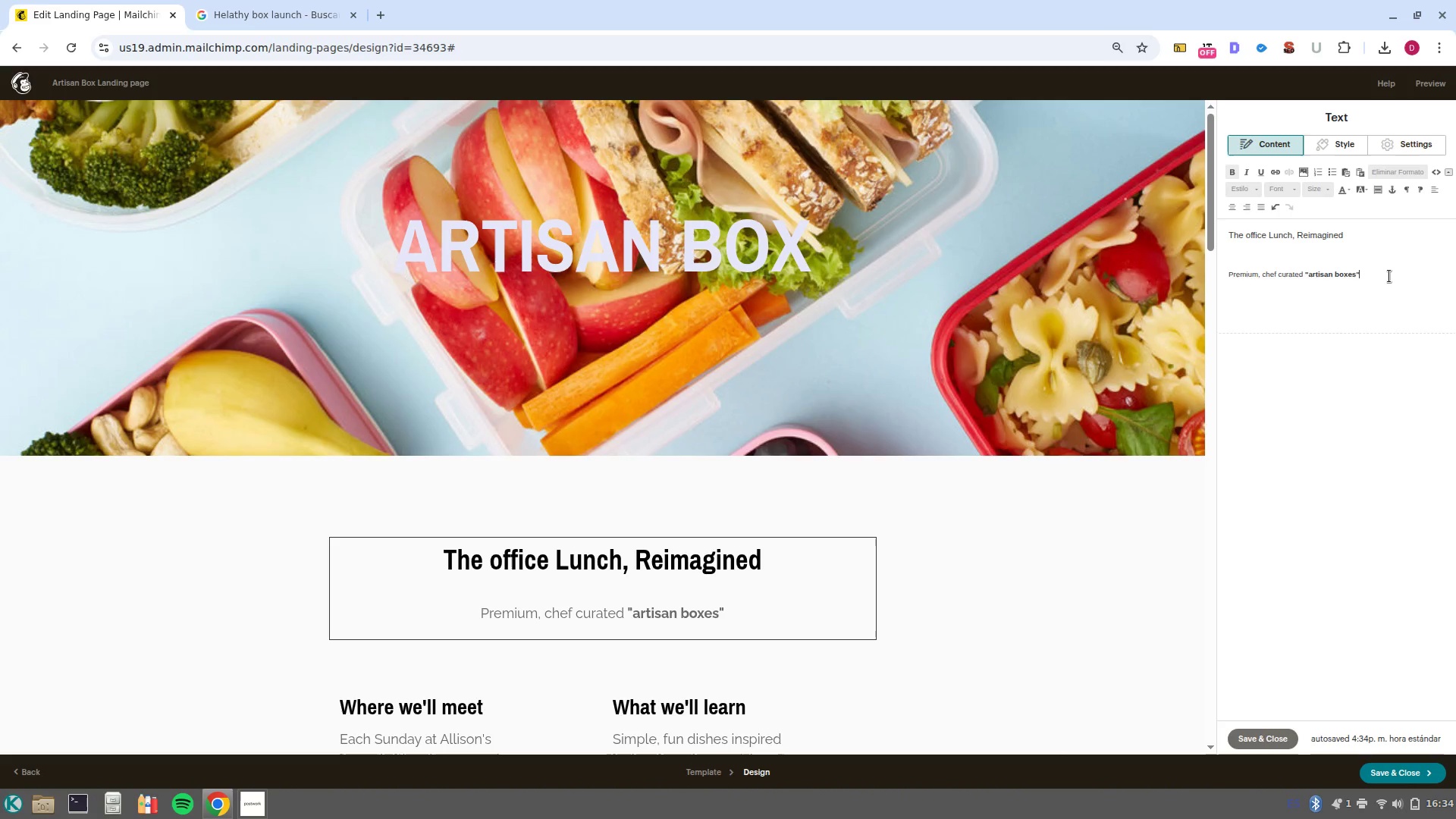 
key(Space)
 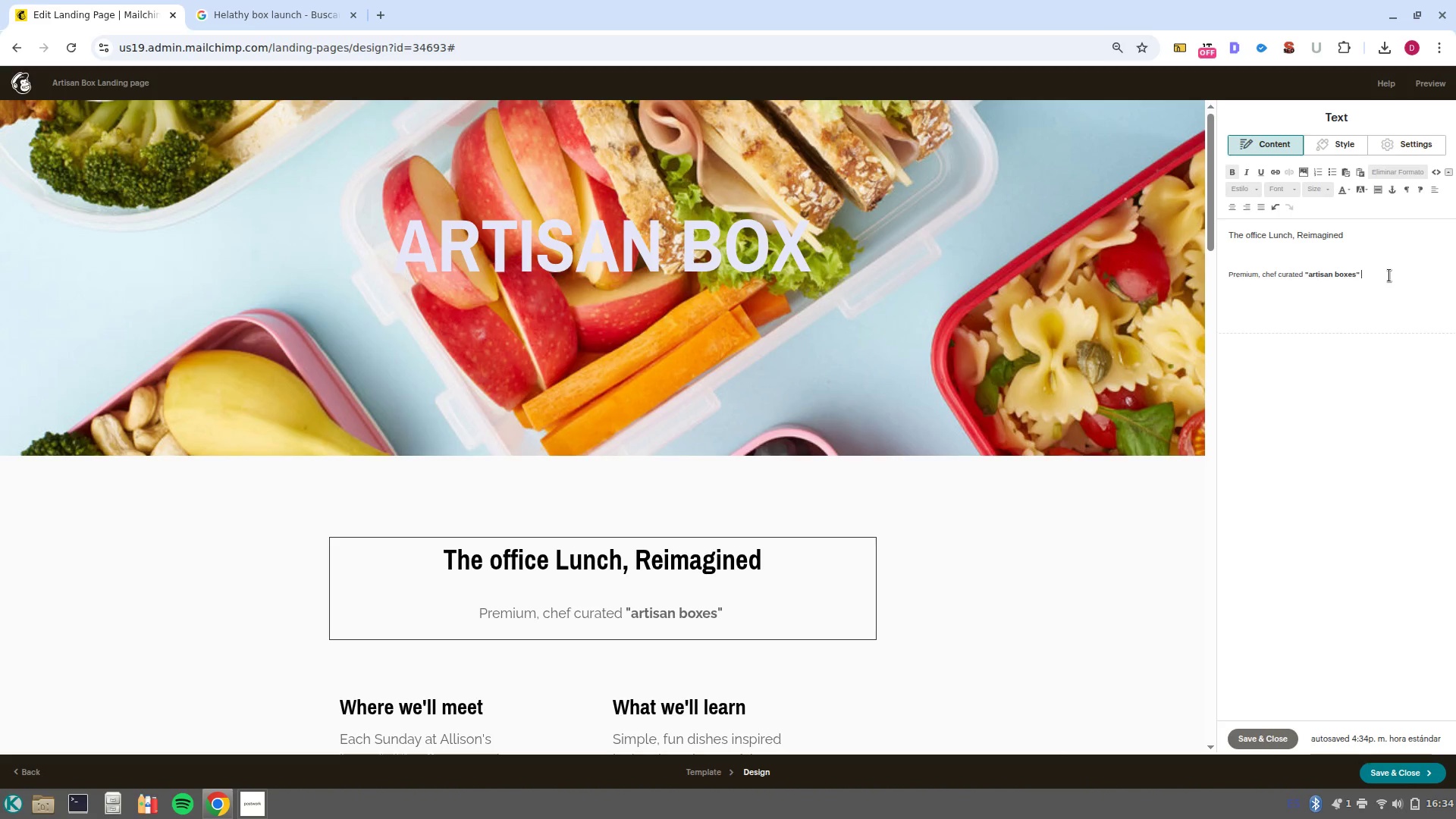 
type(delivered individually to your office )
key(Backspace)
type(. Re)
key(Backspace)
key(Backspace)
type(fre)
key(Backspace)
key(Backspace)
key(Backspace)
type(Fresh, sustainable, and hassle/free)
 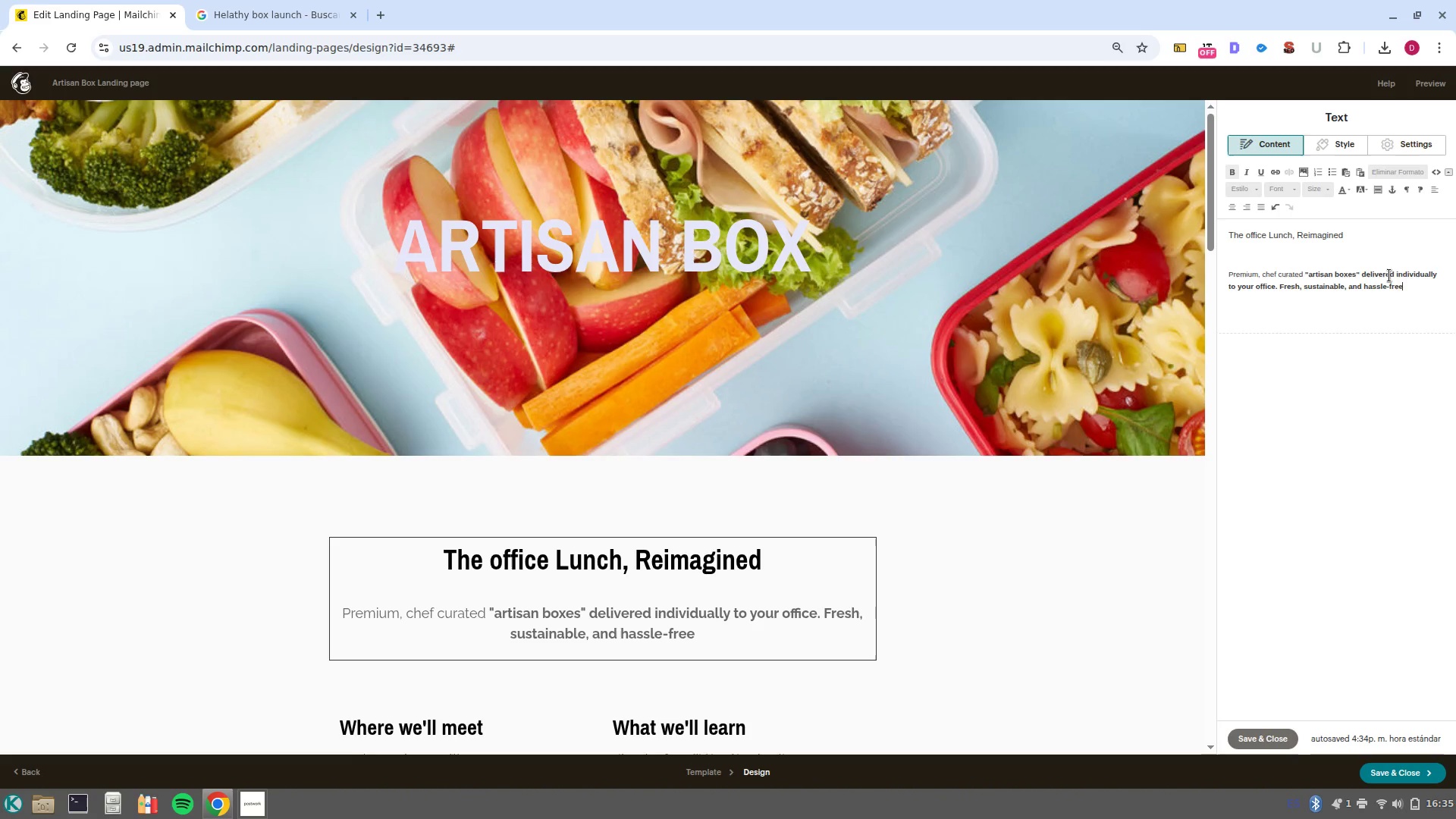 
wait(7.49)
 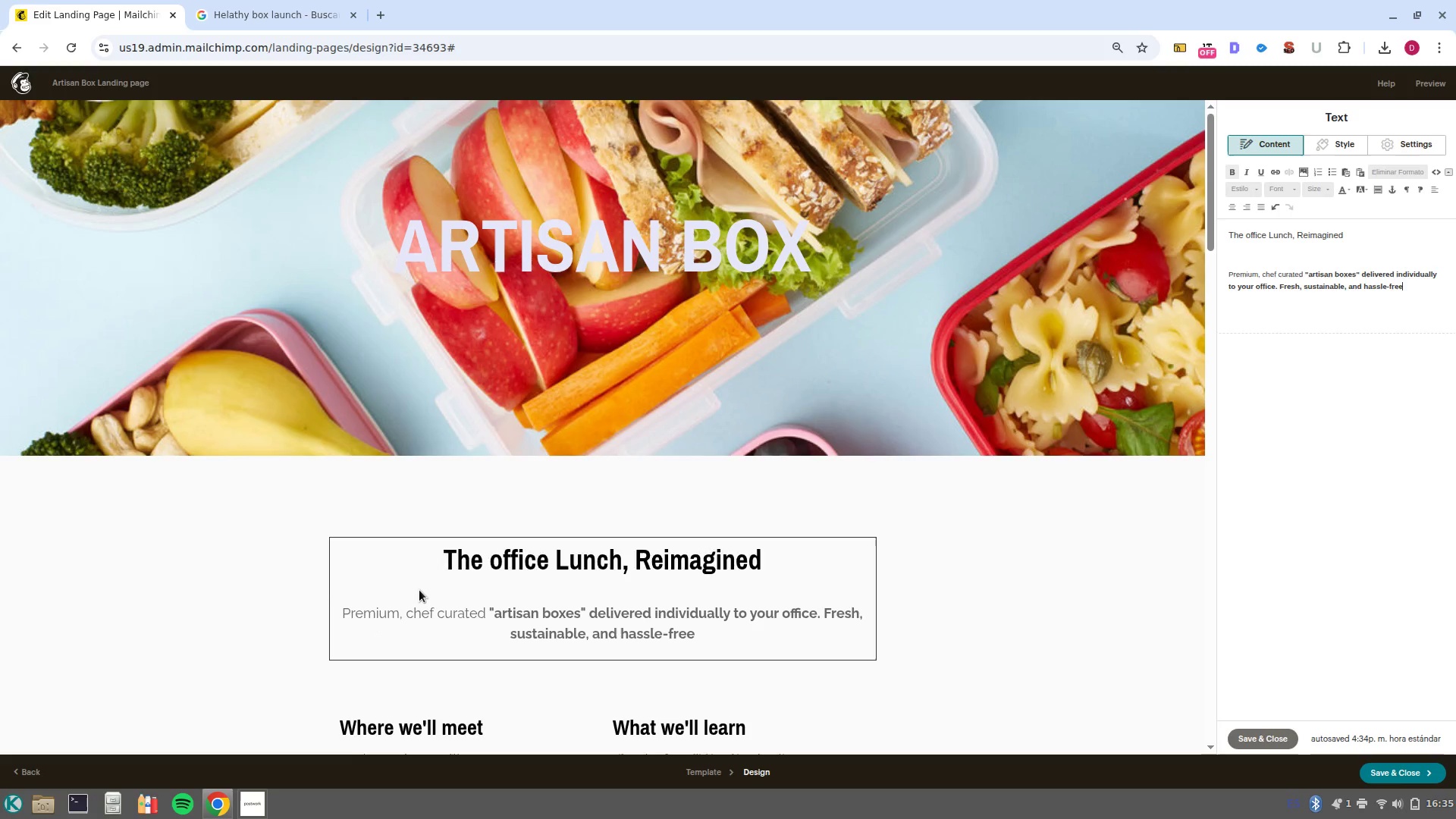 
scroll: coordinate [949, 516], scroll_direction: down, amount: 5.0
 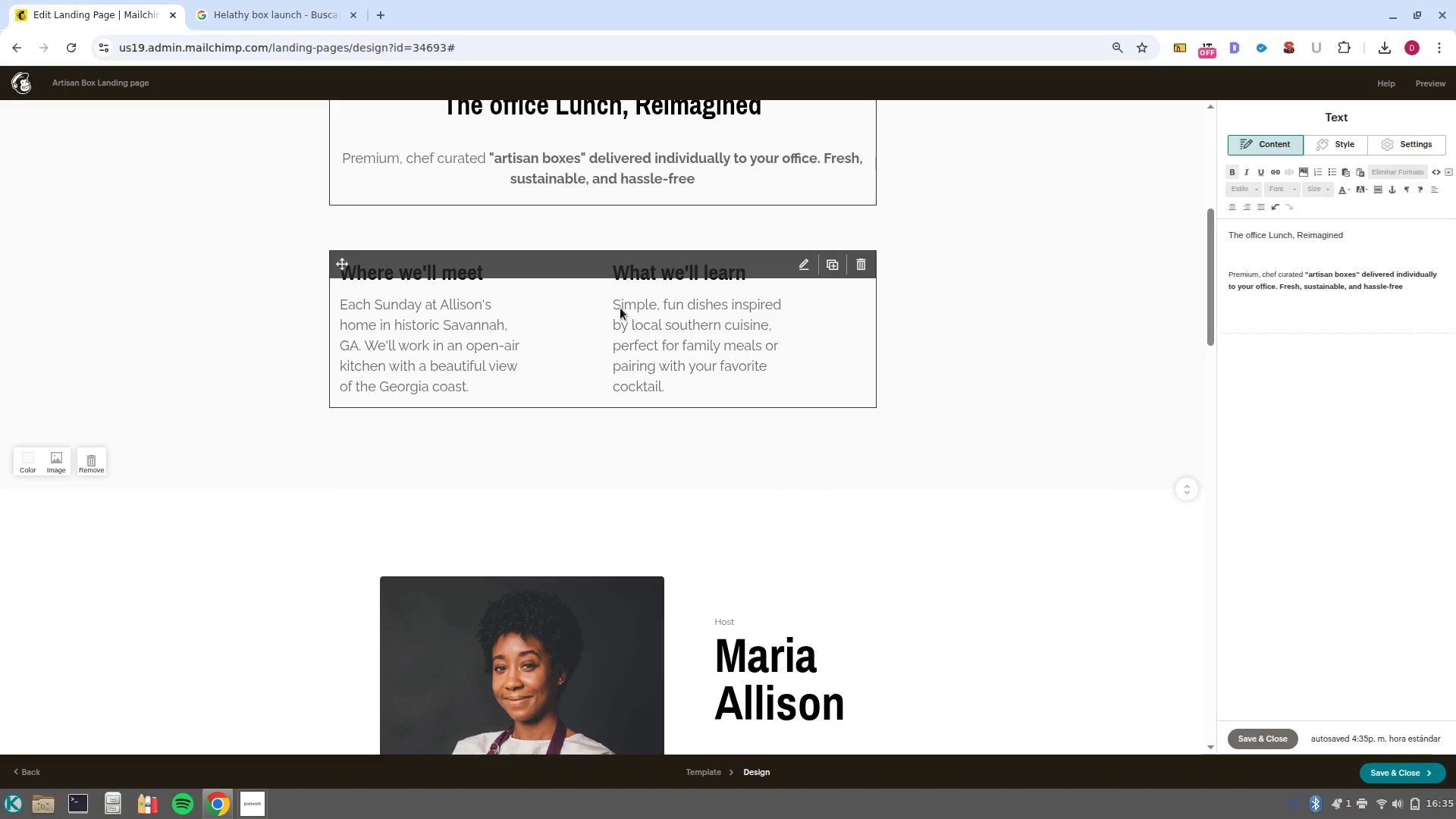 
left_click([862, 265])
 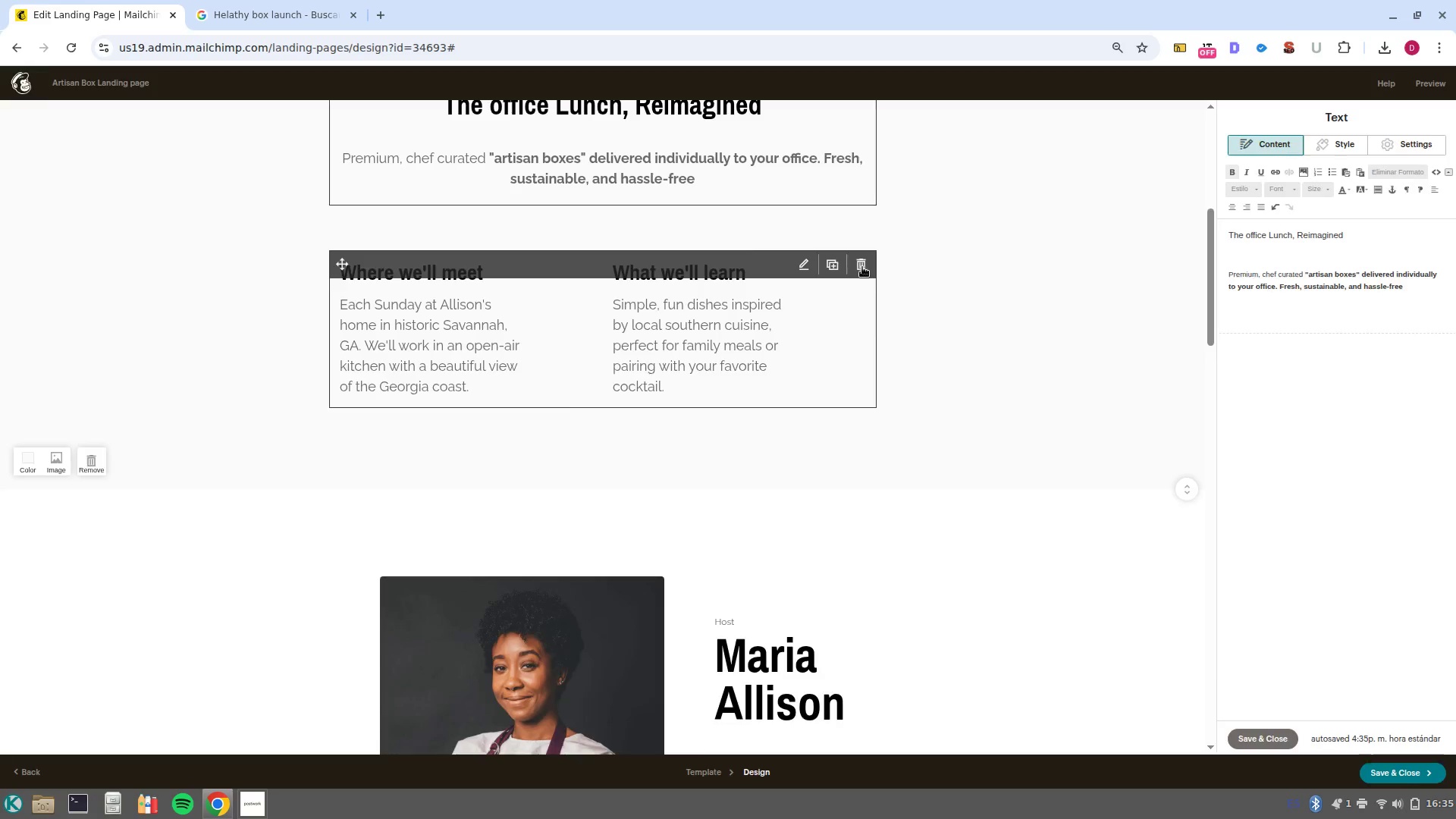 
left_click([859, 267])
 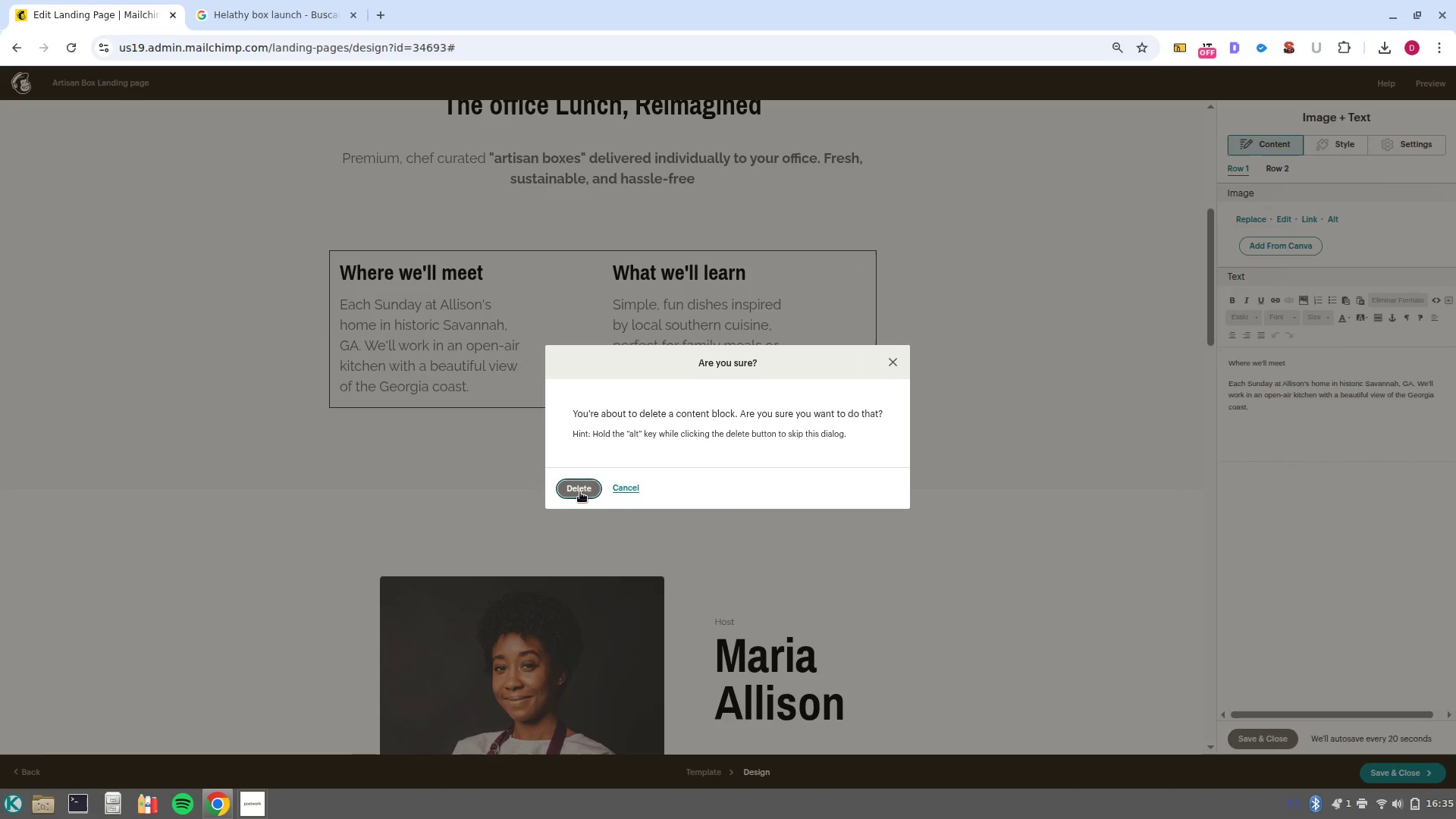 
left_click([576, 486])
 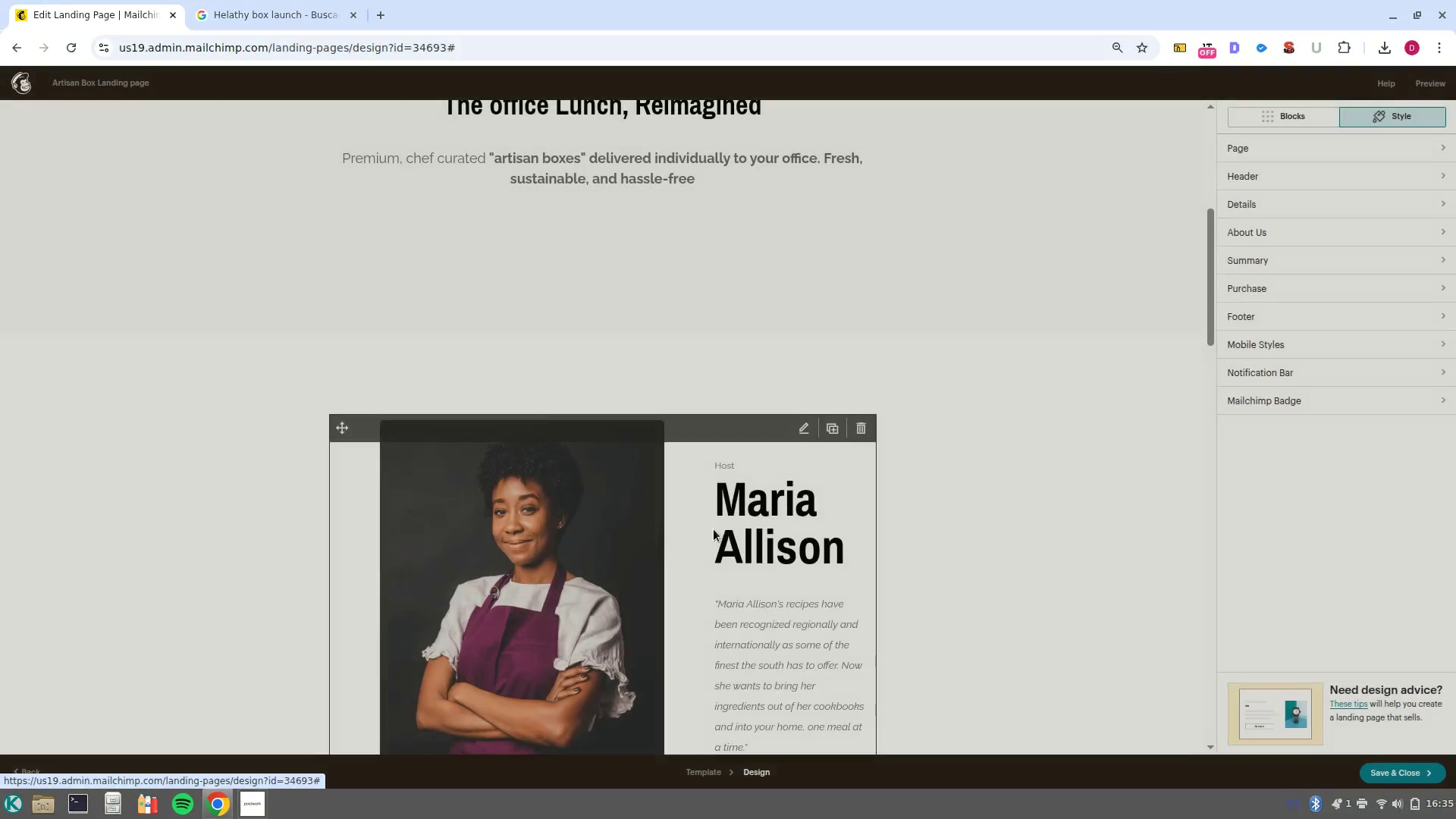 
scroll: coordinate [353, 526], scroll_direction: down, amount: 4.0
 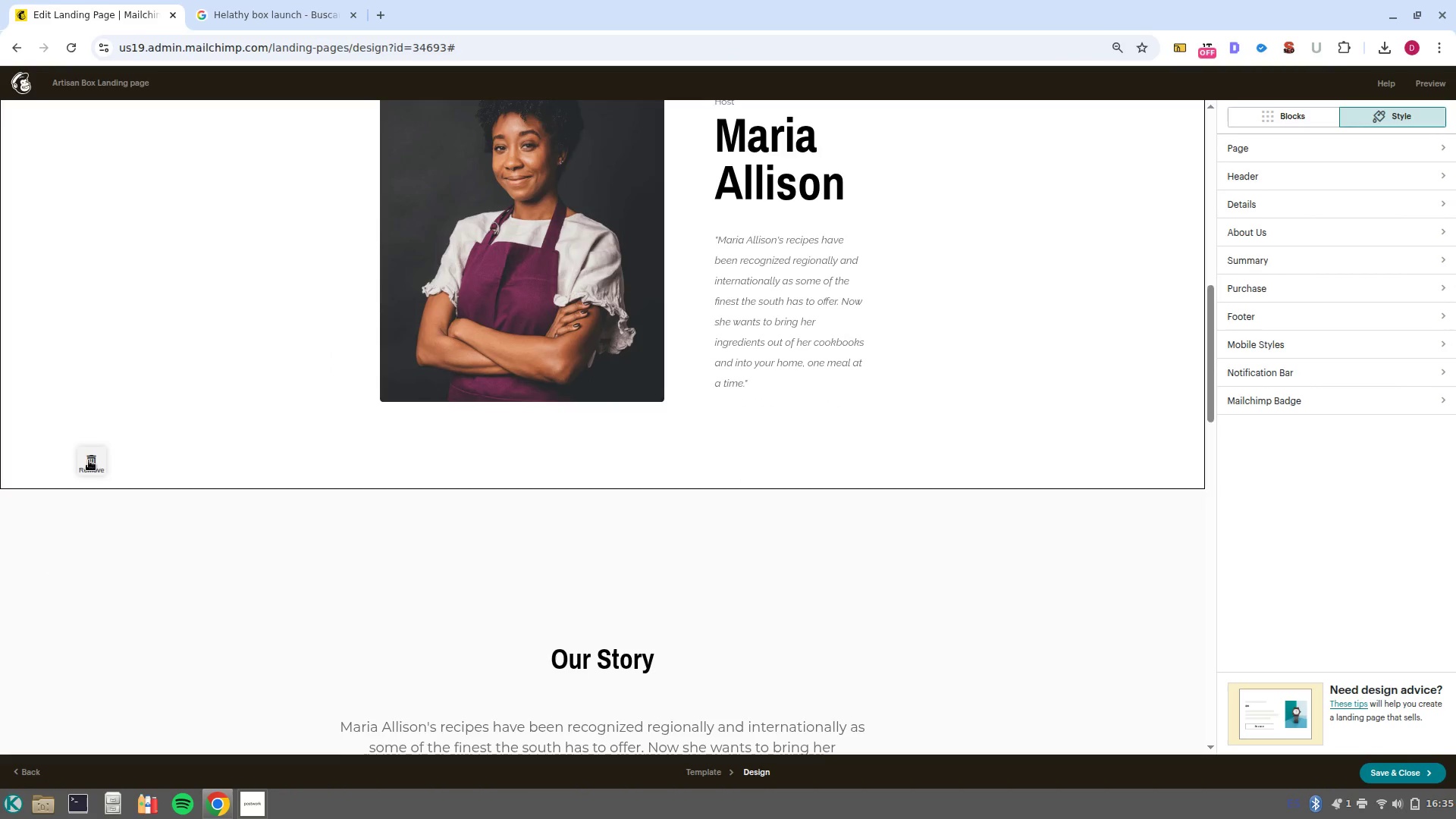 
left_click([89, 462])
 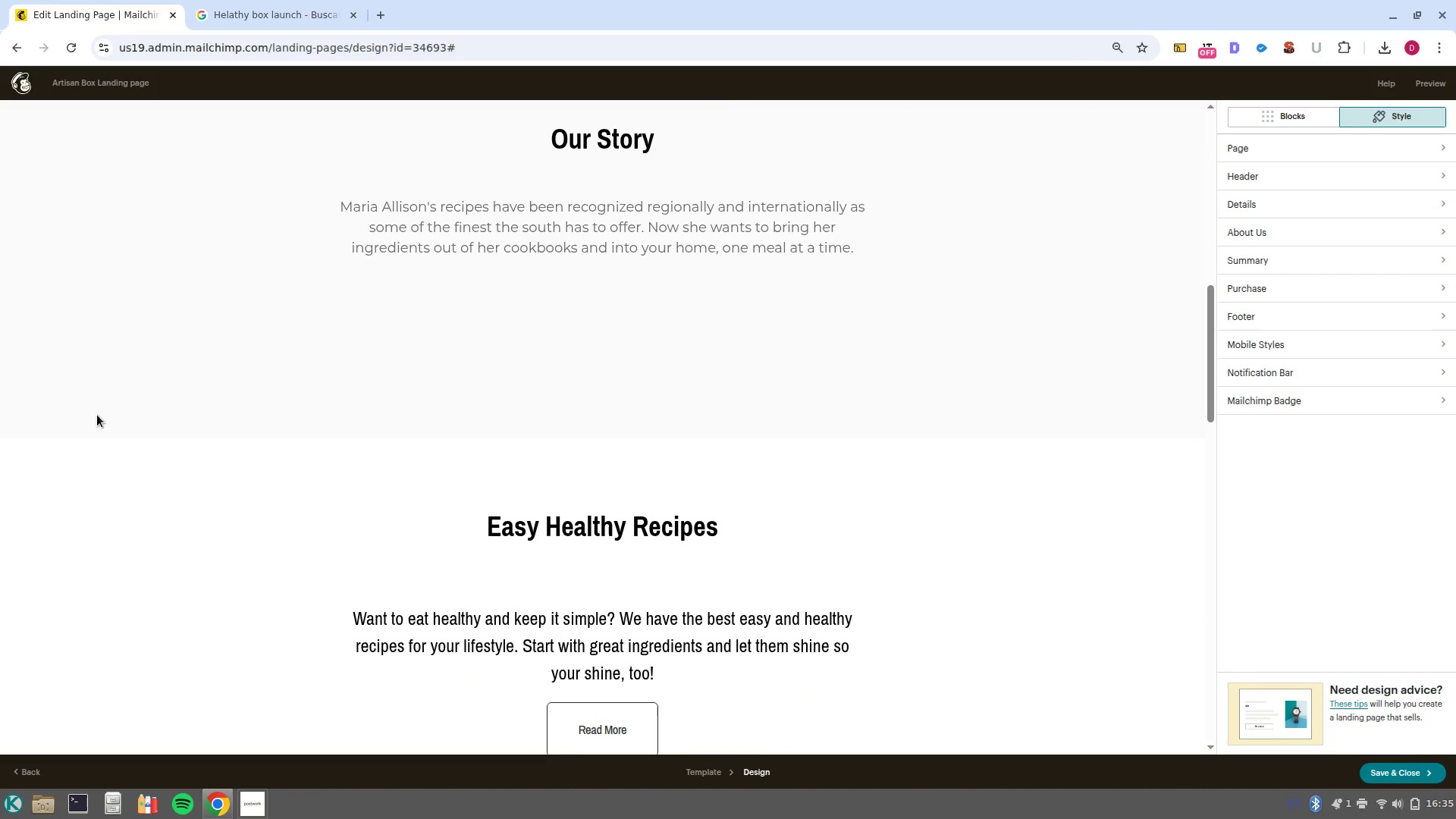 
wait(5.52)
 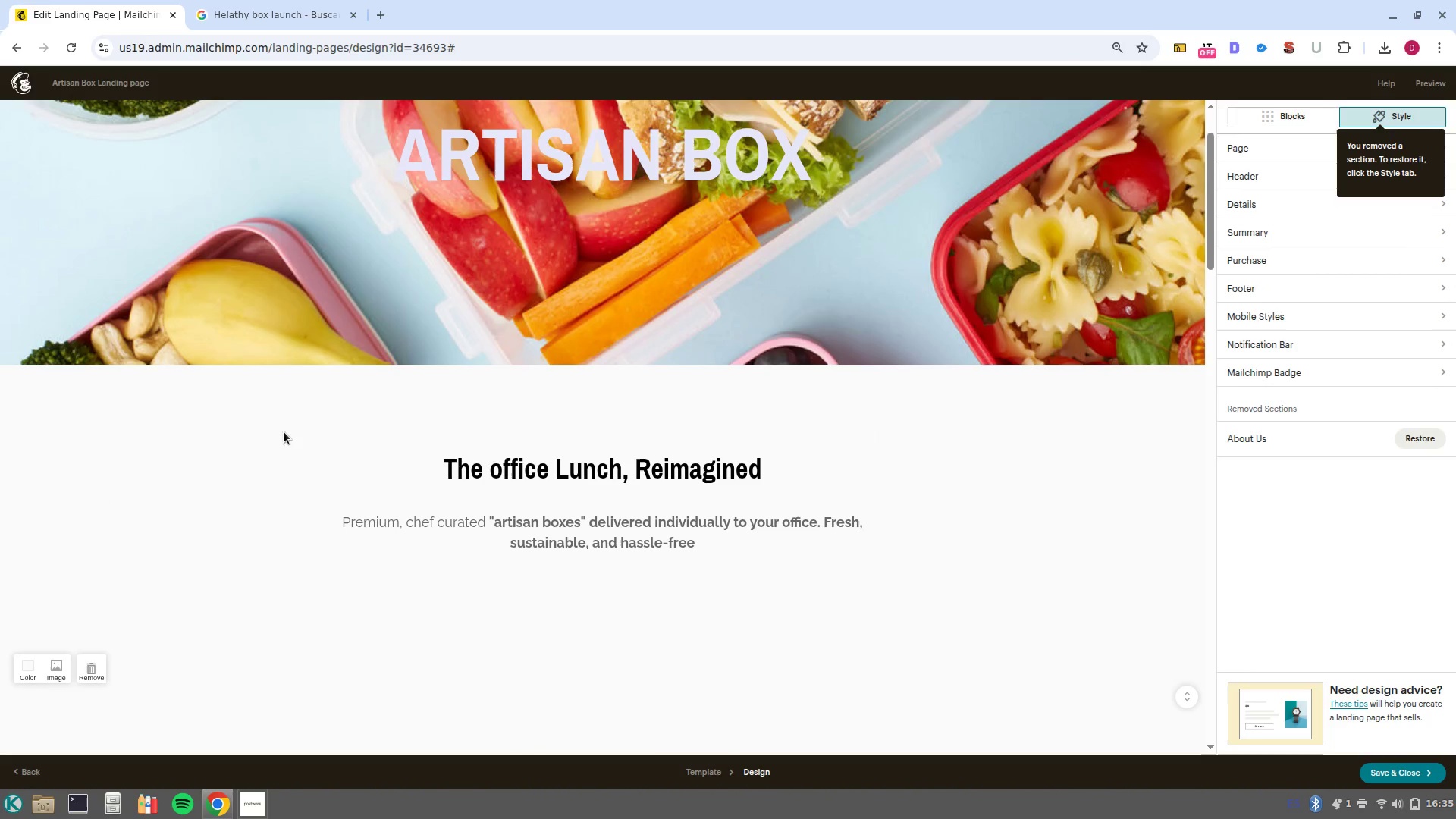 
left_click([284, 431])
 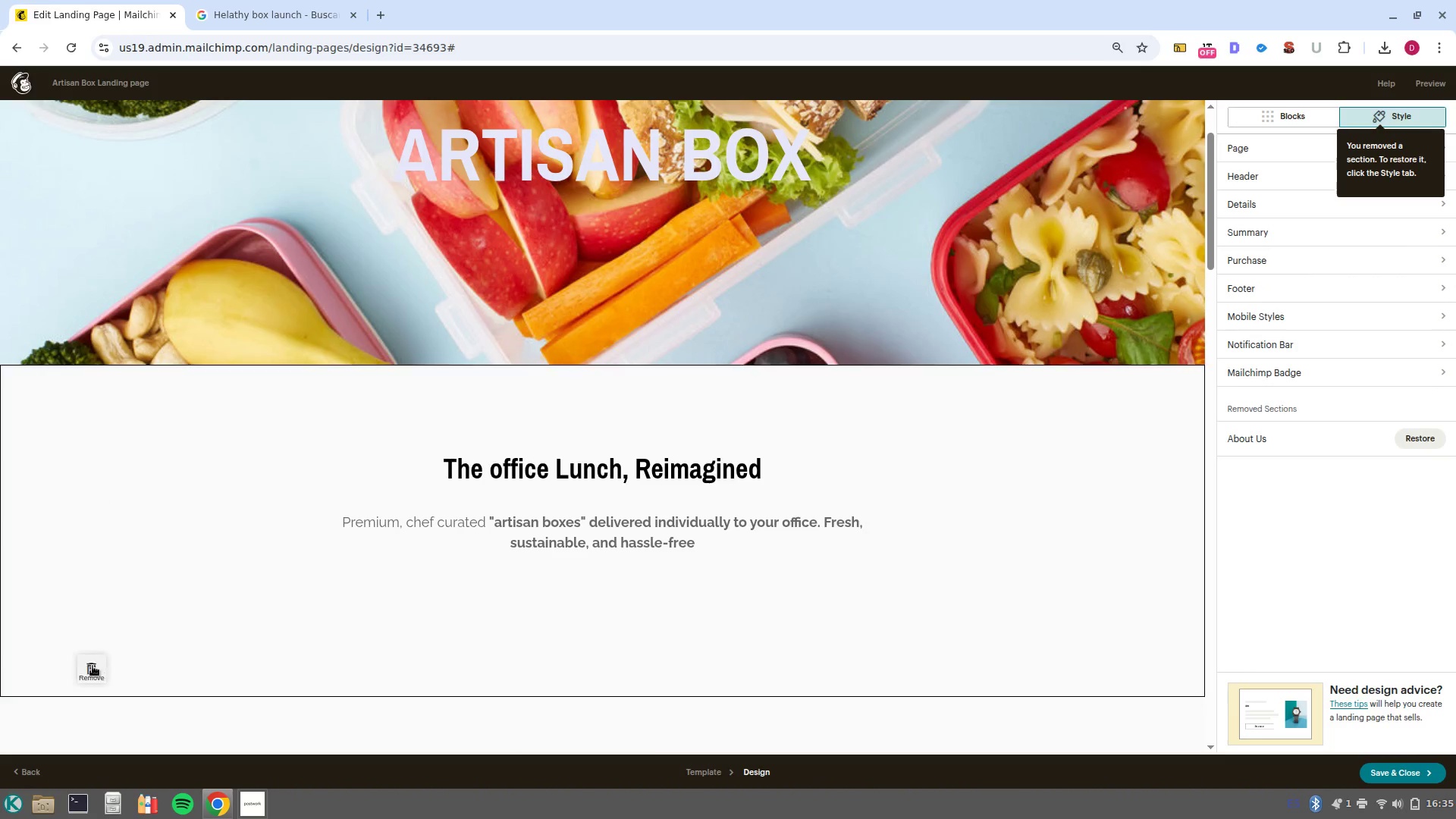 
scroll: coordinate [513, 406], scroll_direction: up, amount: 8.0
 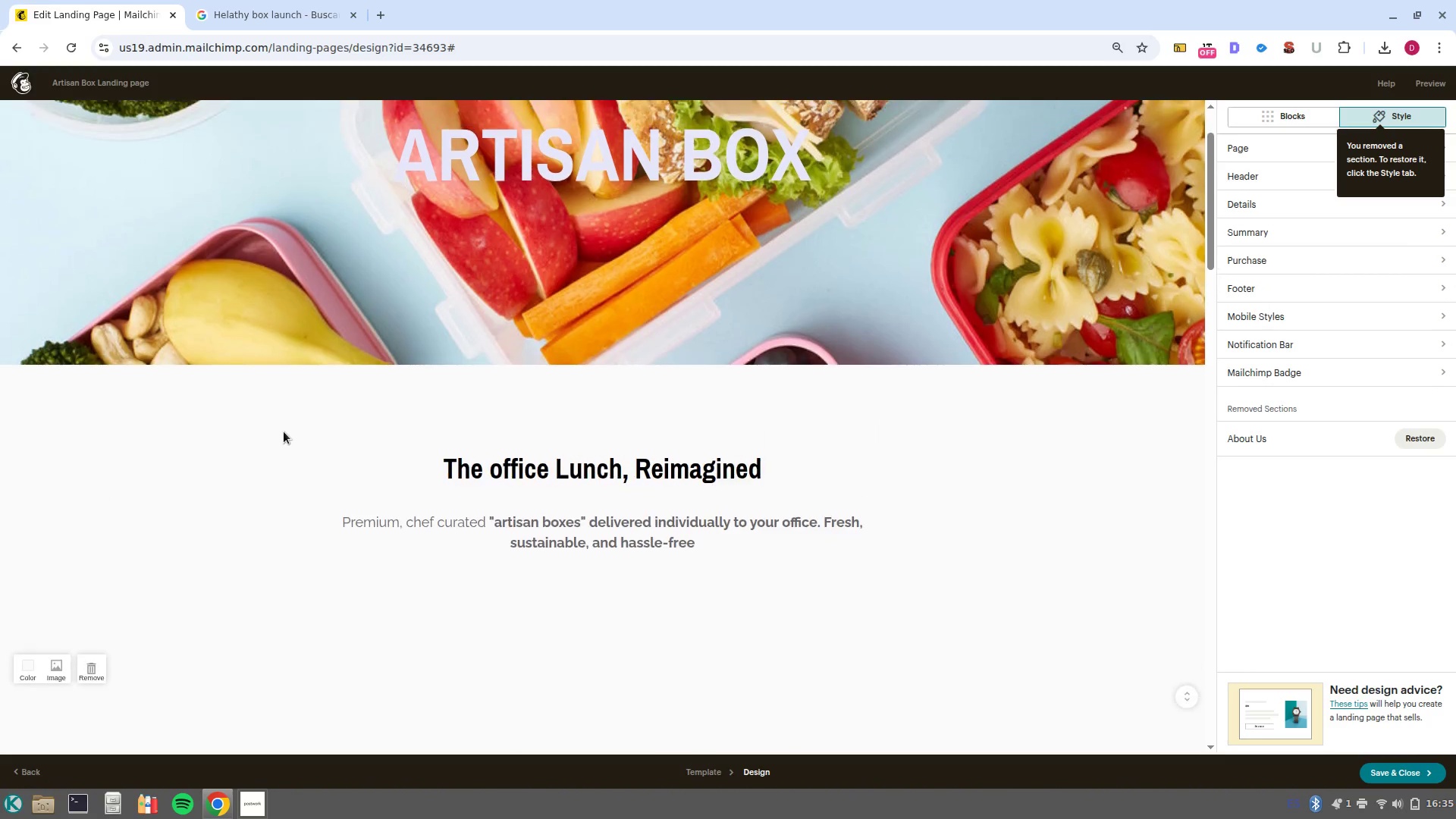 
left_click([93, 666])
 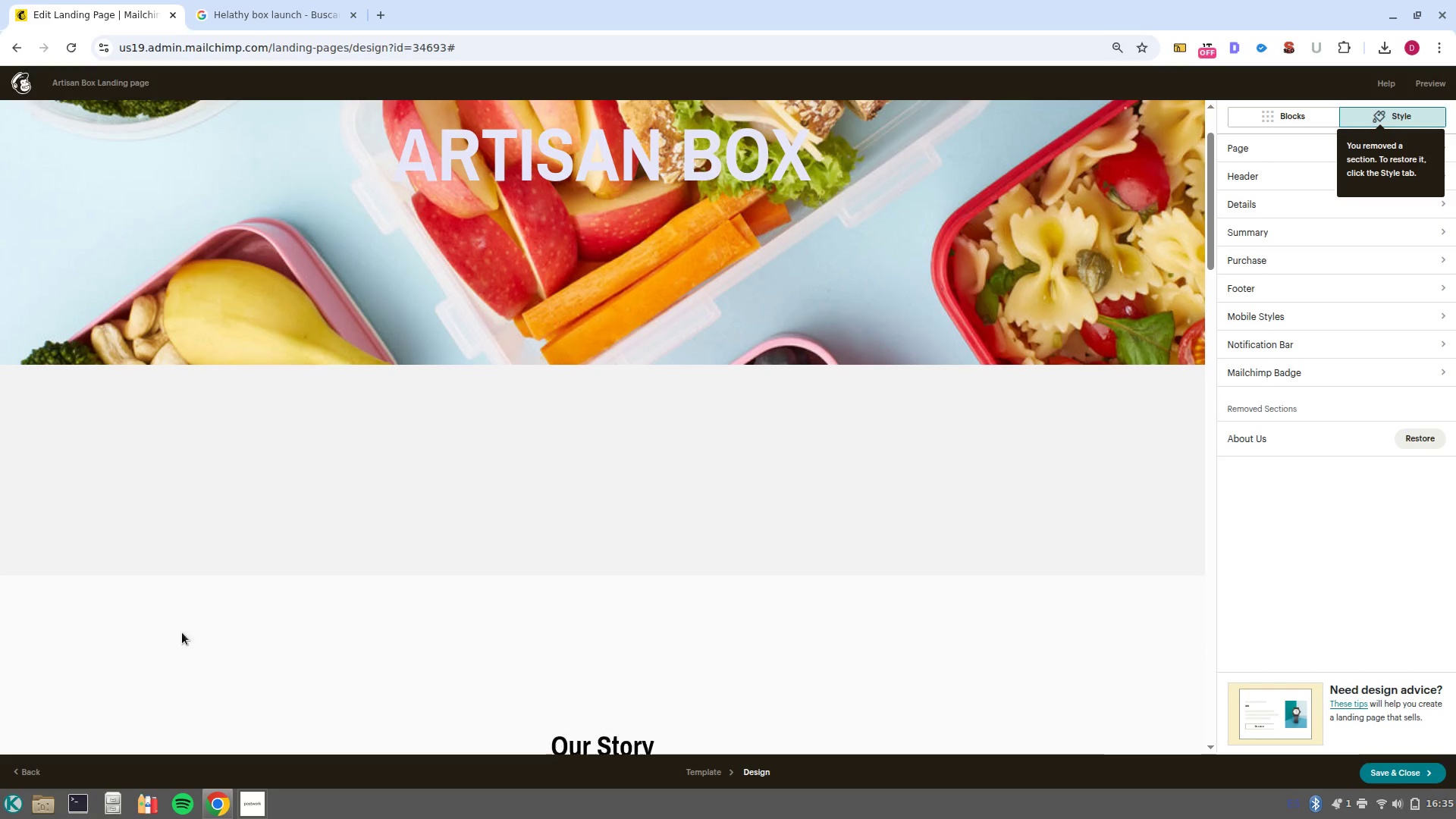 
scroll: coordinate [237, 584], scroll_direction: down, amount: 4.0
 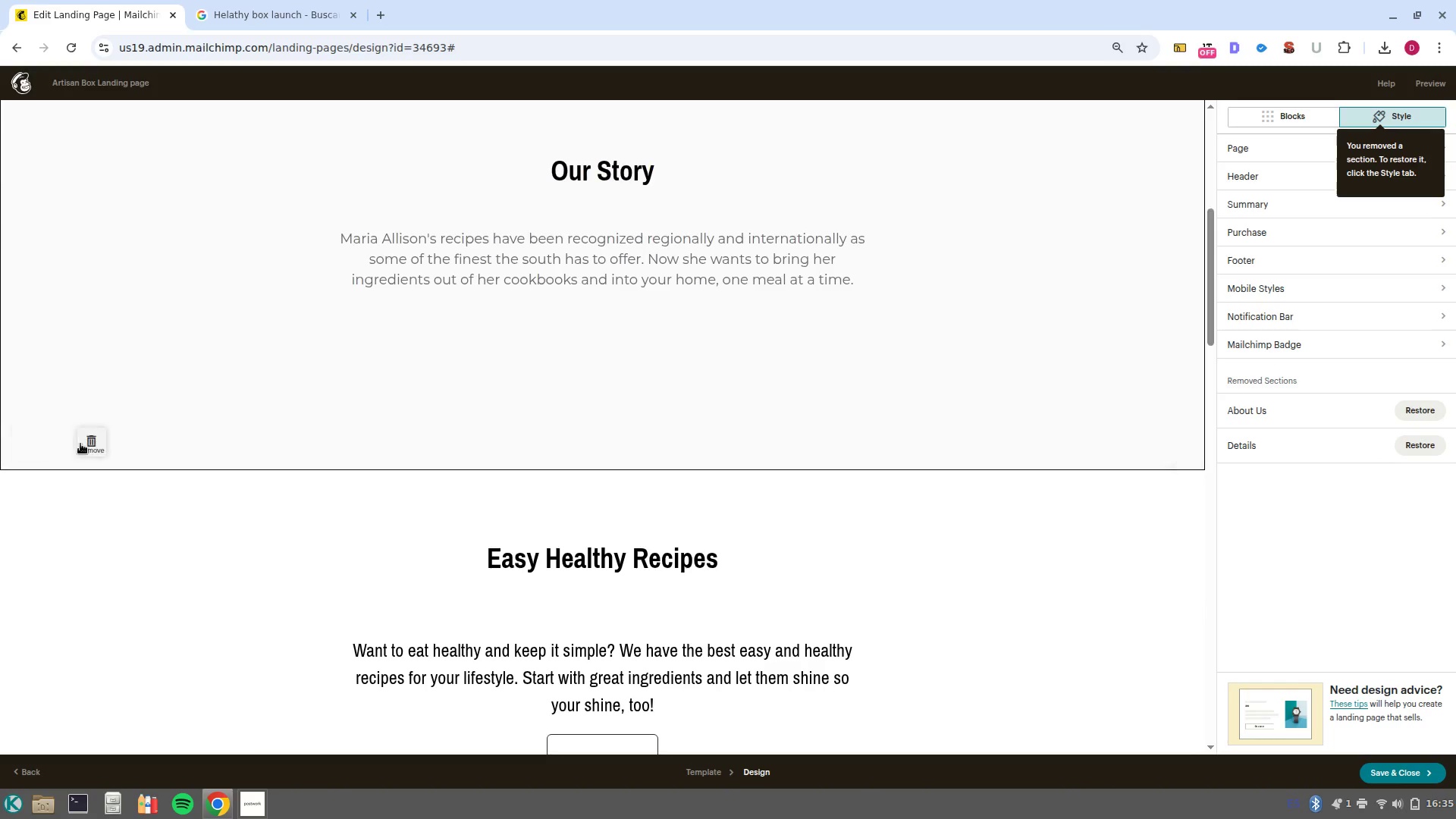 
left_click([80, 444])
 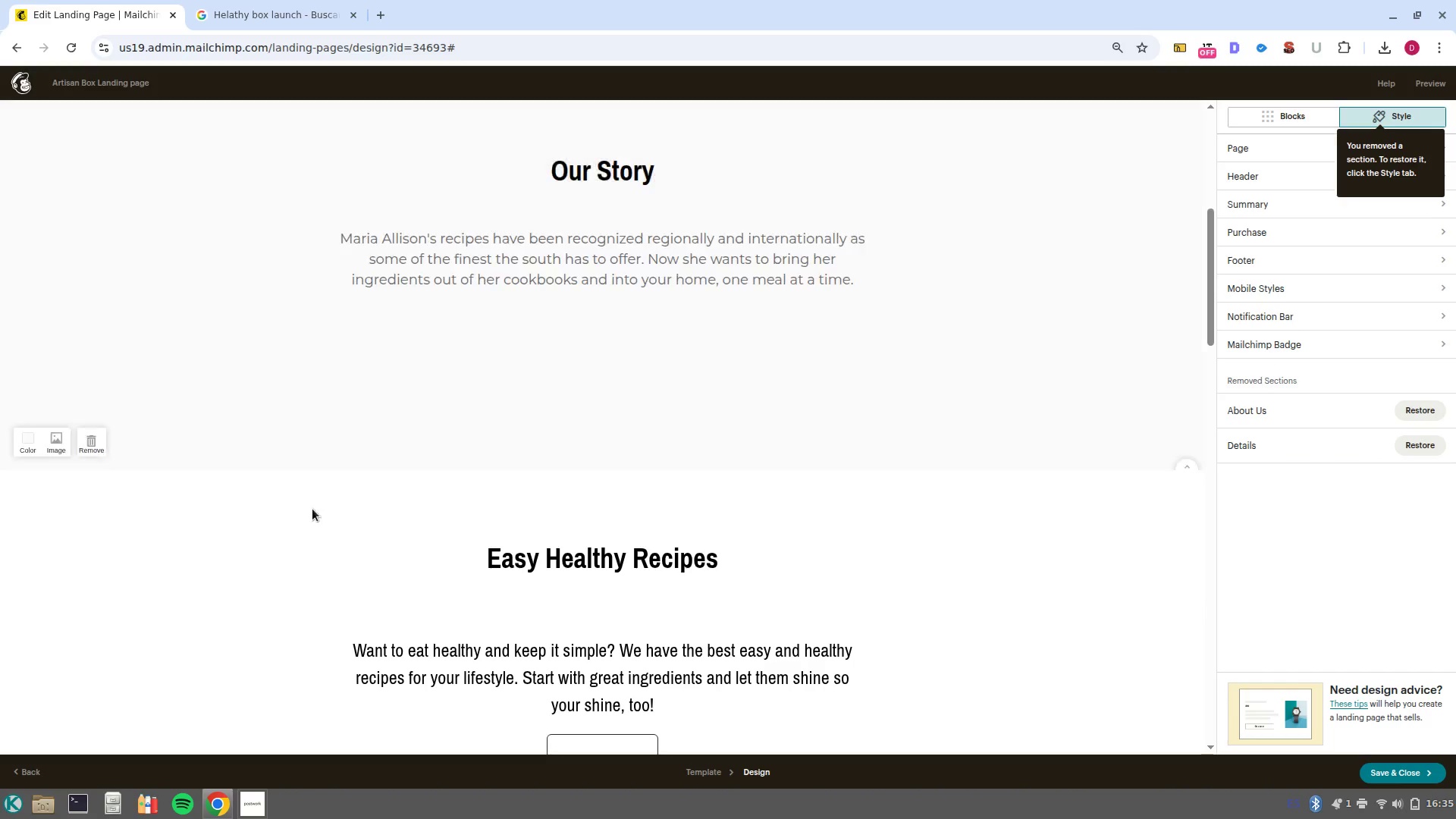 
scroll: coordinate [196, 375], scroll_direction: down, amount: 1.0
 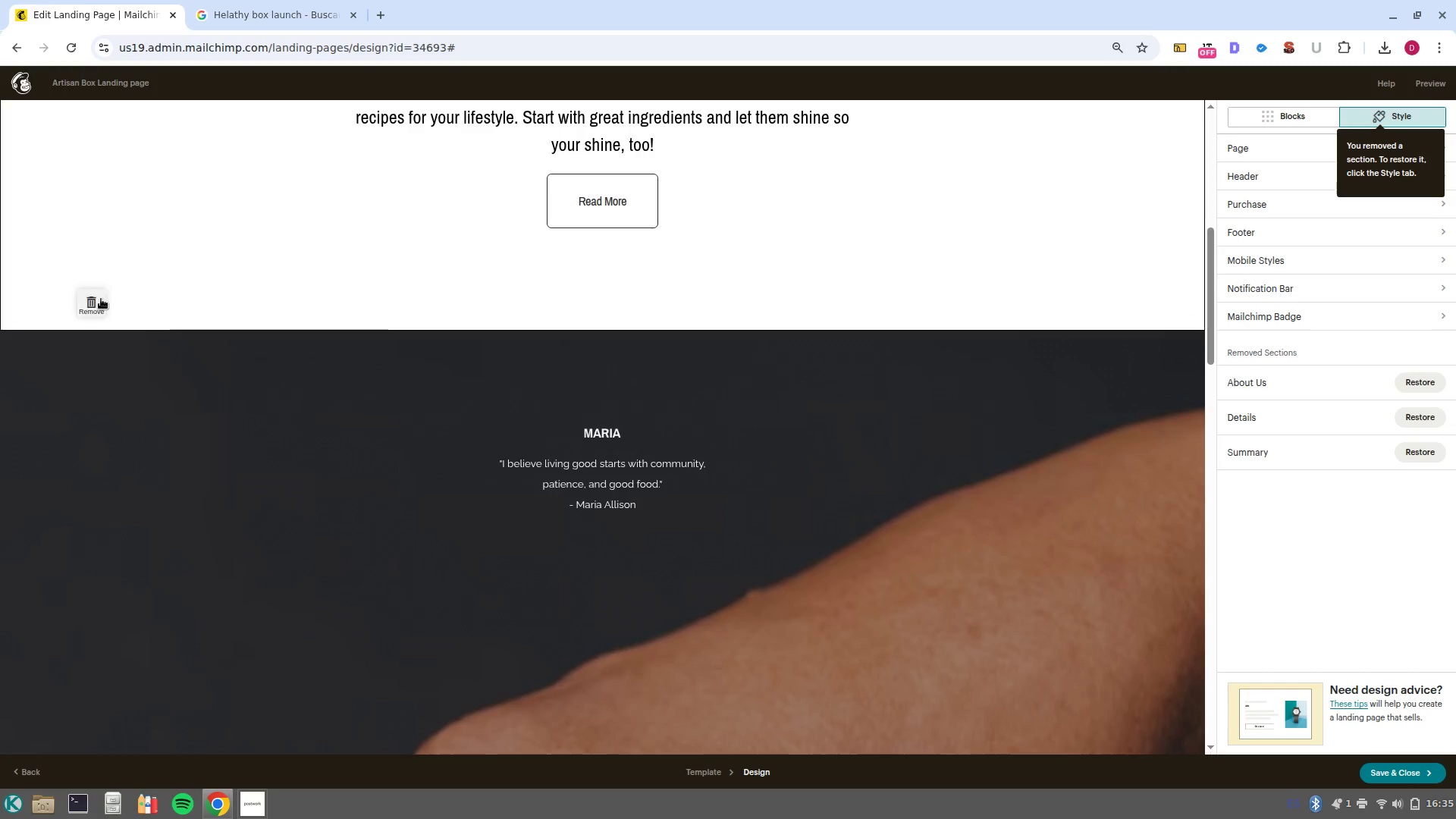 
left_click([101, 299])
 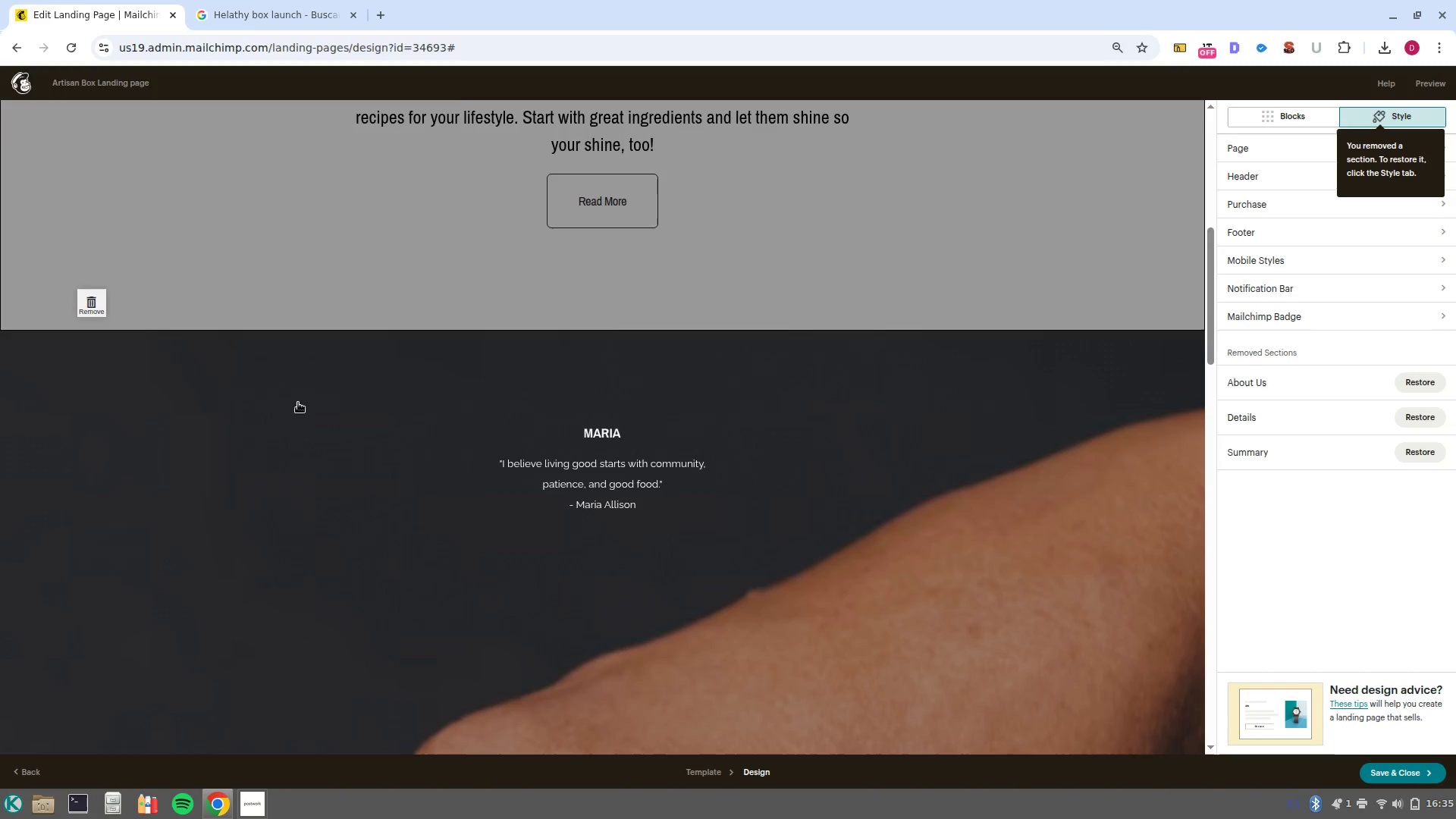 
scroll: coordinate [253, 514], scroll_direction: down, amount: 28.0
 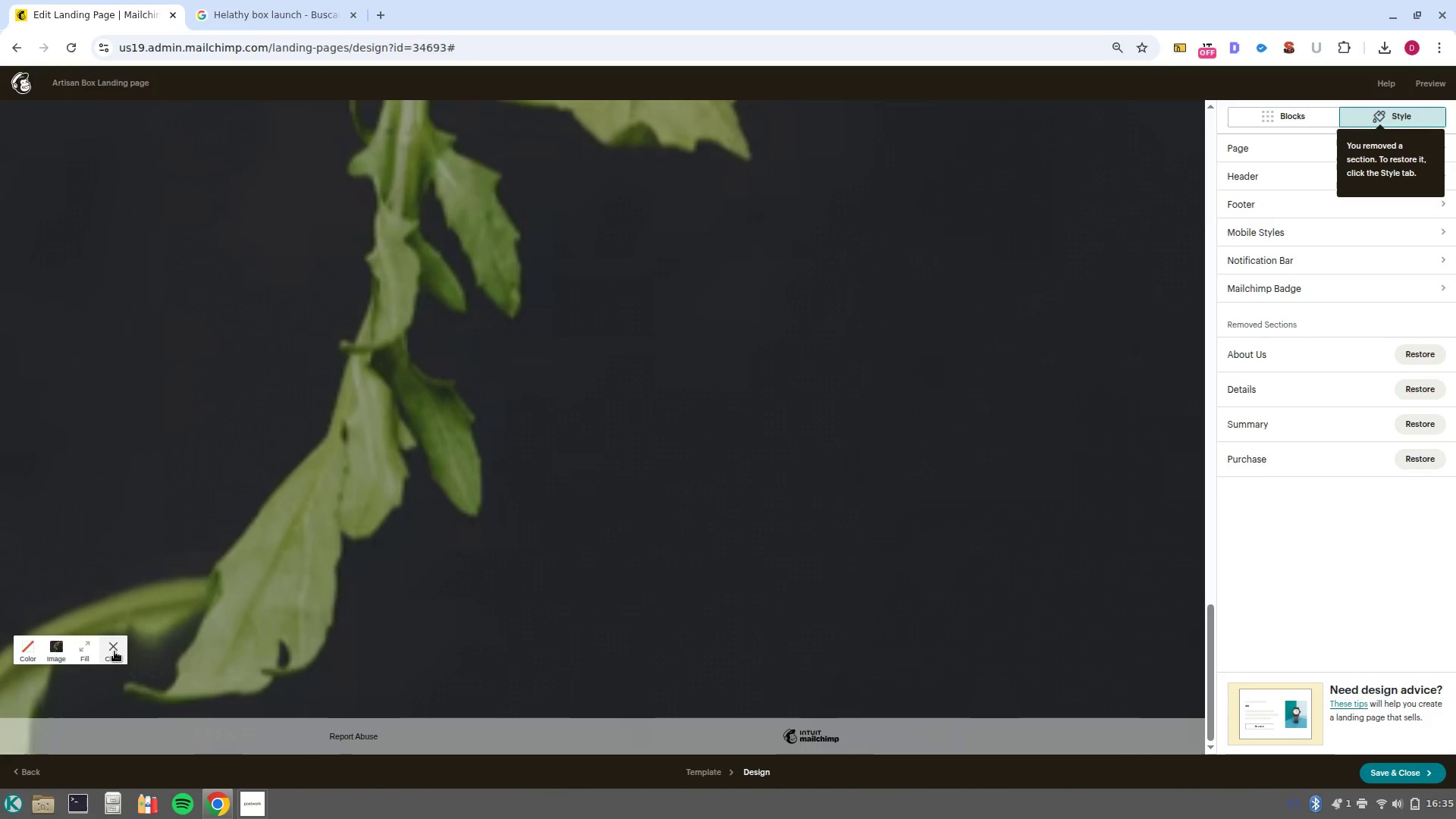 
left_click([115, 651])
 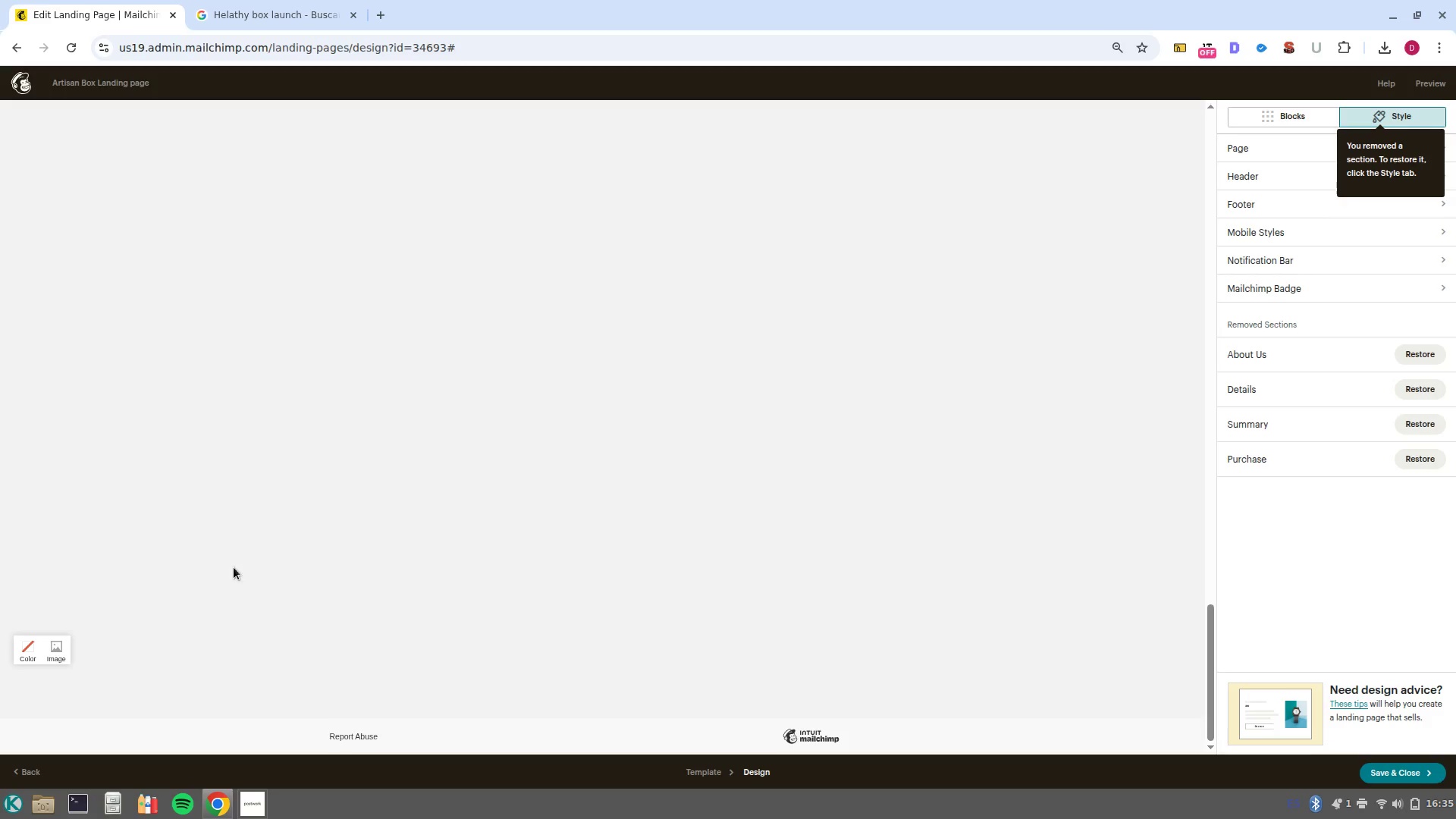 
scroll: coordinate [315, 528], scroll_direction: up, amount: 28.0
 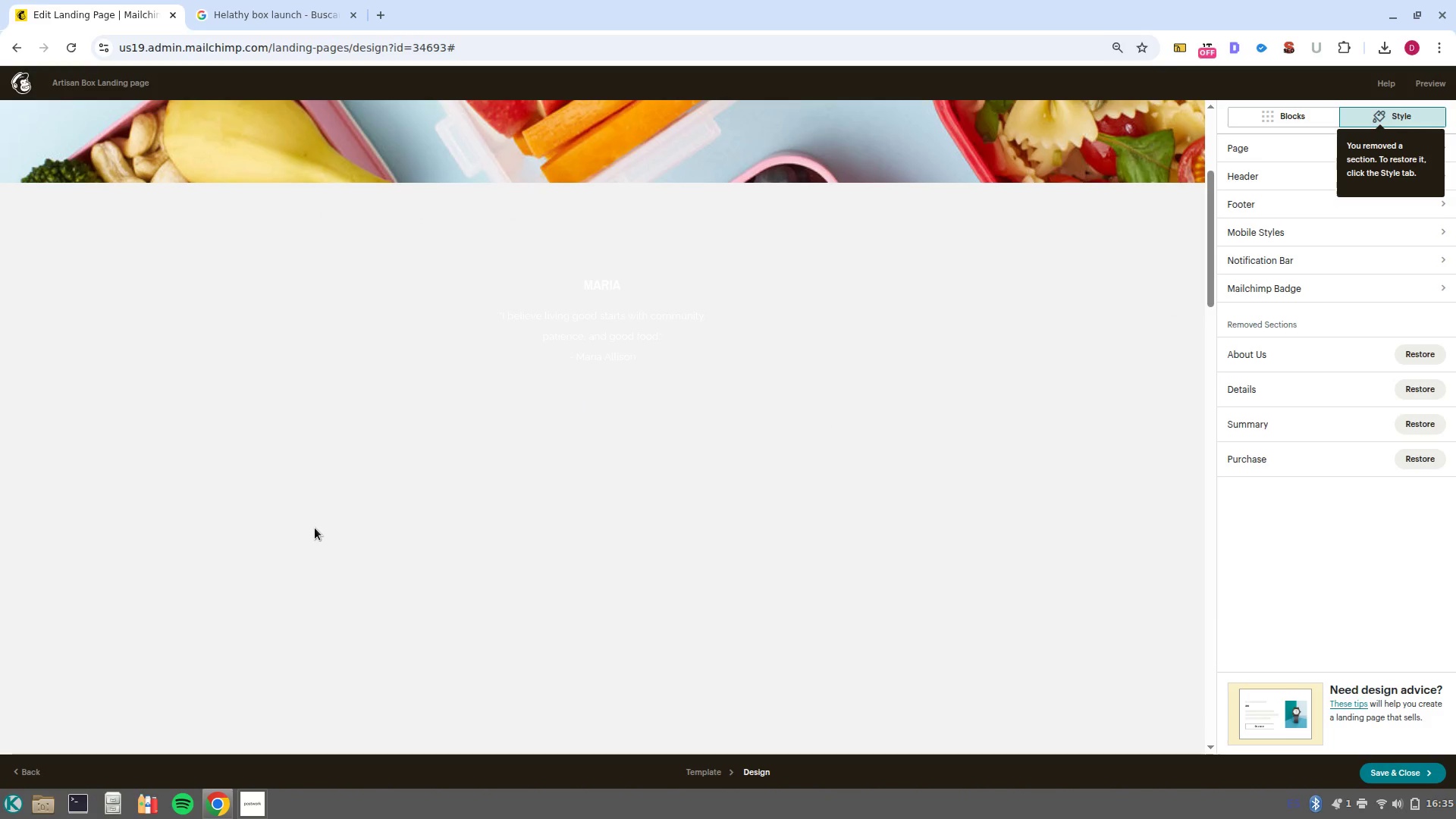 
key(Control+Z)
 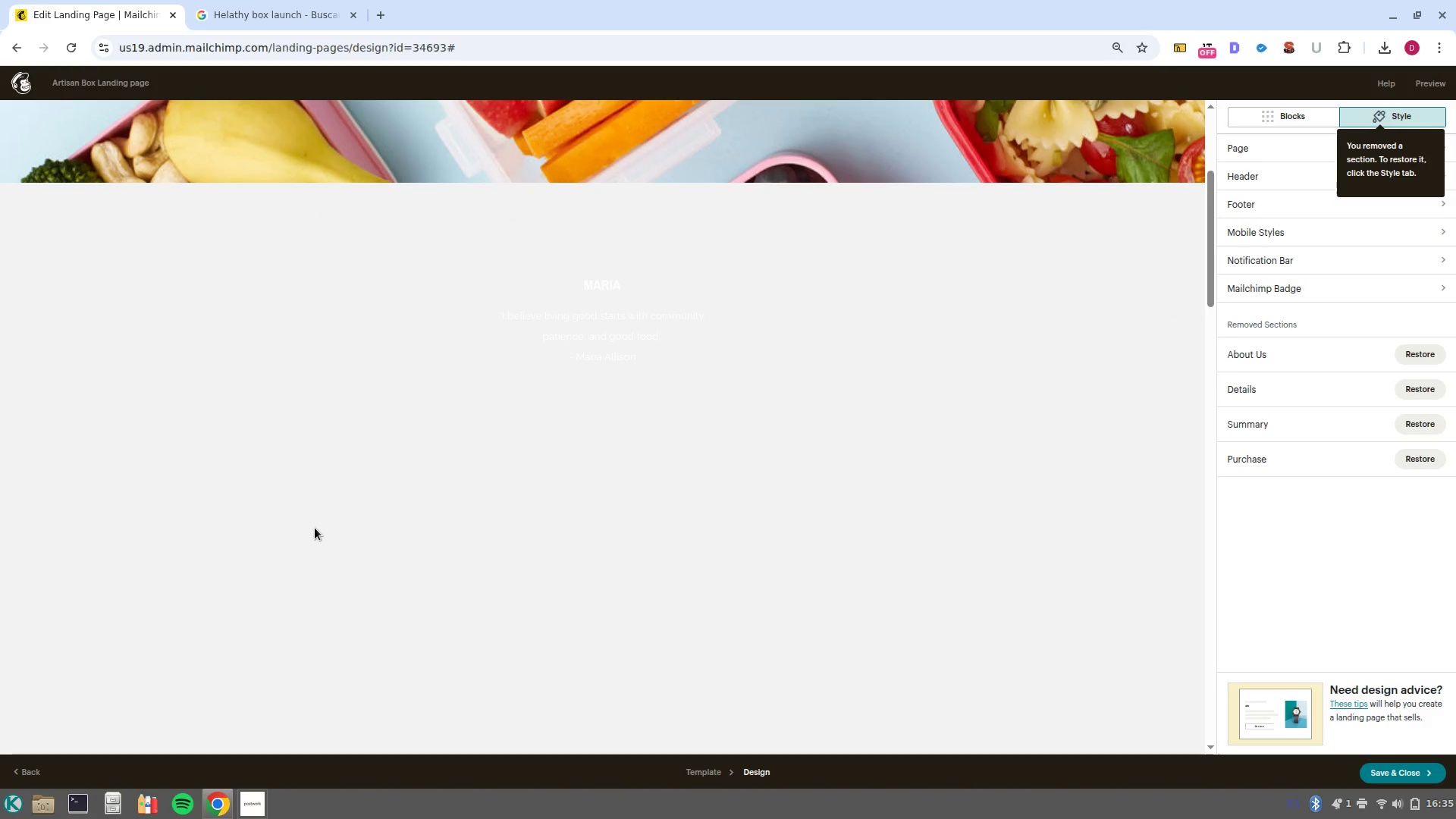 
key(Control+Z)
 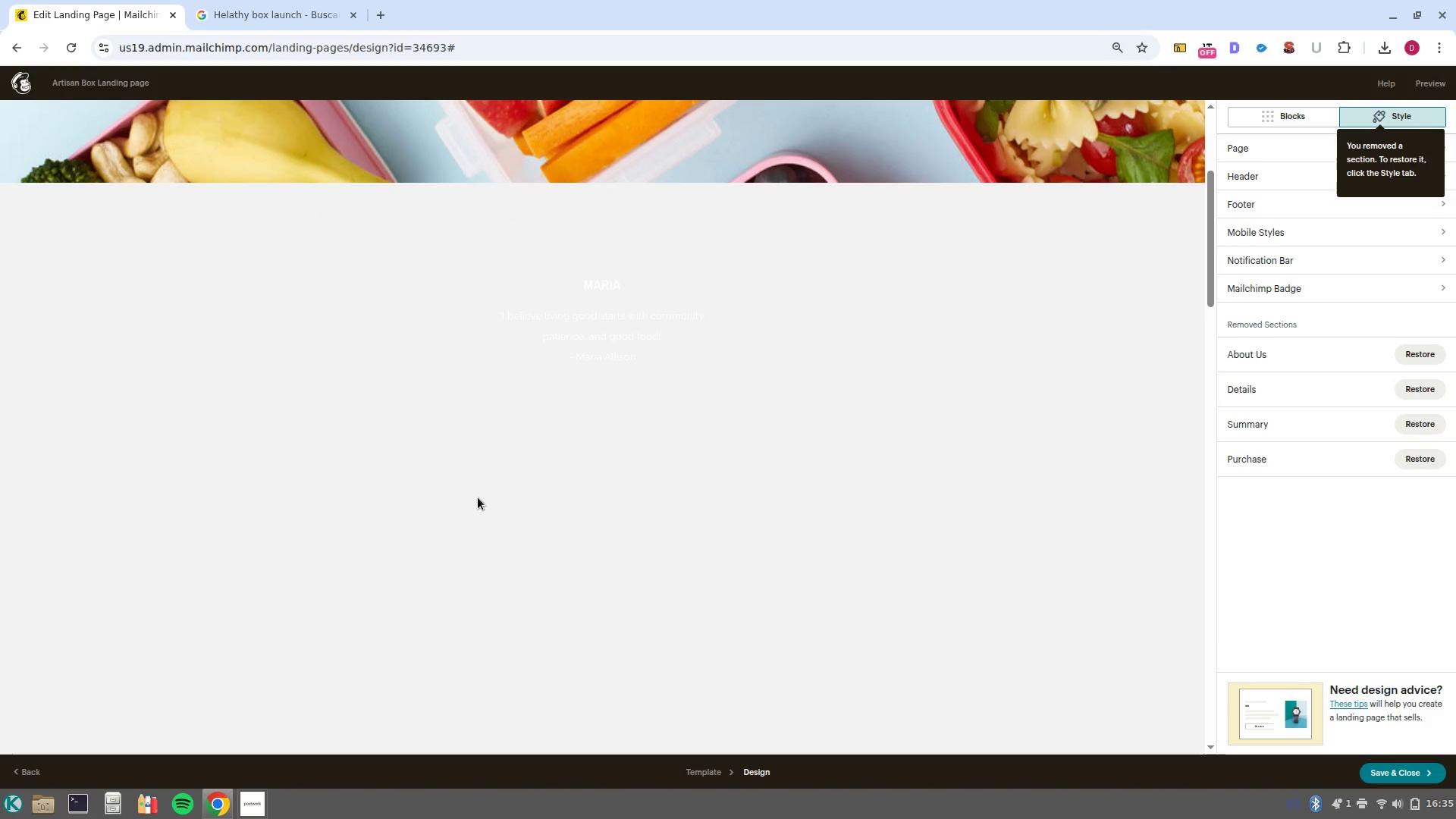 
scroll: coordinate [478, 497], scroll_direction: down, amount: 2.0
 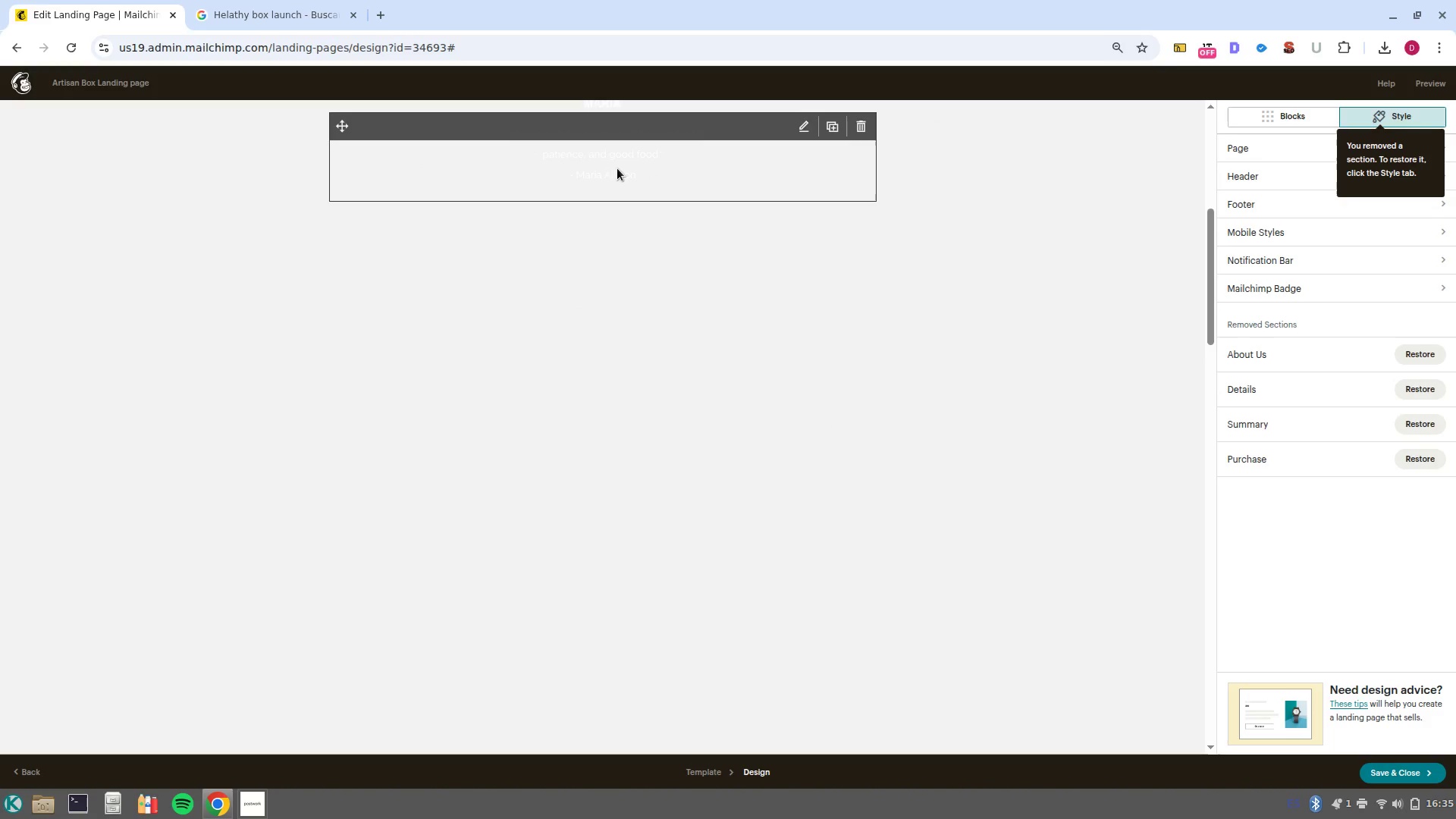 
left_click([617, 168])
 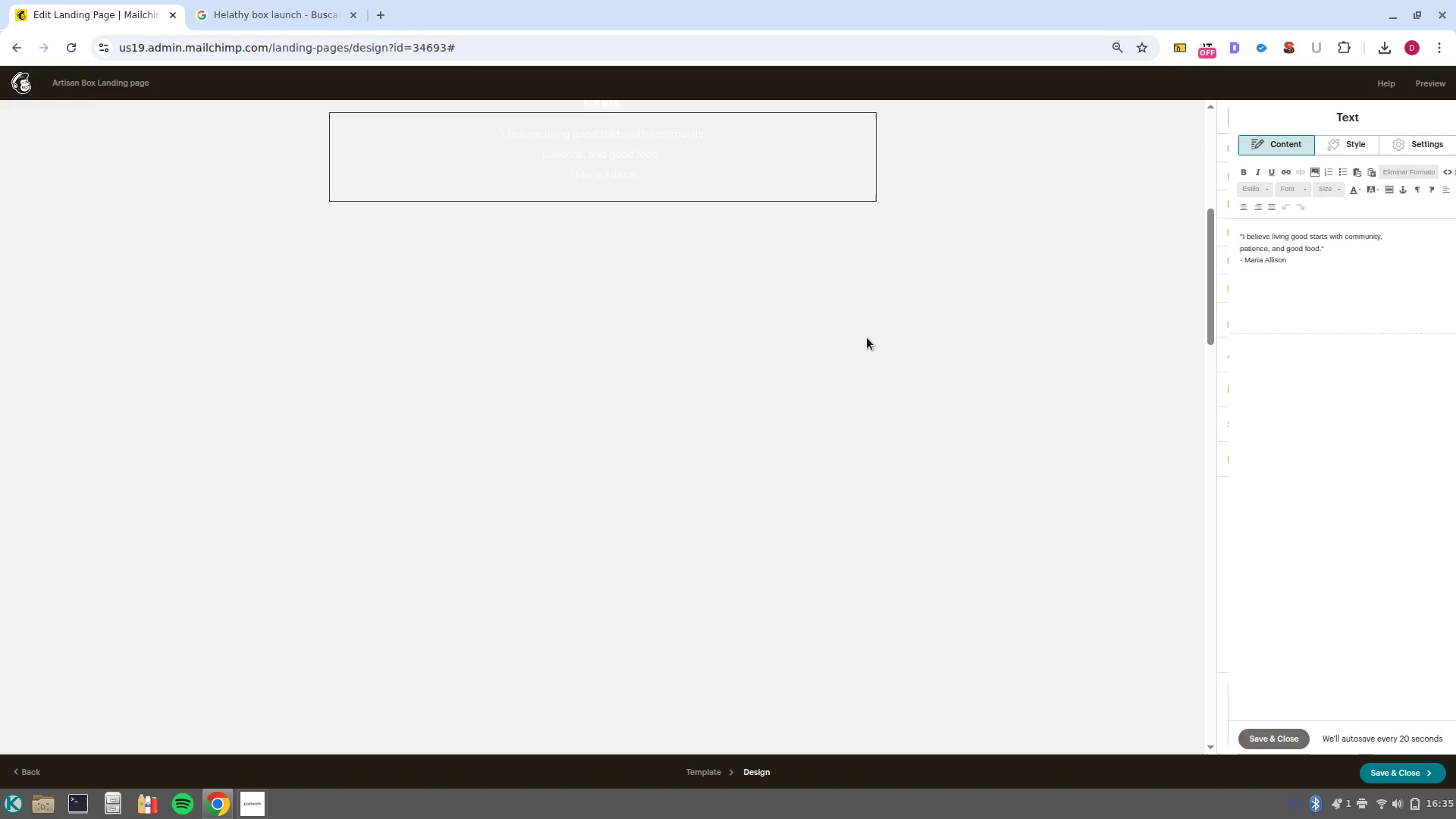 
scroll: coordinate [867, 339], scroll_direction: up, amount: 2.0
 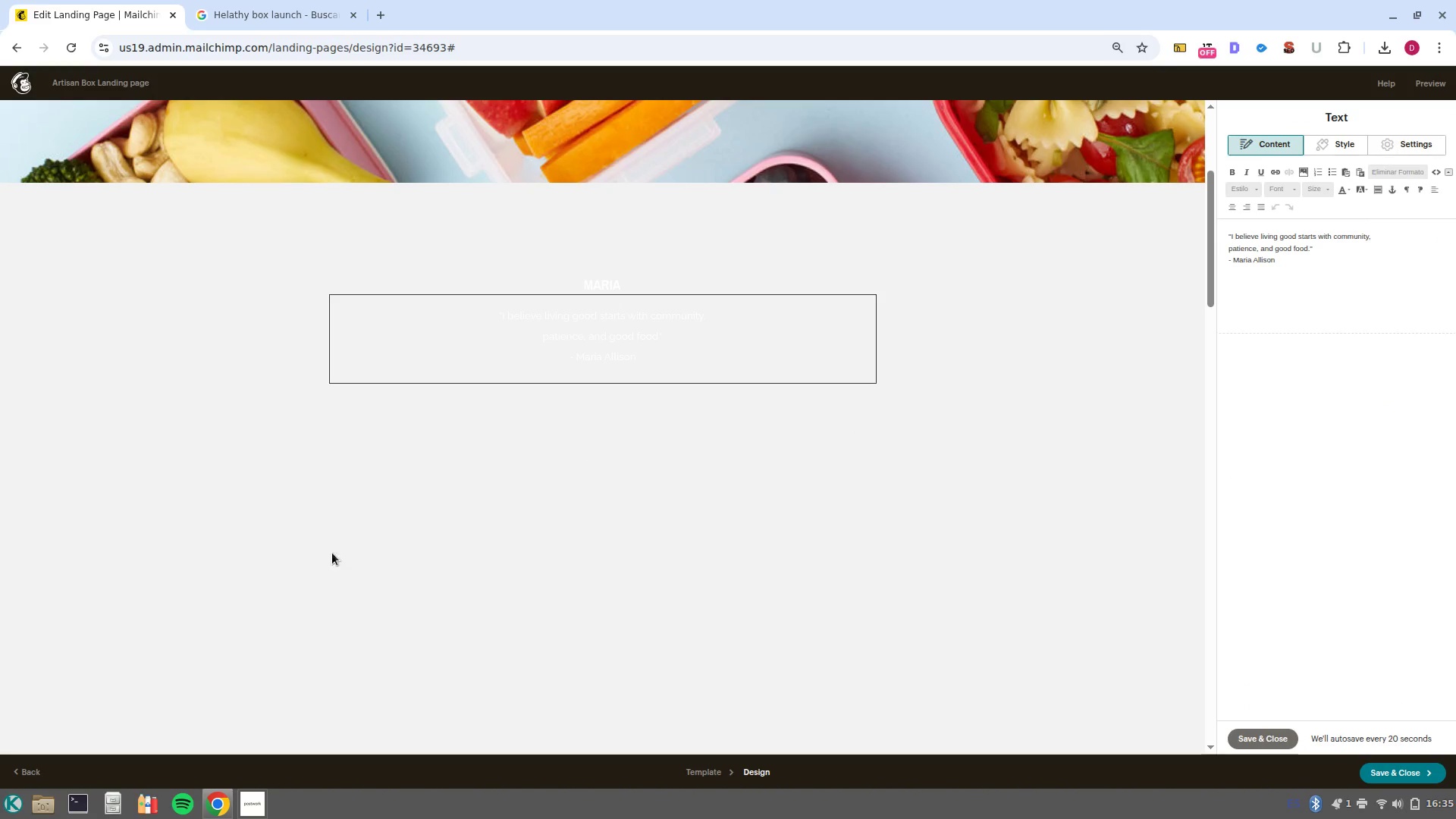 
scroll: coordinate [263, 637], scroll_direction: down, amount: 1.0
 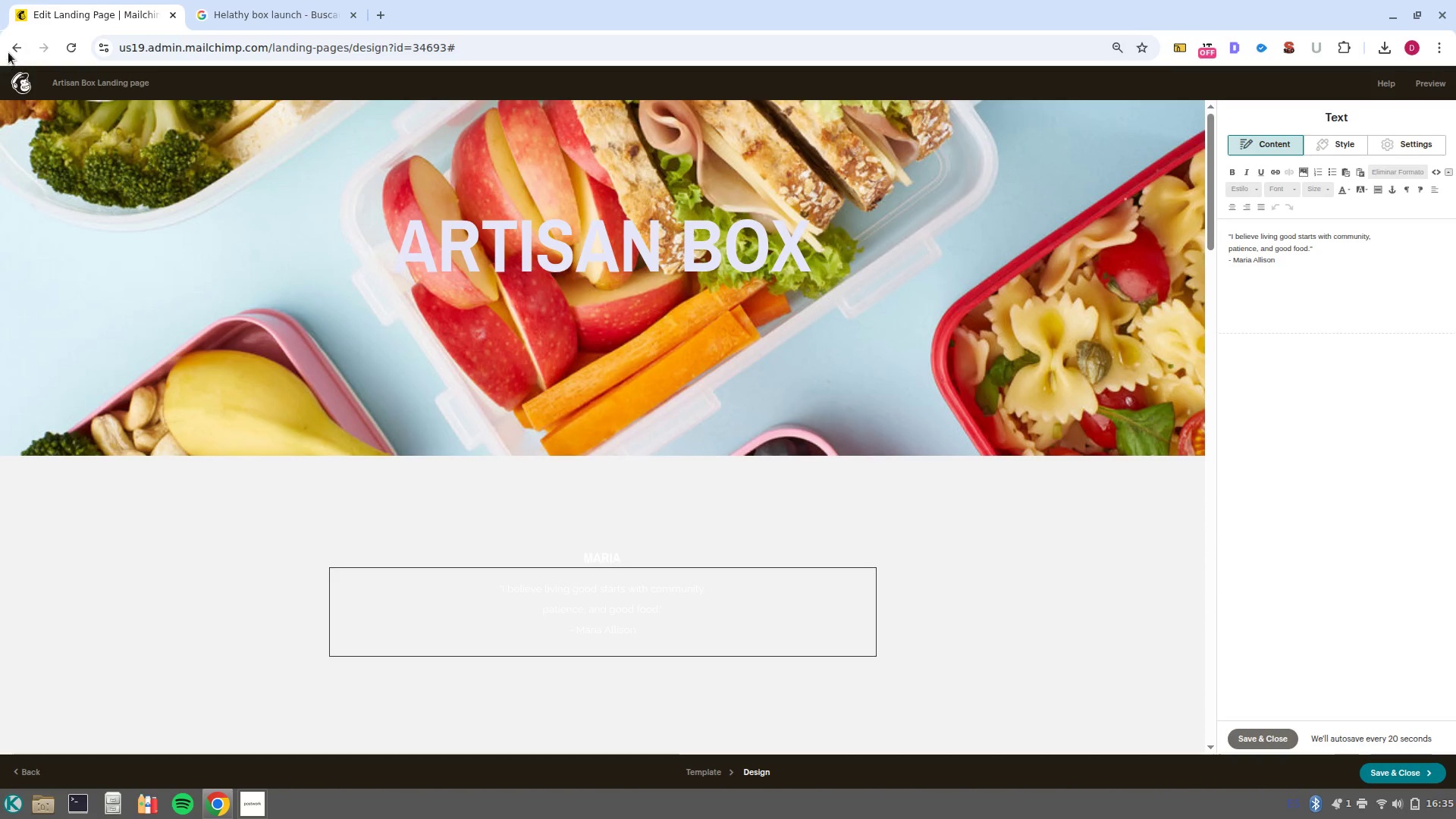 
left_click([10, 49])
 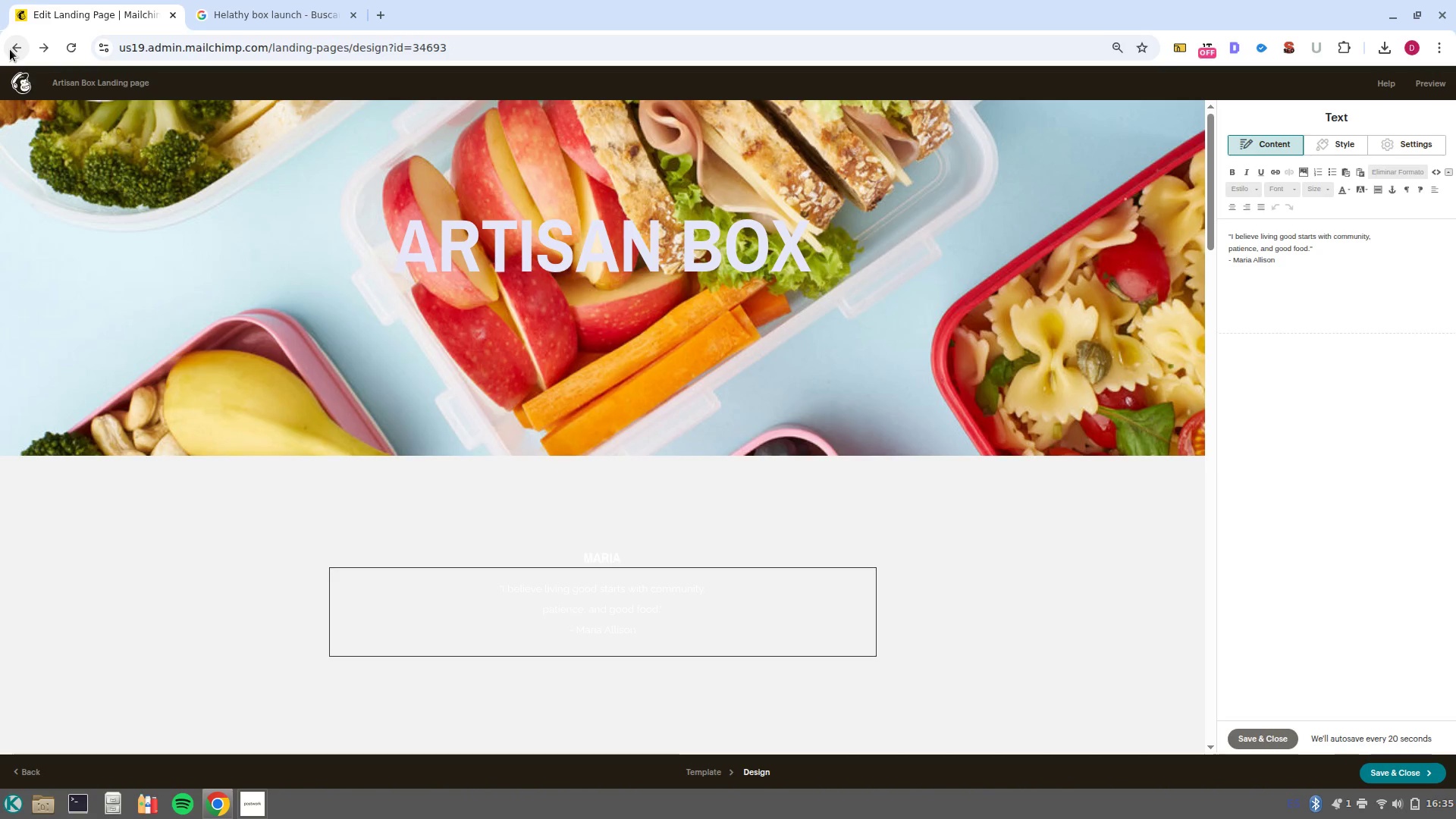 
left_click([10, 49])
 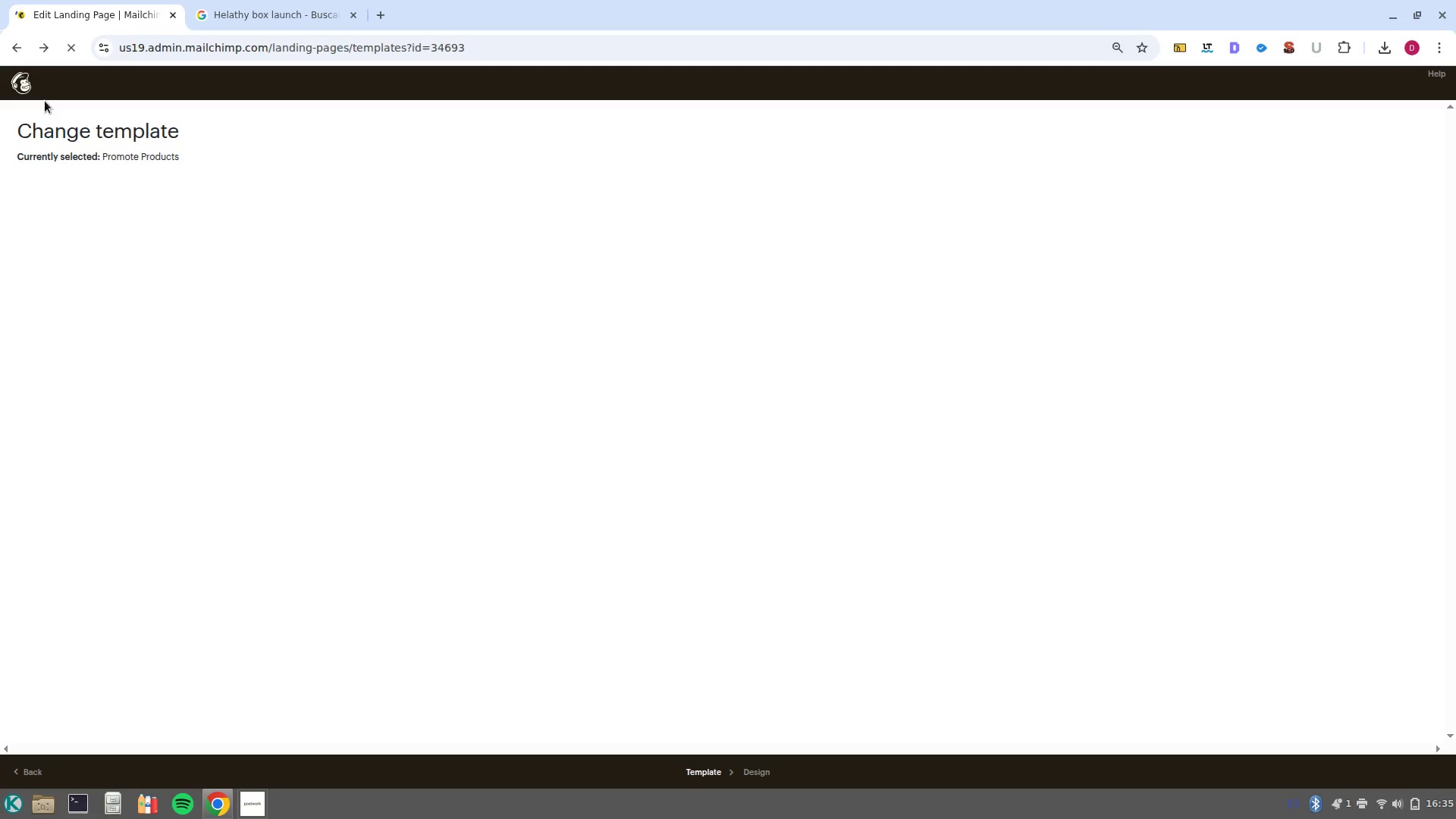 
wait(11.45)
 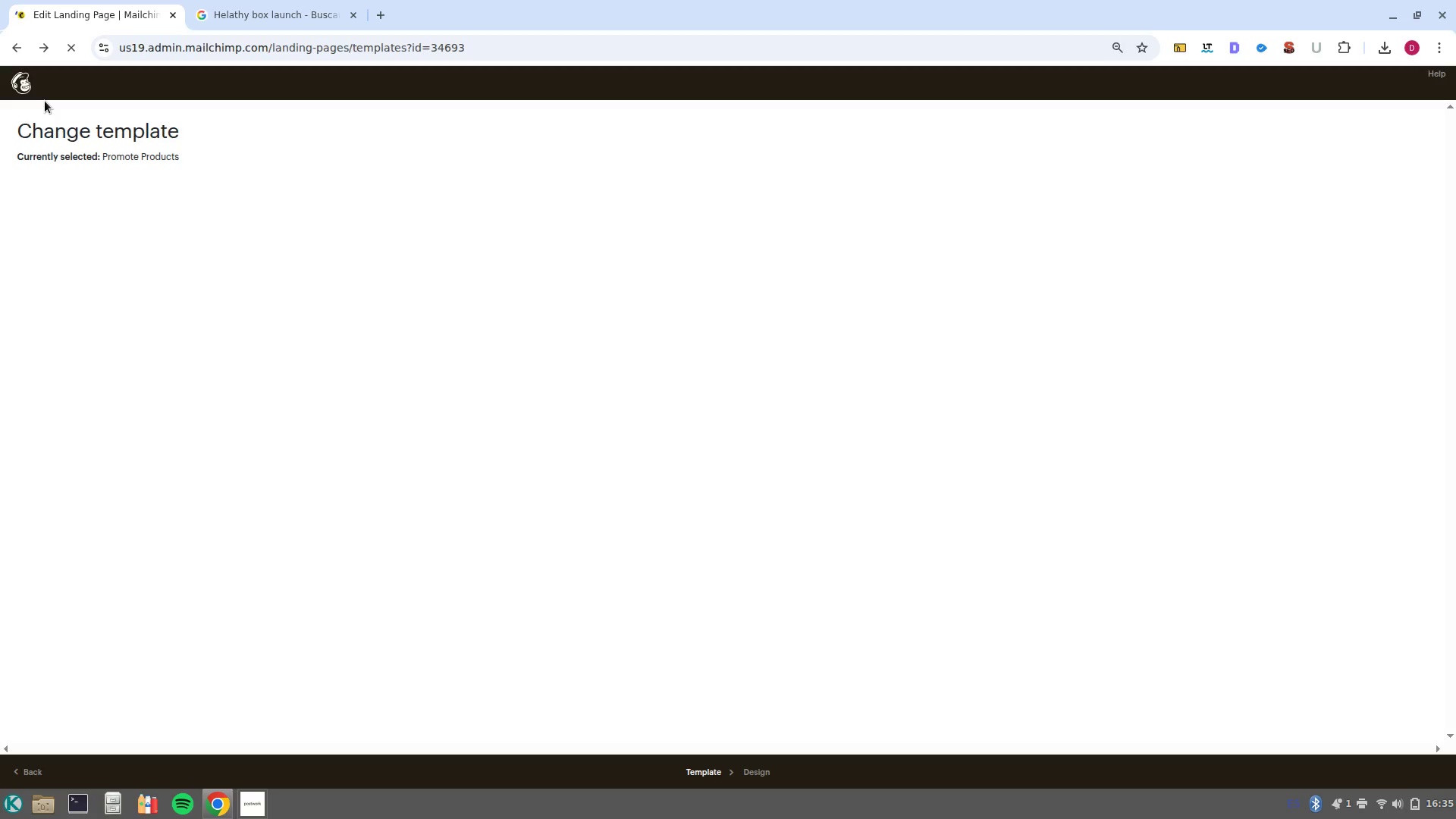 
left_click([304, 268])
 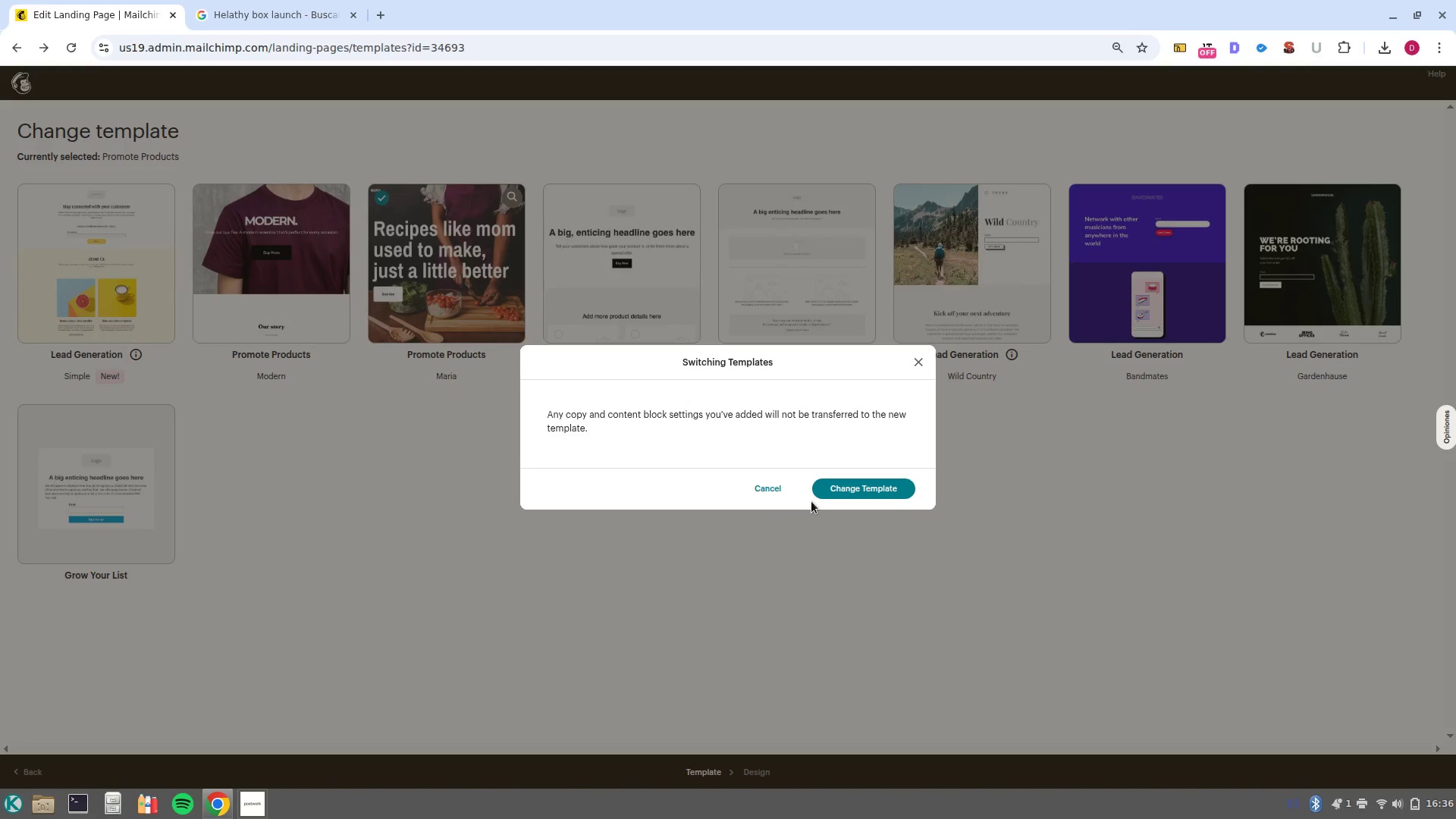 
left_click([761, 495])
 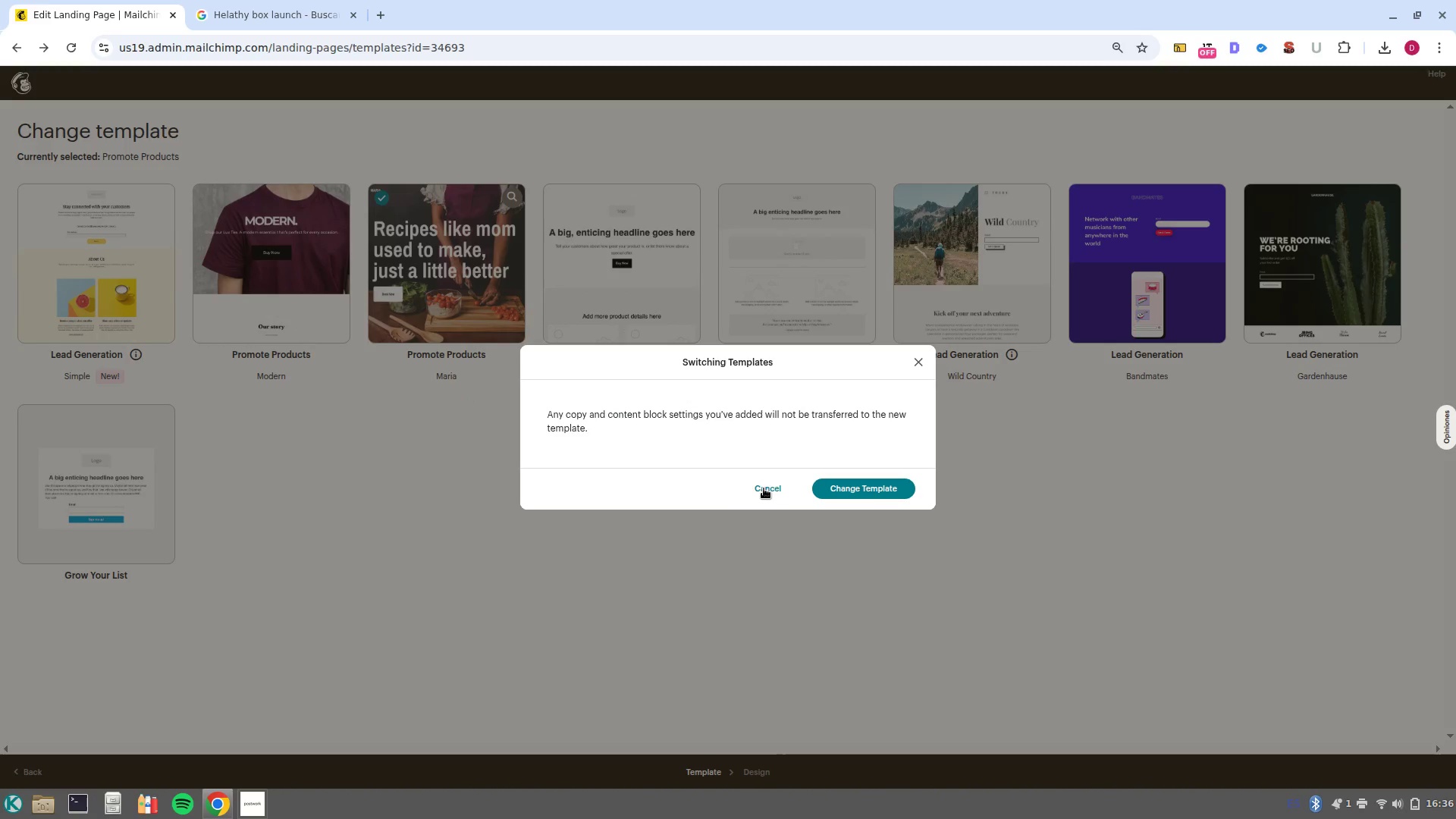 
left_click([764, 488])
 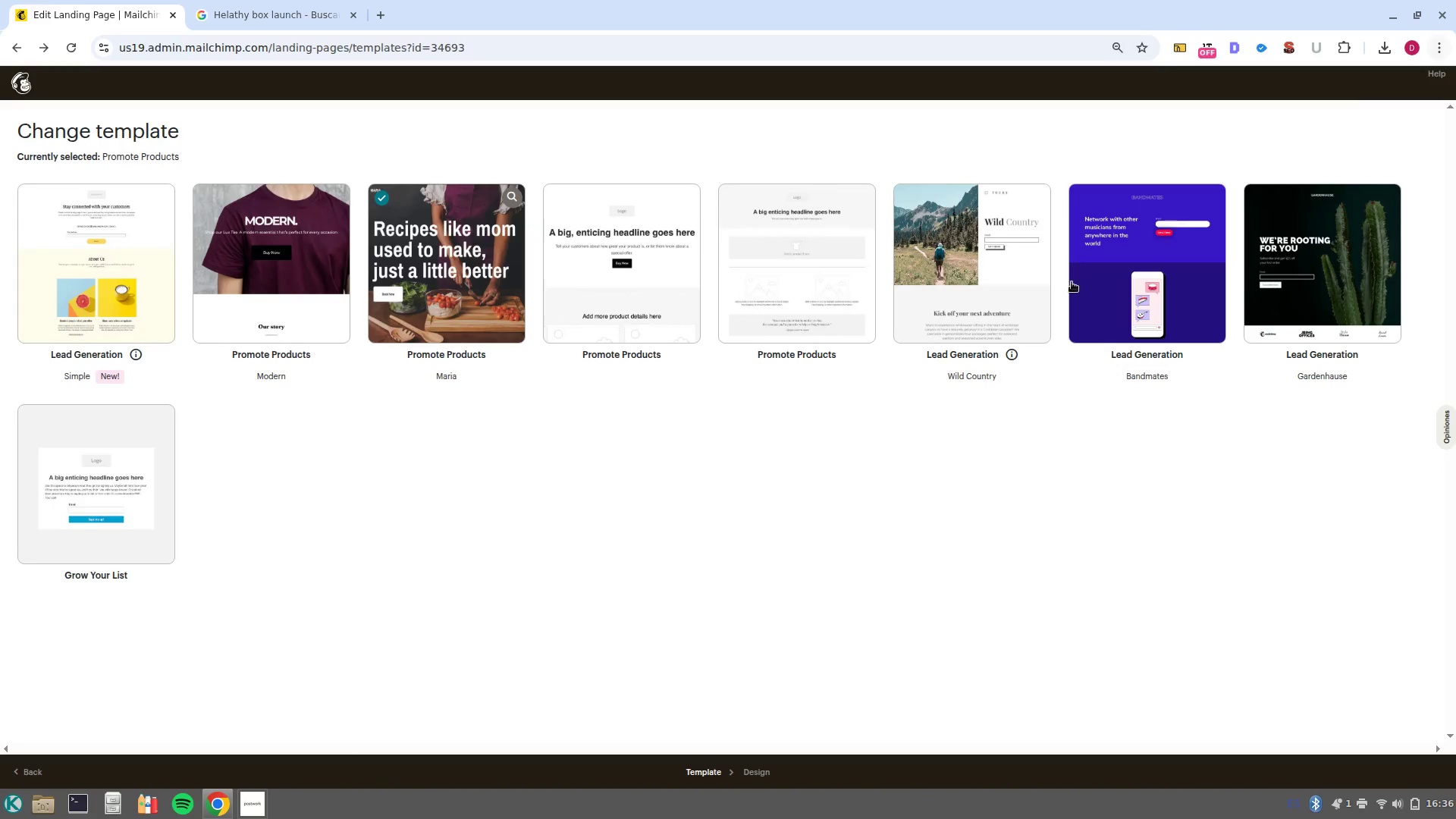 
key(Escape)
 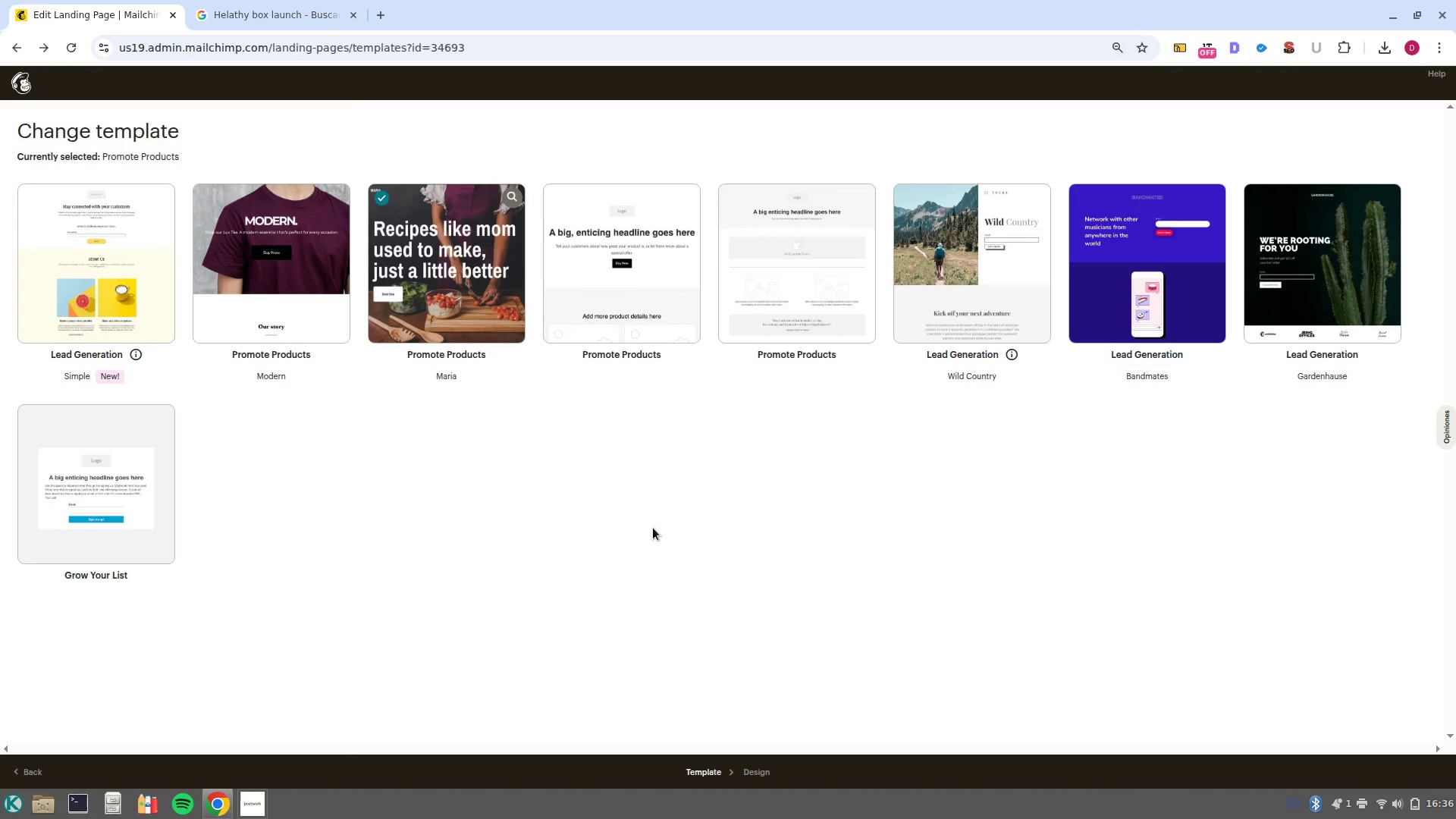 
key(Escape)
 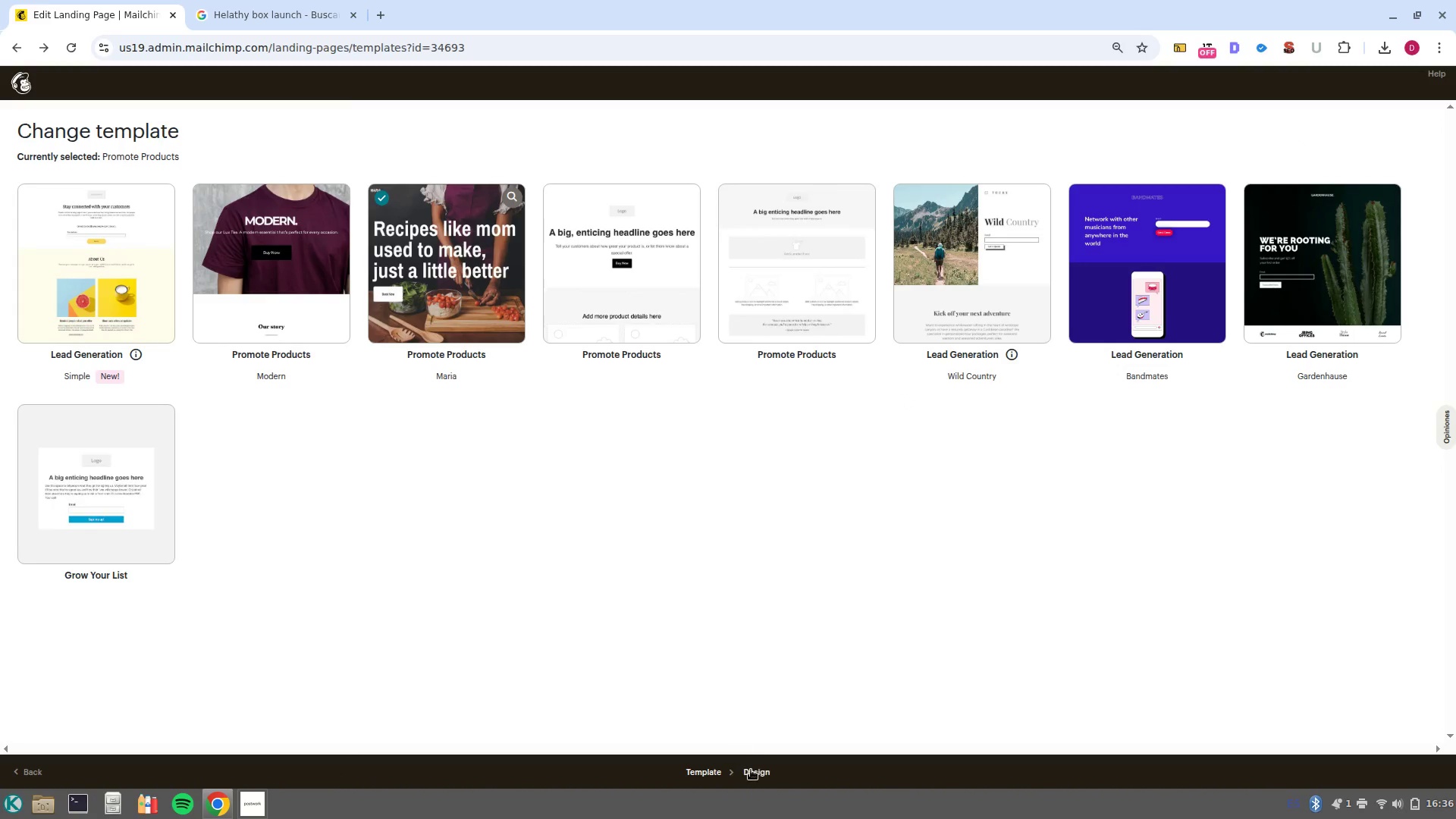 
left_click([751, 770])
 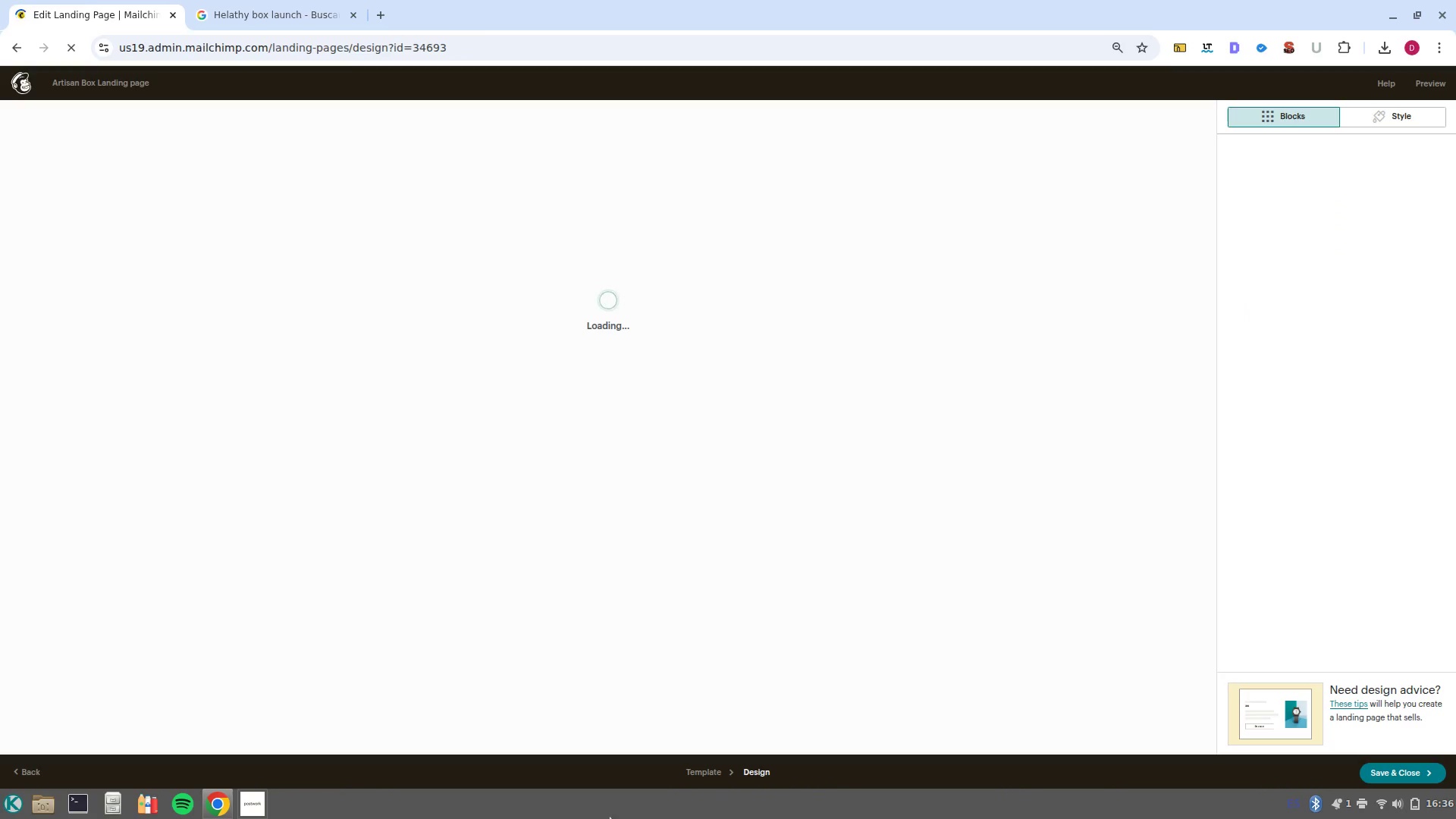 
wait(6.64)
 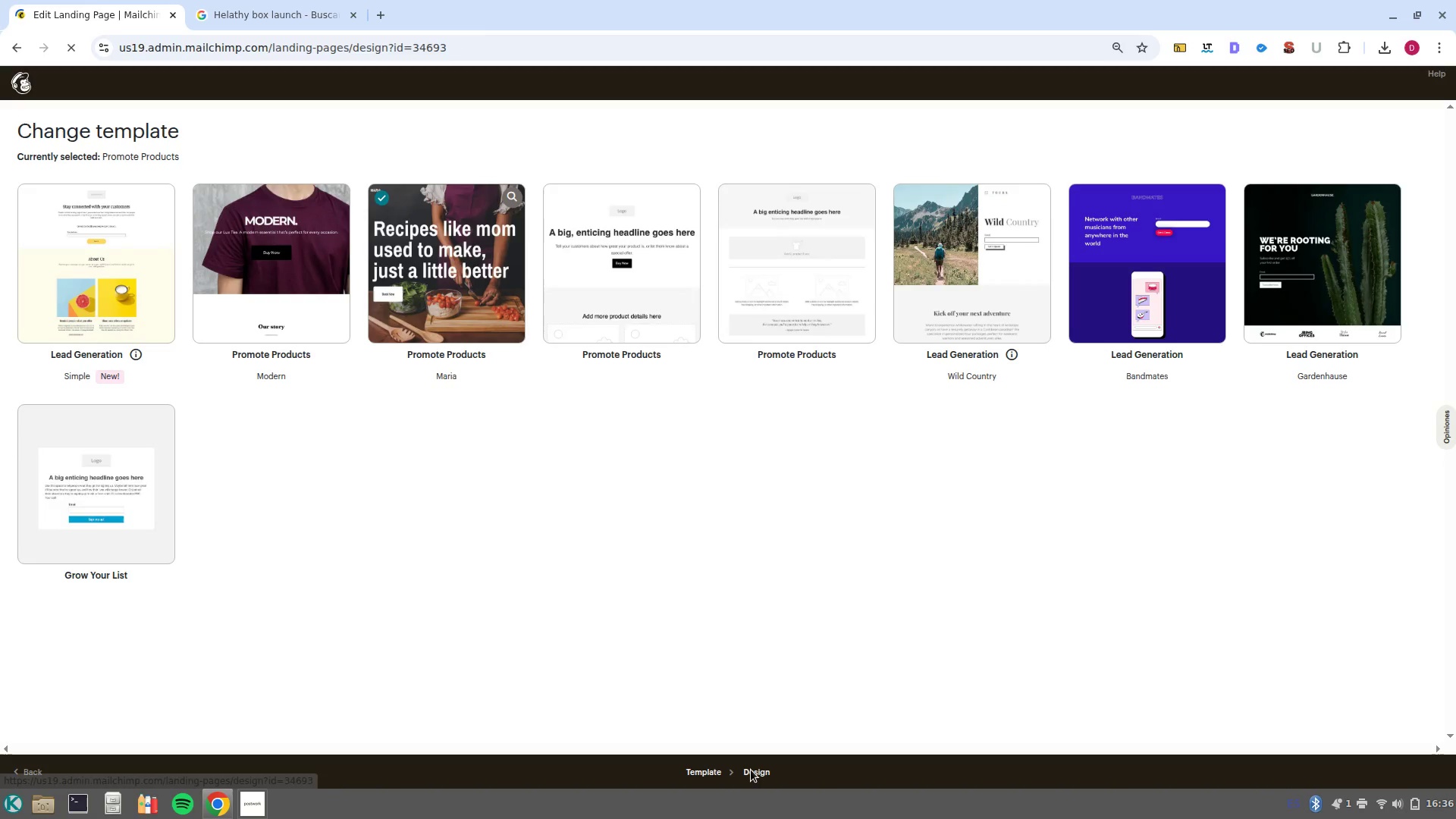 
scroll: coordinate [977, 516], scroll_direction: down, amount: 2.0
 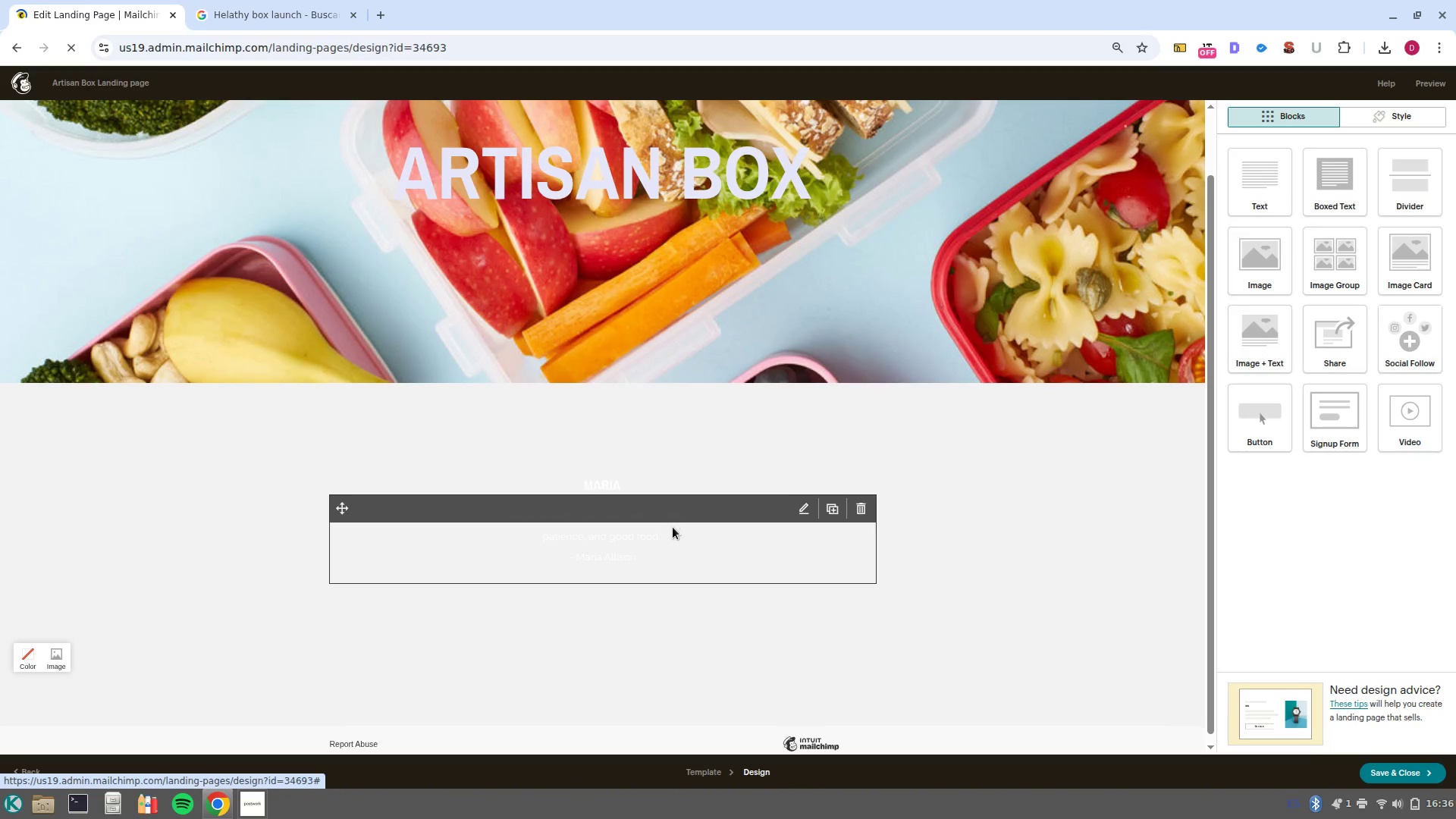 
left_click([673, 532])
 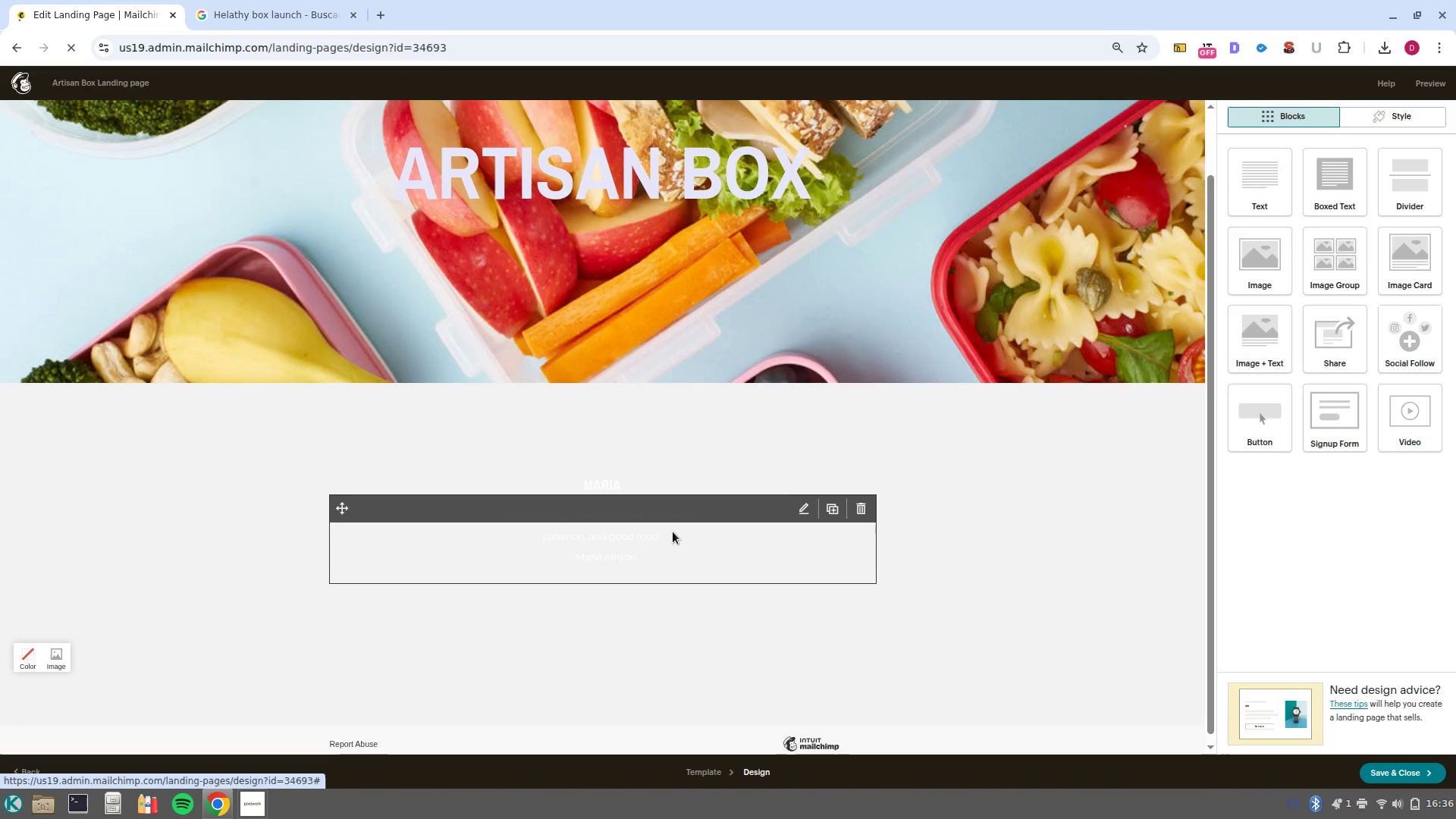 
scroll: coordinate [673, 535], scroll_direction: down, amount: 2.0
 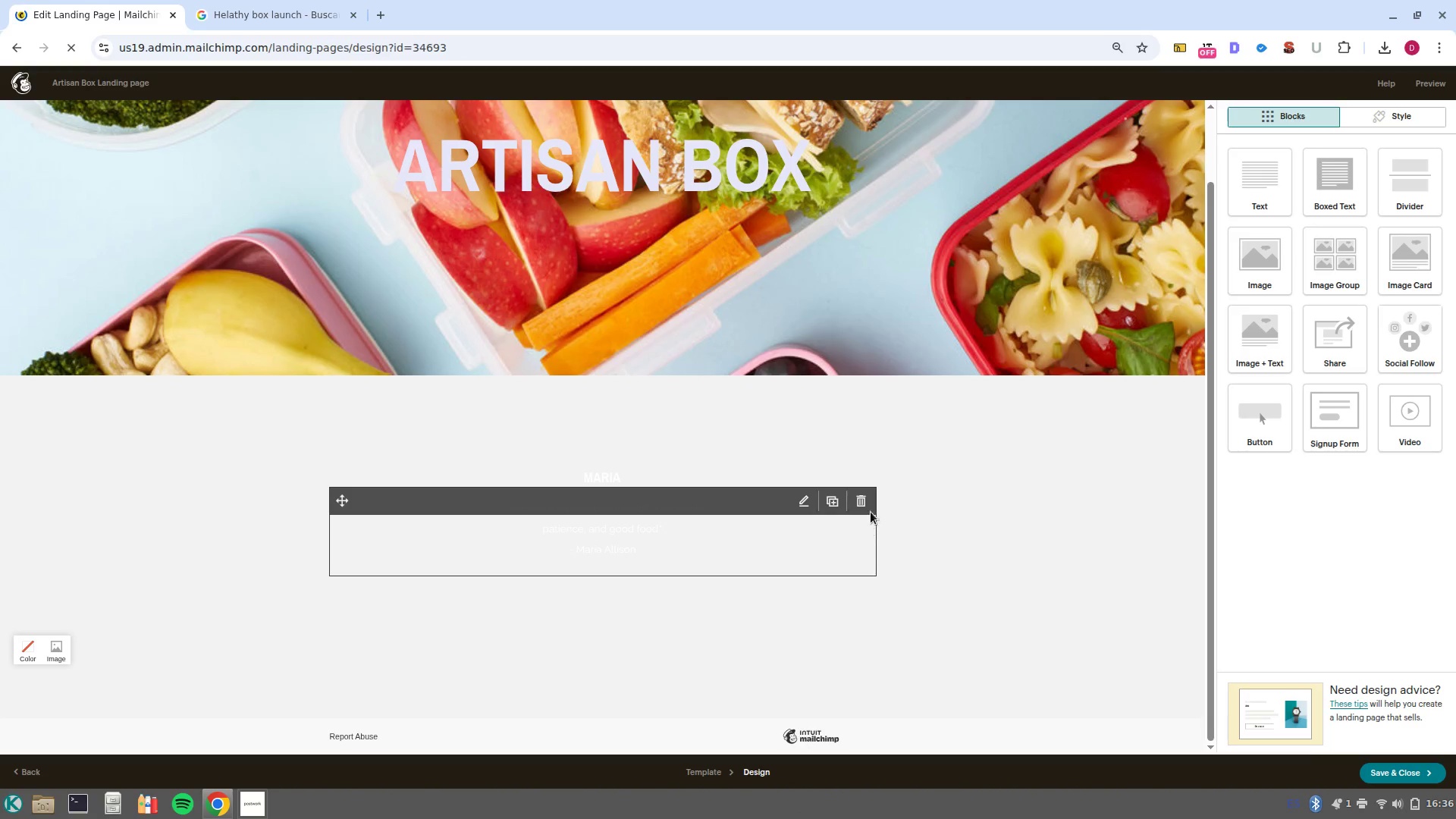 
left_click([869, 508])
 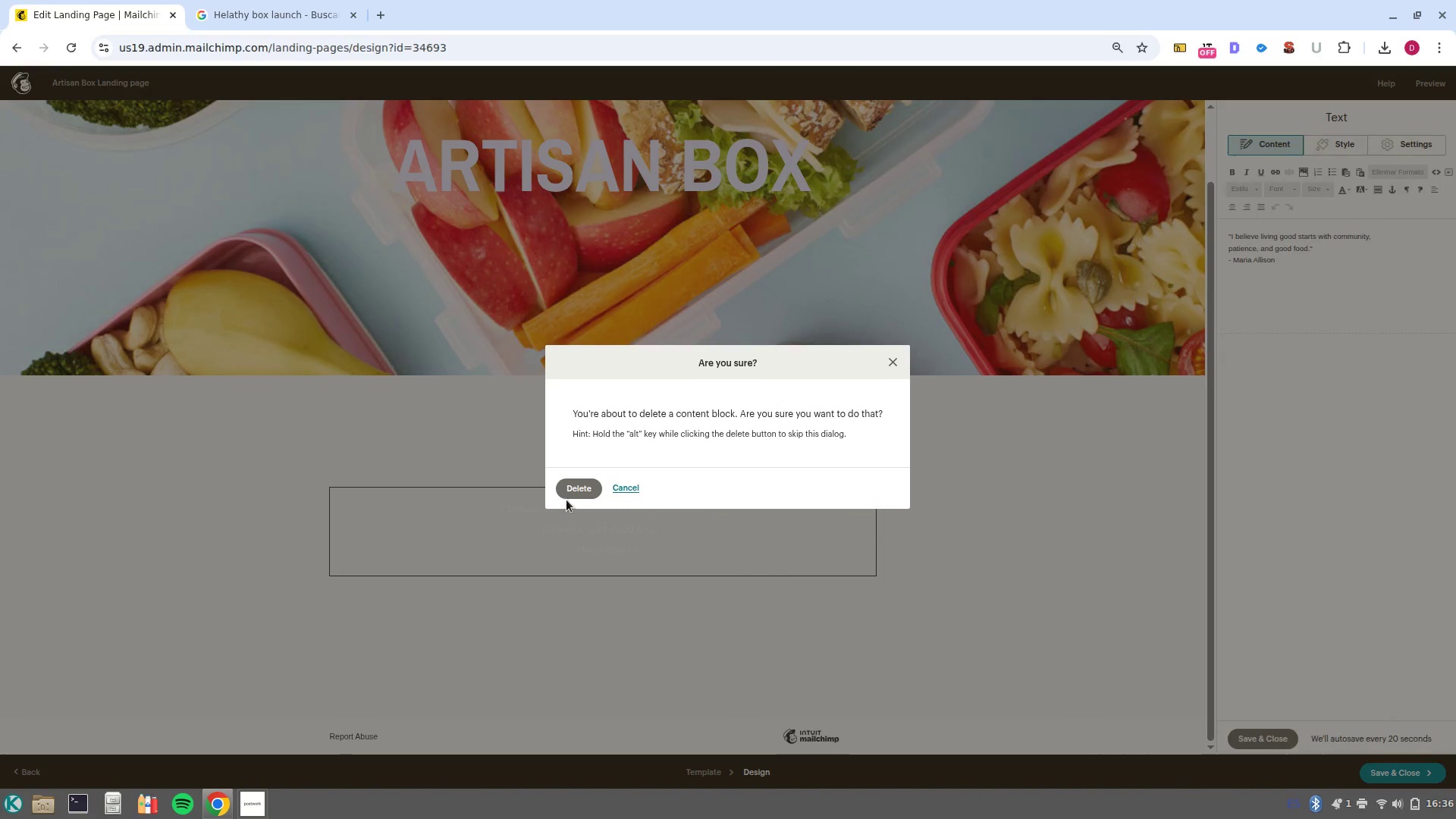 
left_click([567, 491])
 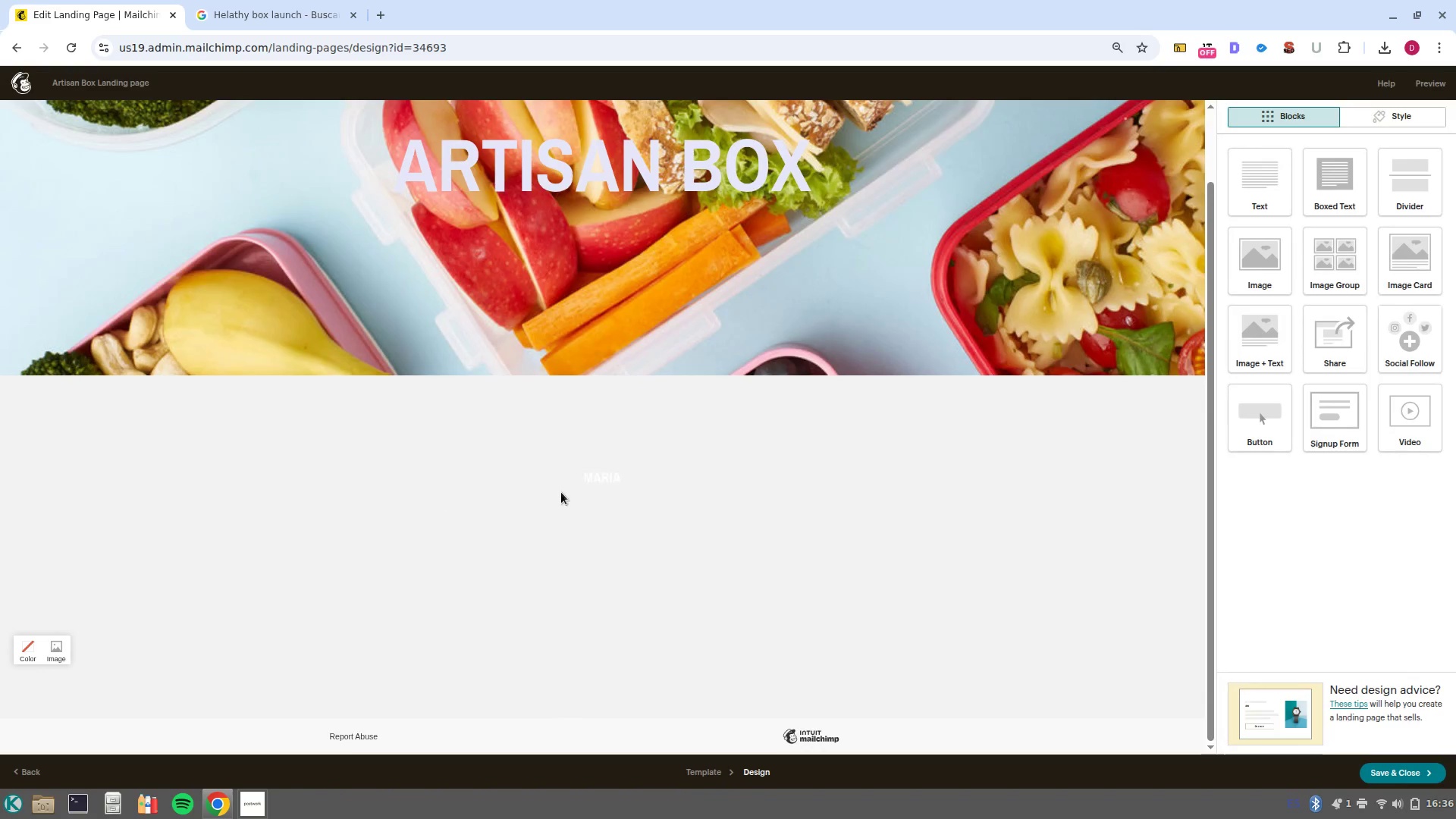 
left_click([570, 489])
 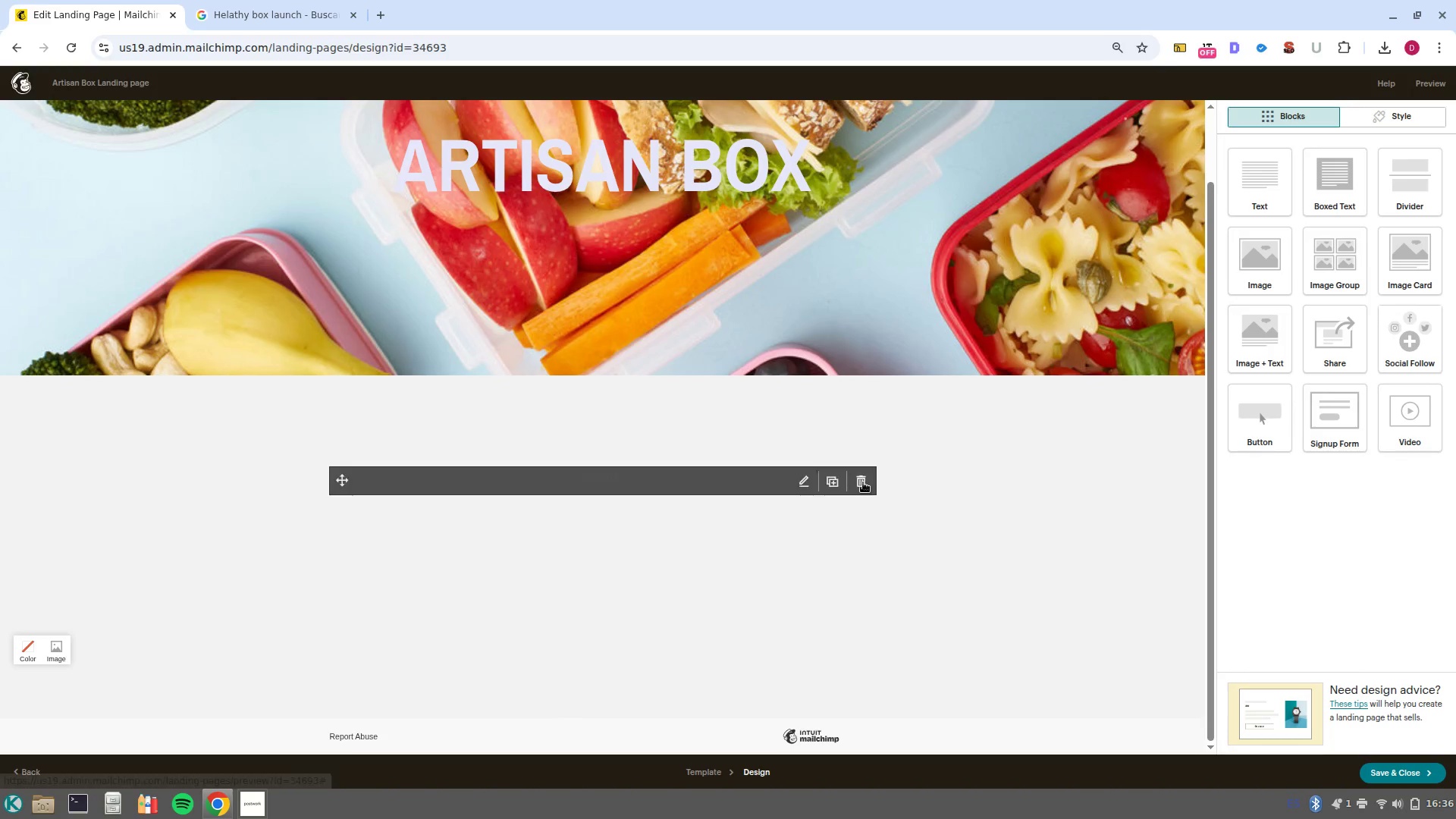 
left_click([863, 482])
 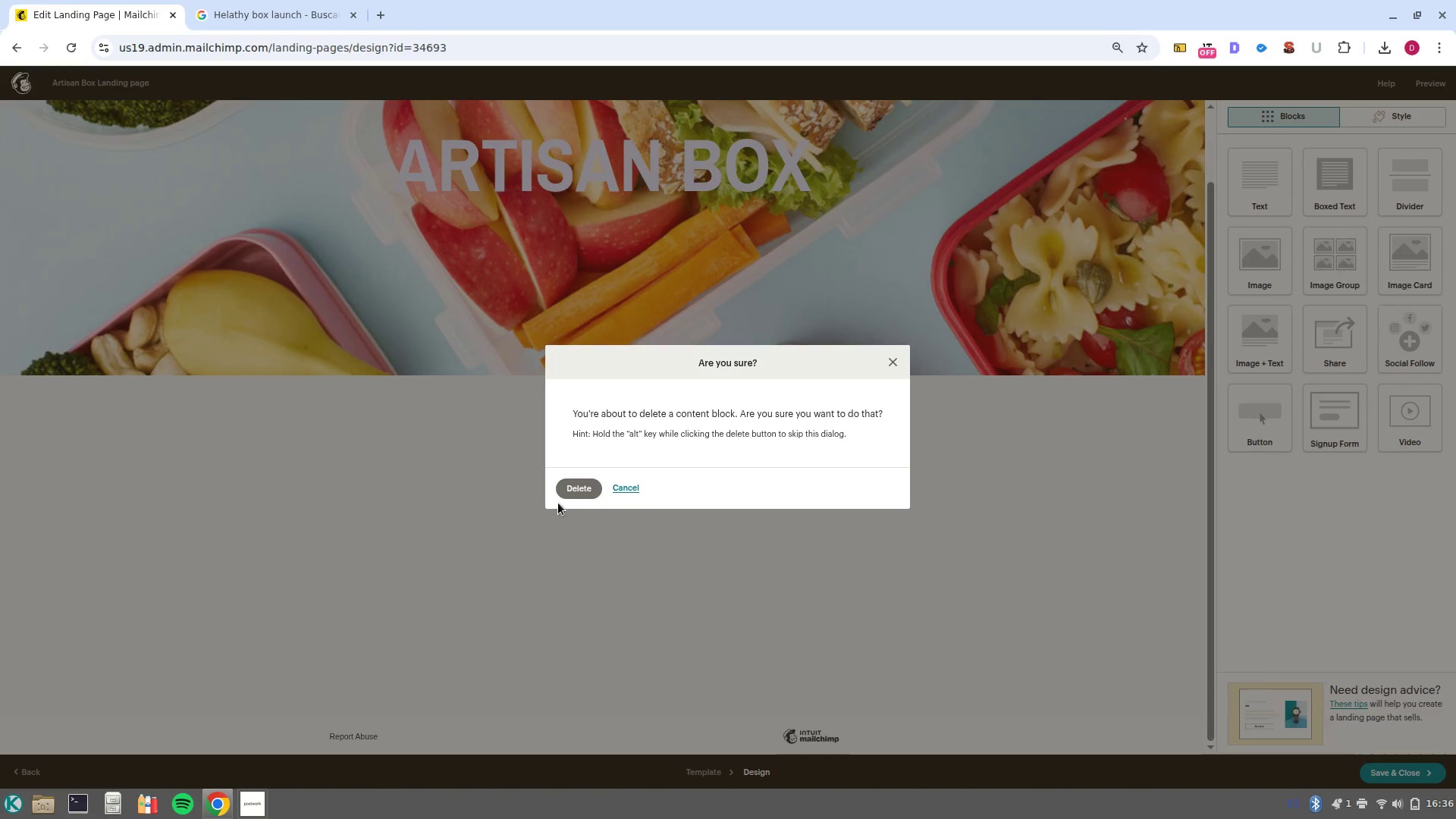 
left_click([567, 485])
 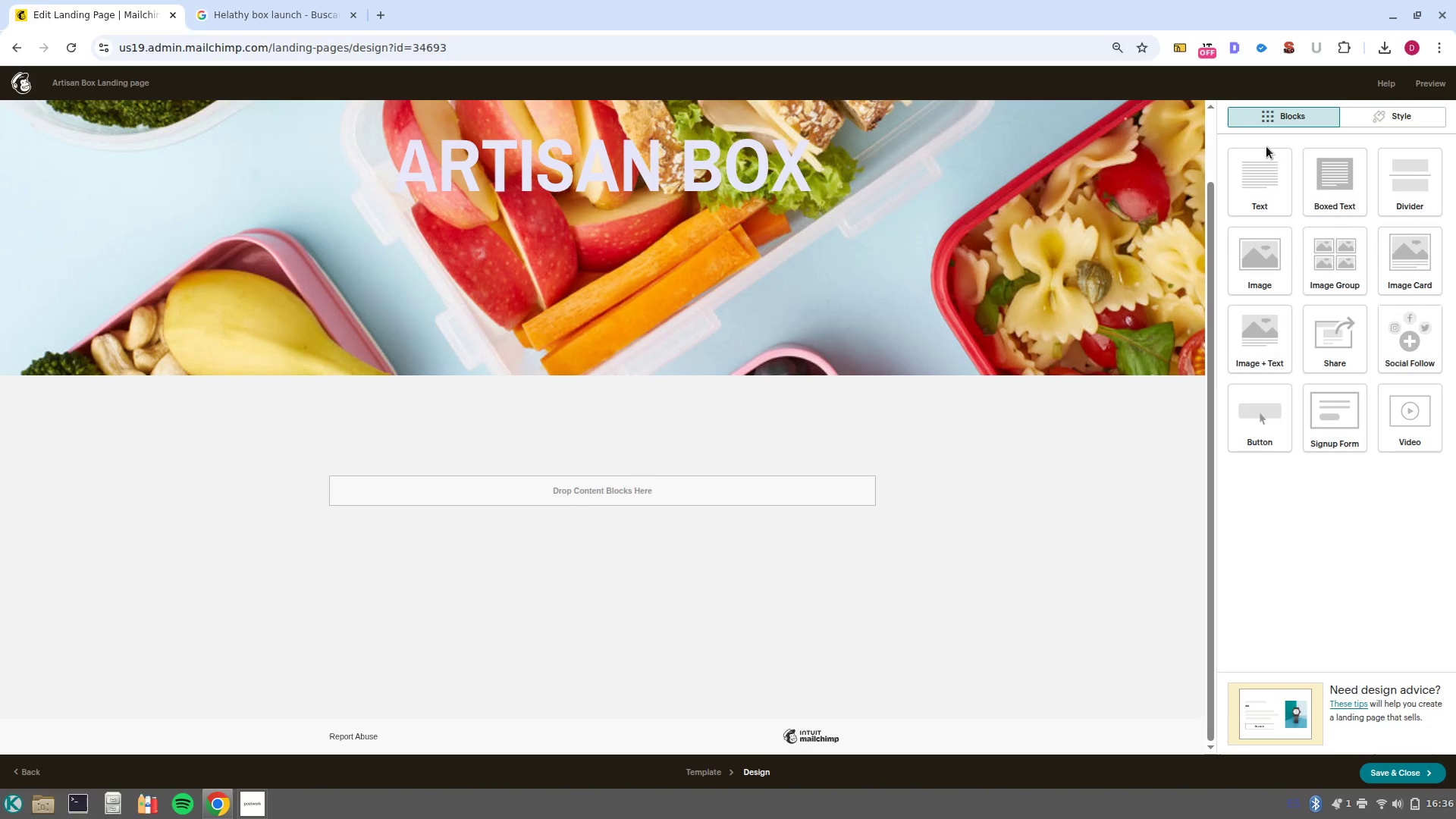 
left_click_drag(start_coordinate=[1263, 184], to_coordinate=[597, 490])
 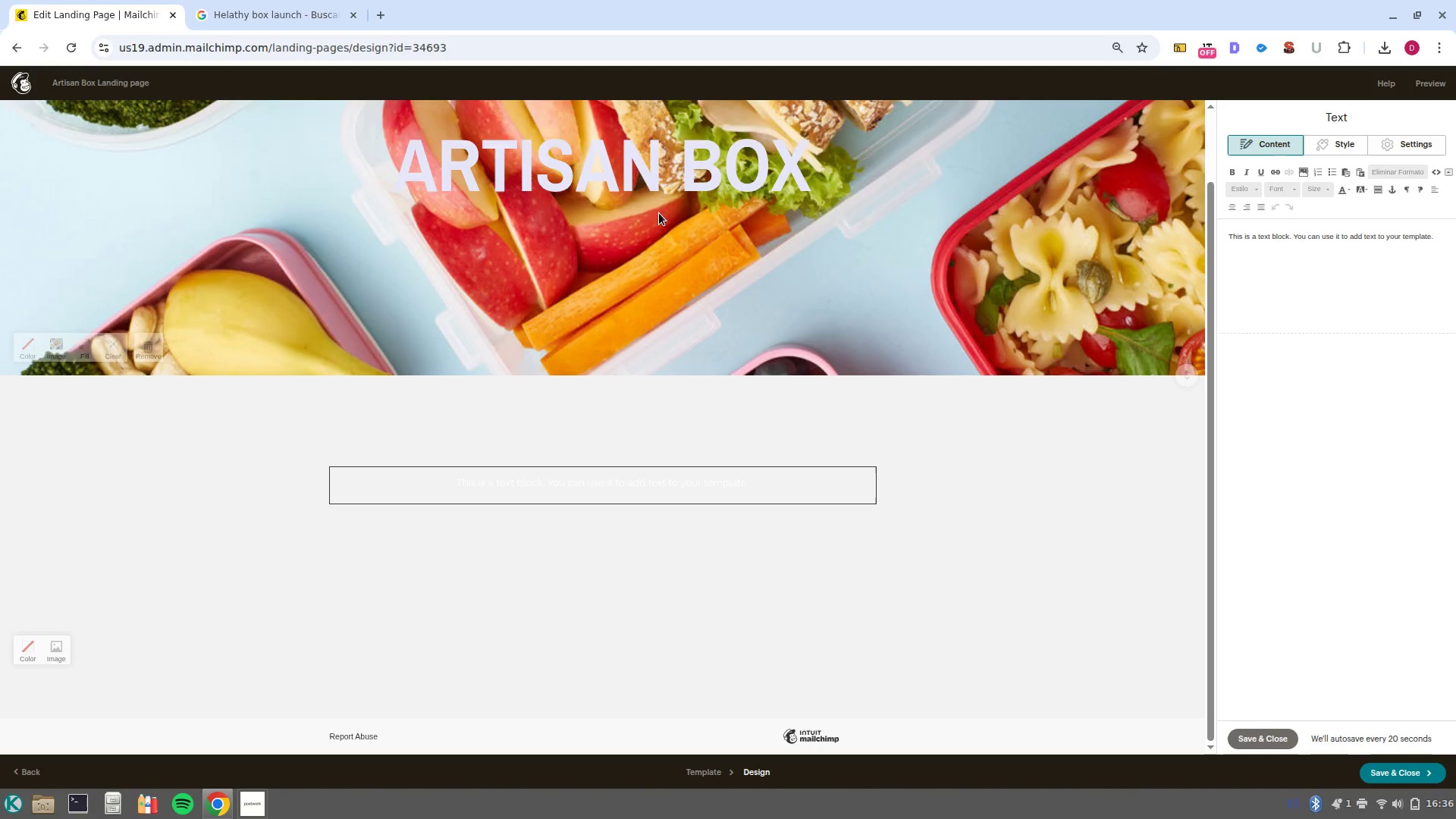 
left_click([633, 178])
 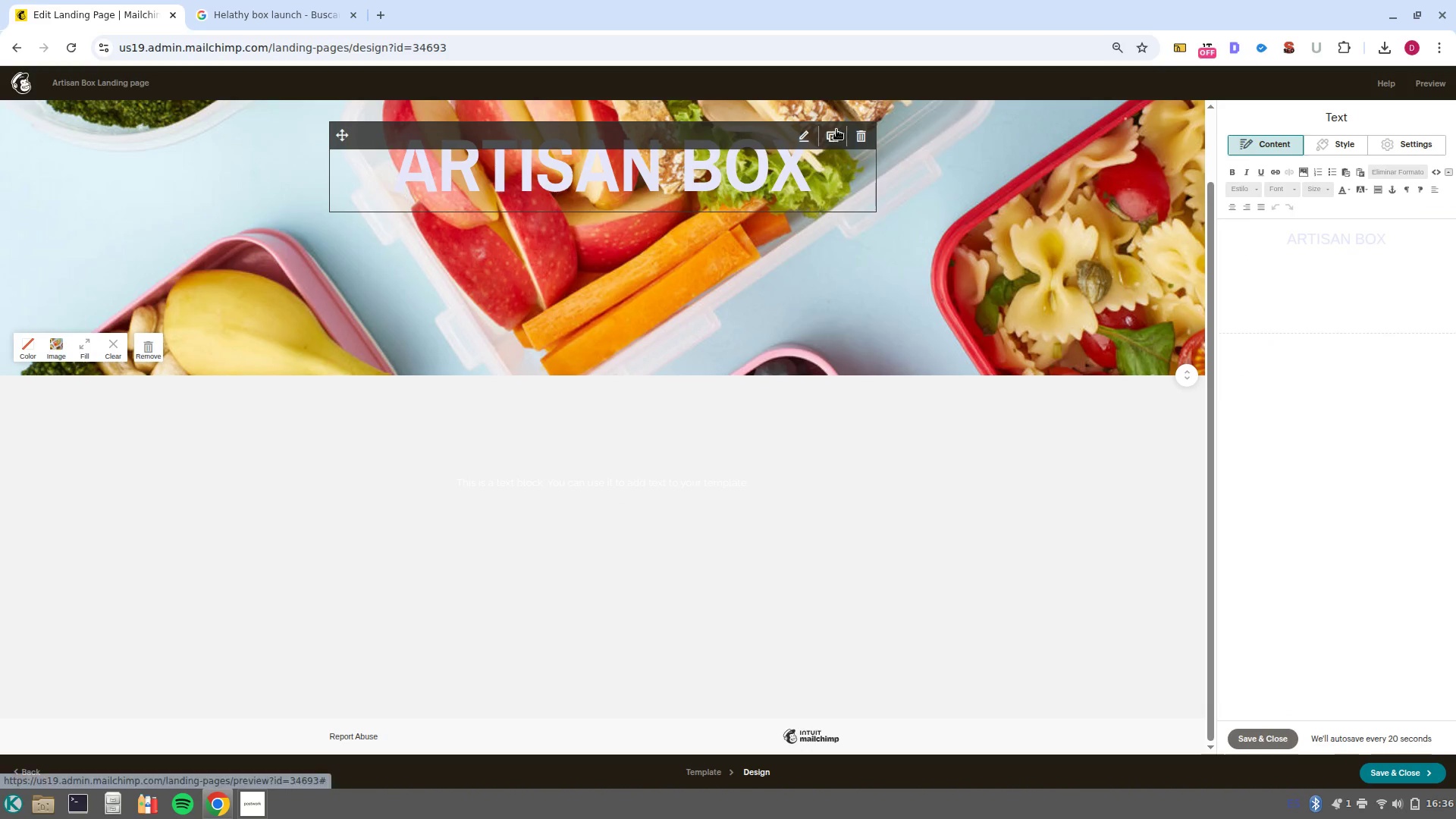 
left_click([833, 132])
 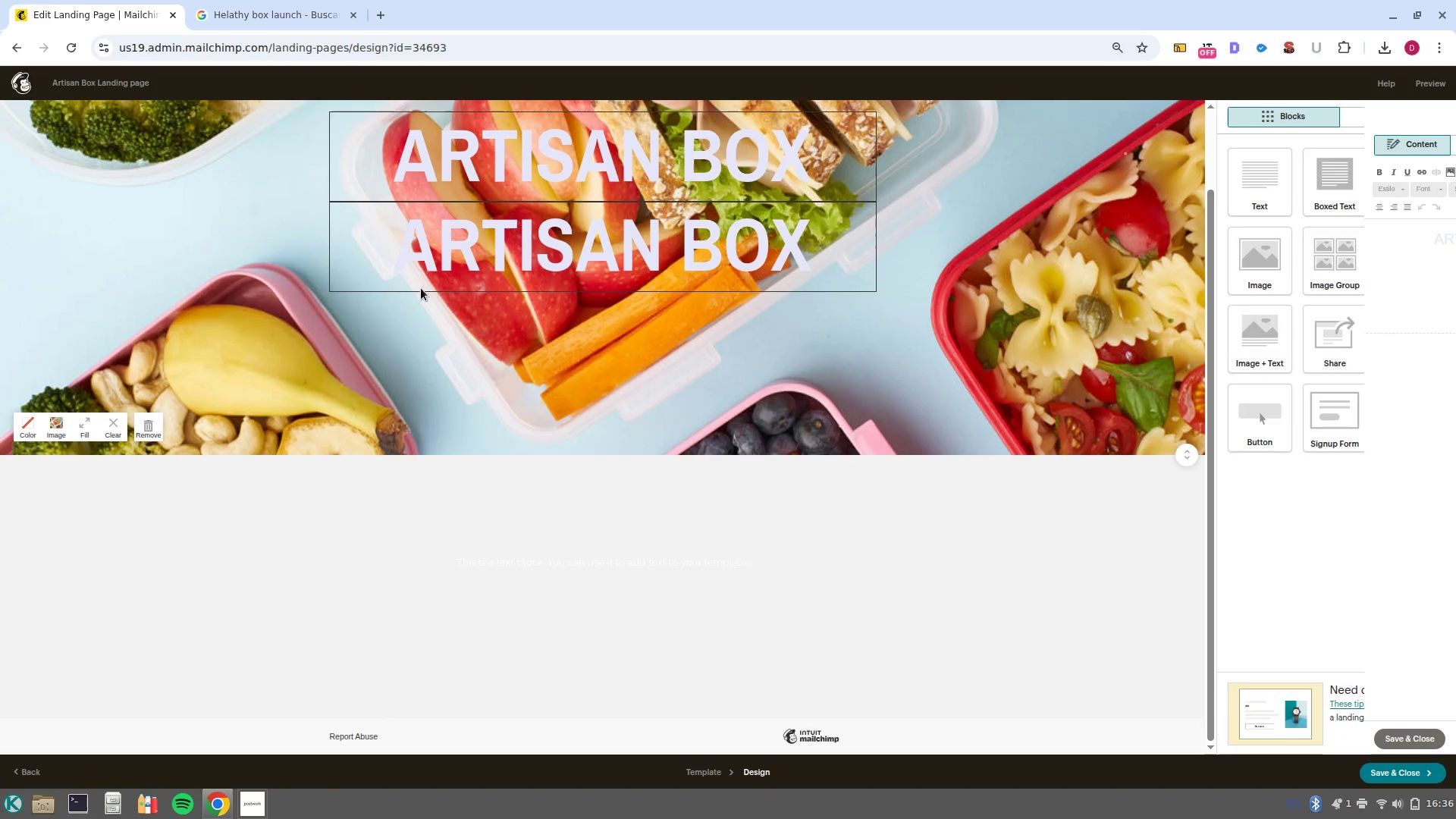 
left_click([380, 248])
 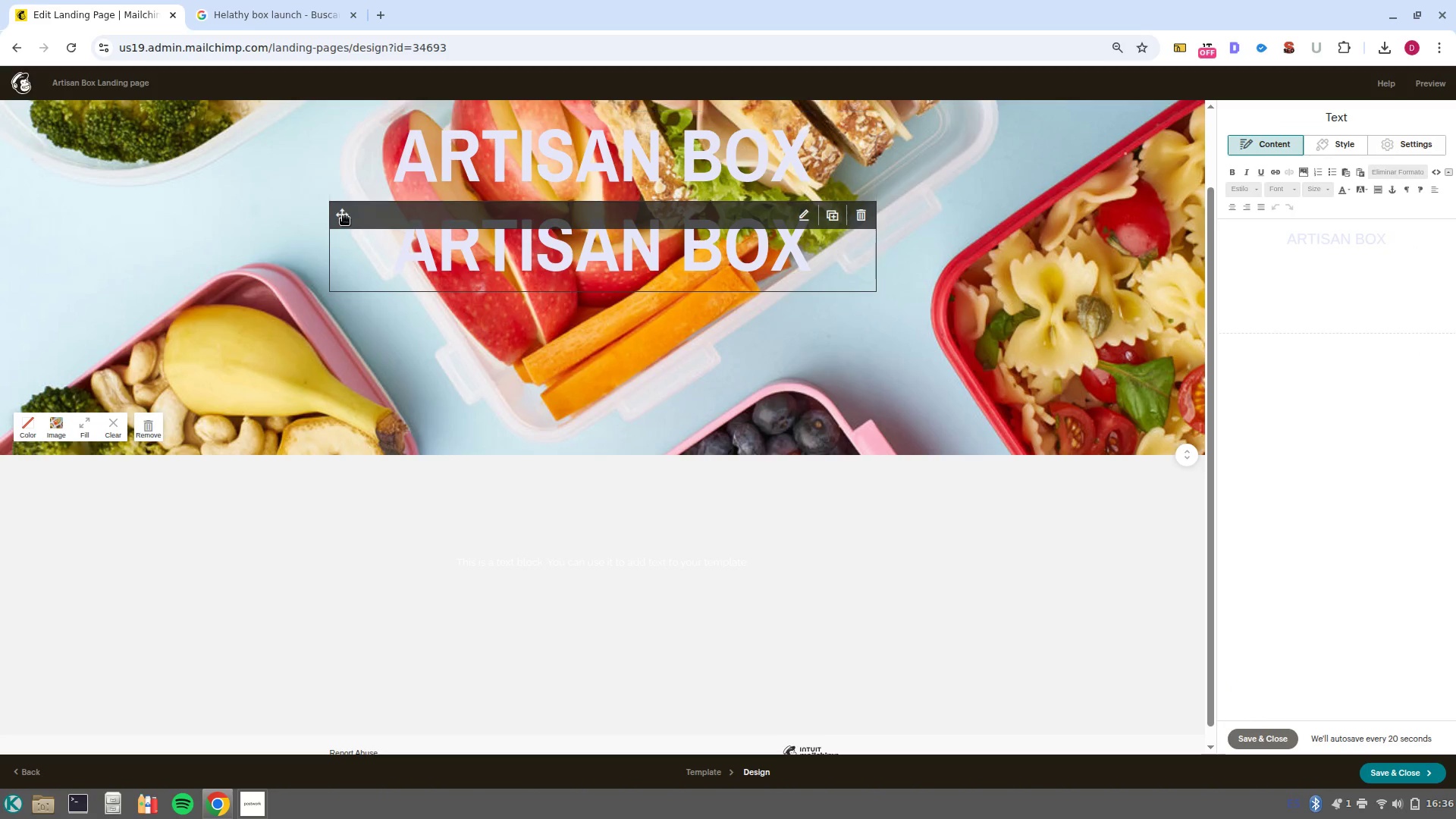 
left_click_drag(start_coordinate=[342, 216], to_coordinate=[397, 388])
 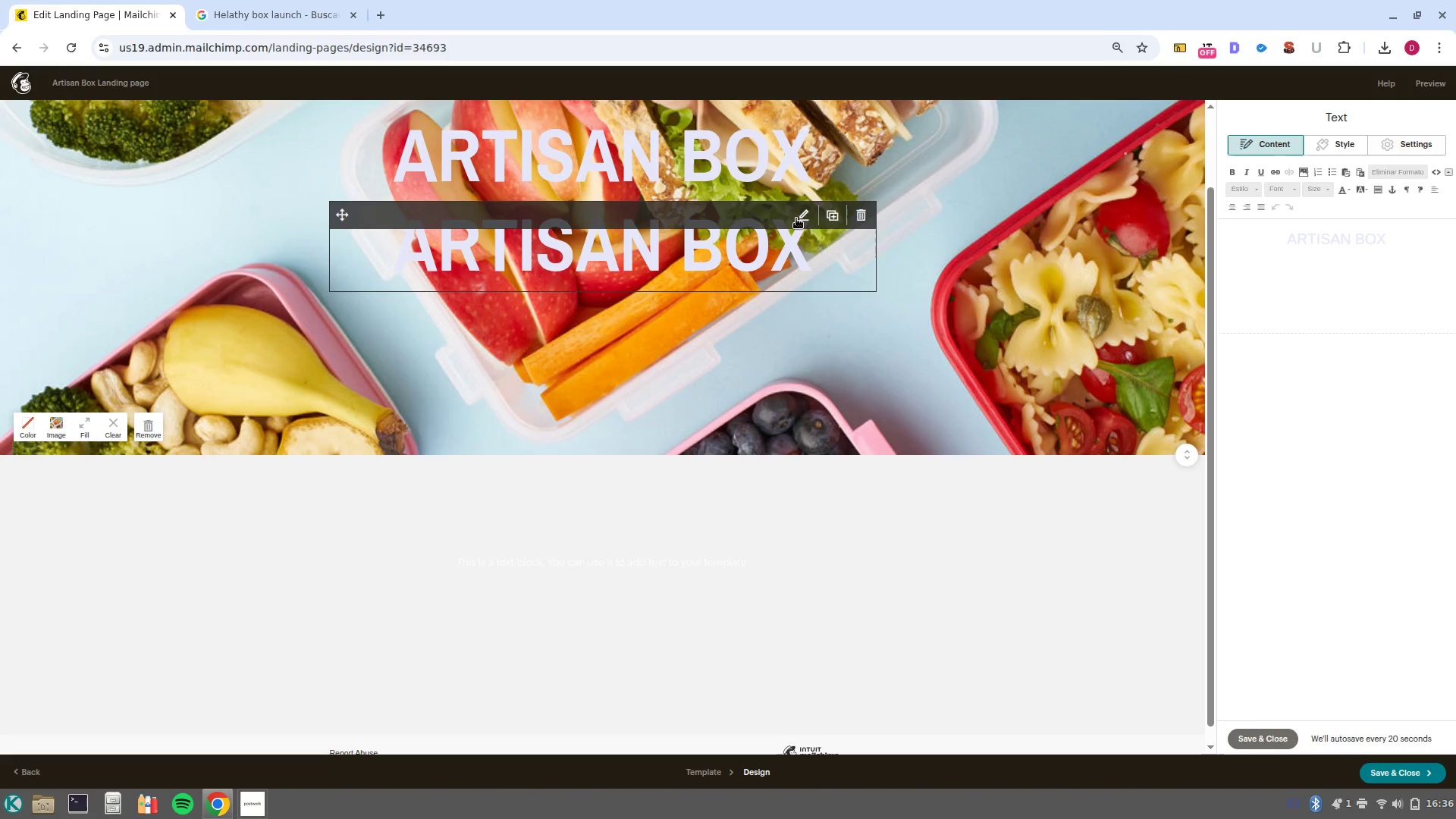 
left_click_drag(start_coordinate=[337, 211], to_coordinate=[358, 464])
 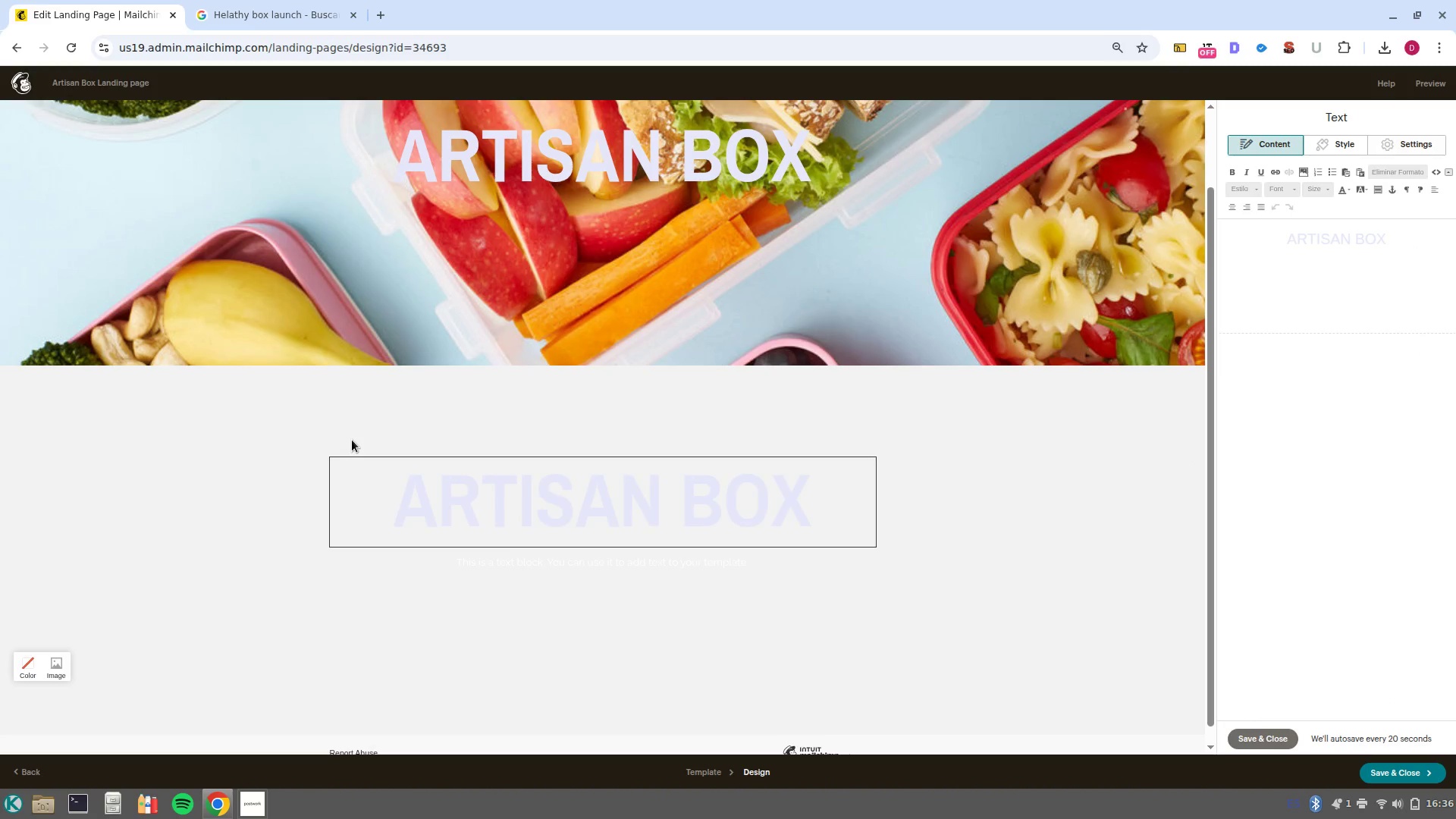 
left_click([619, 519])
 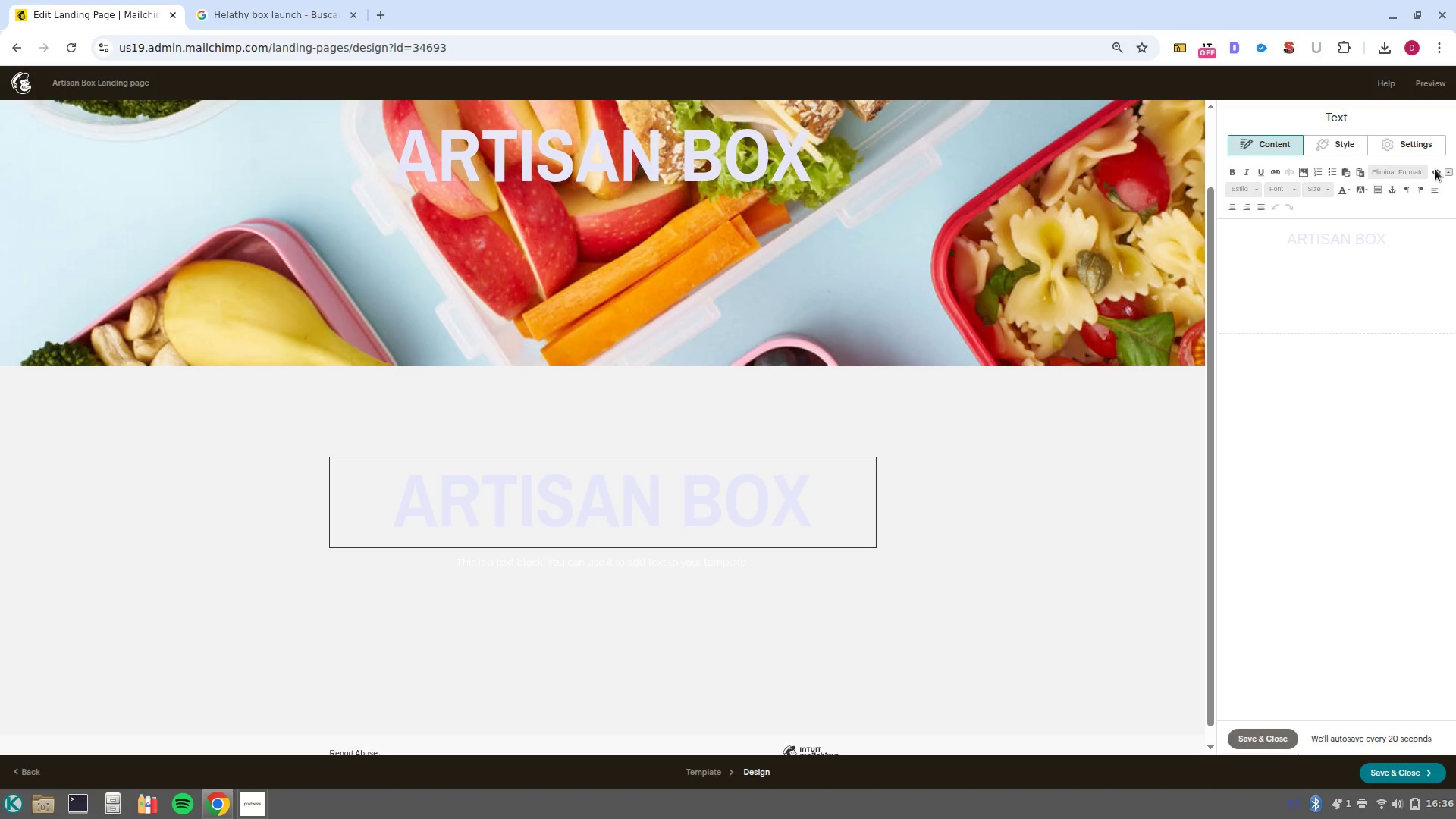 
left_click([1436, 174])
 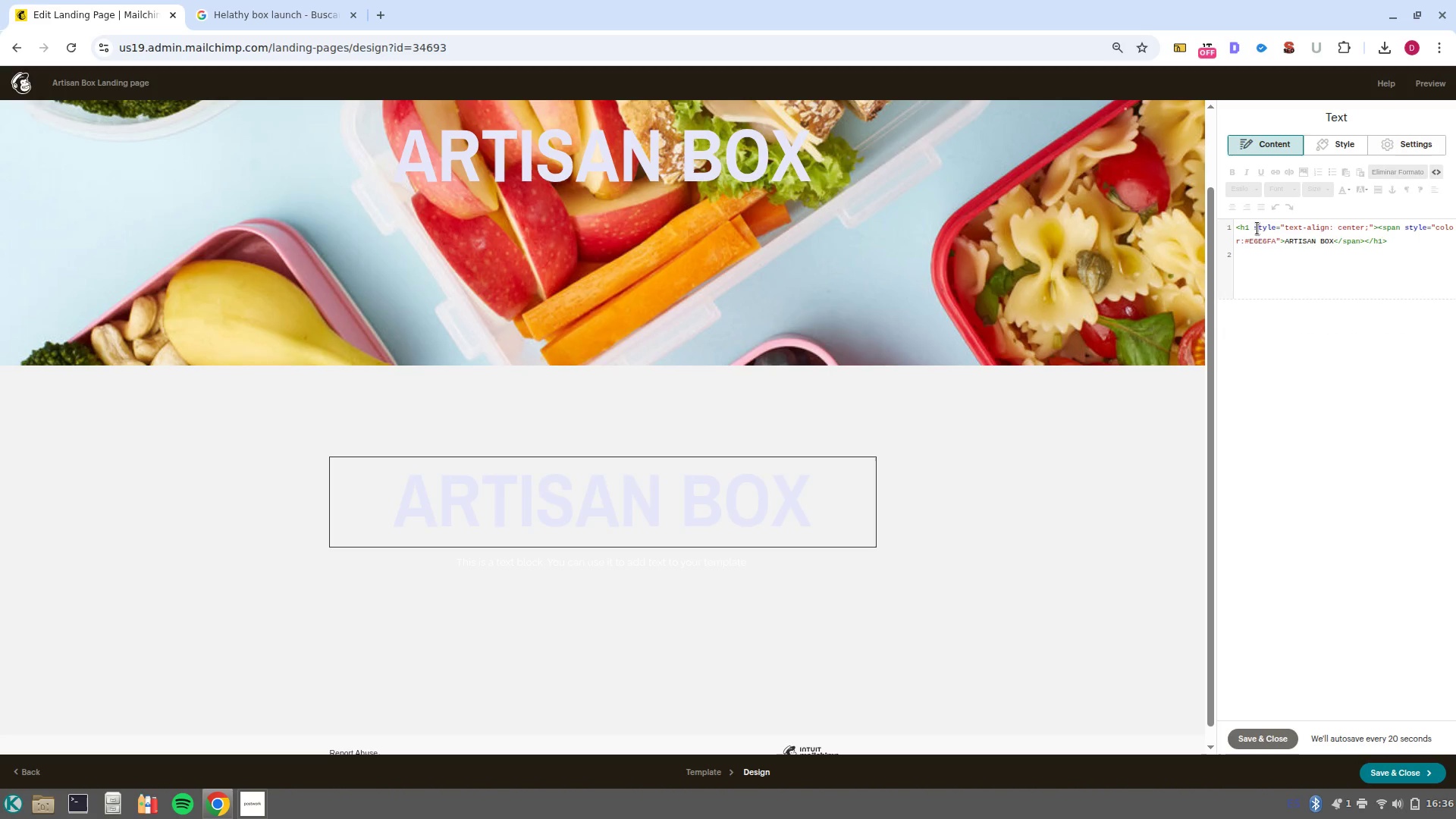 
left_click([1247, 225])
 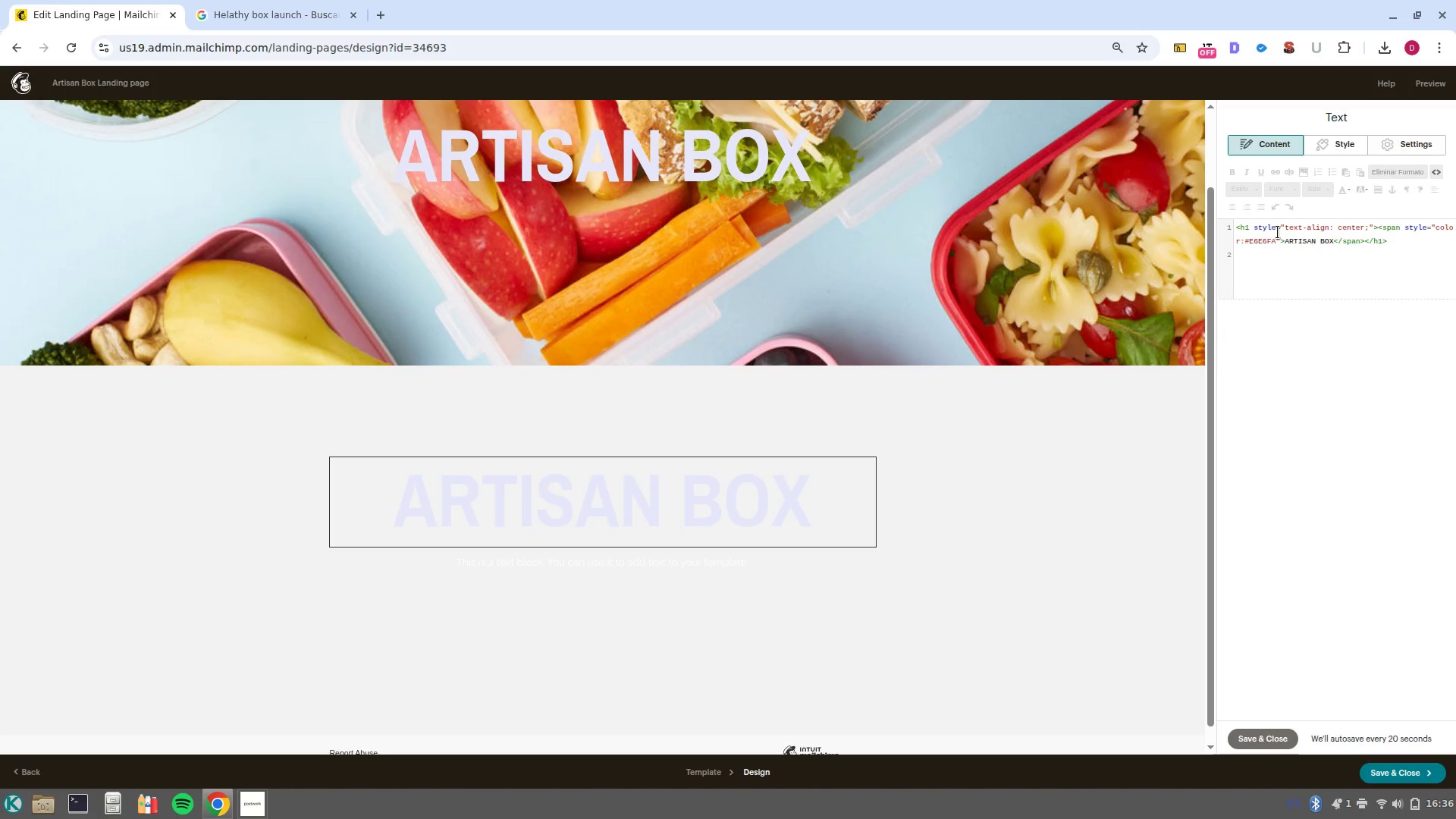 
key(Backspace)
 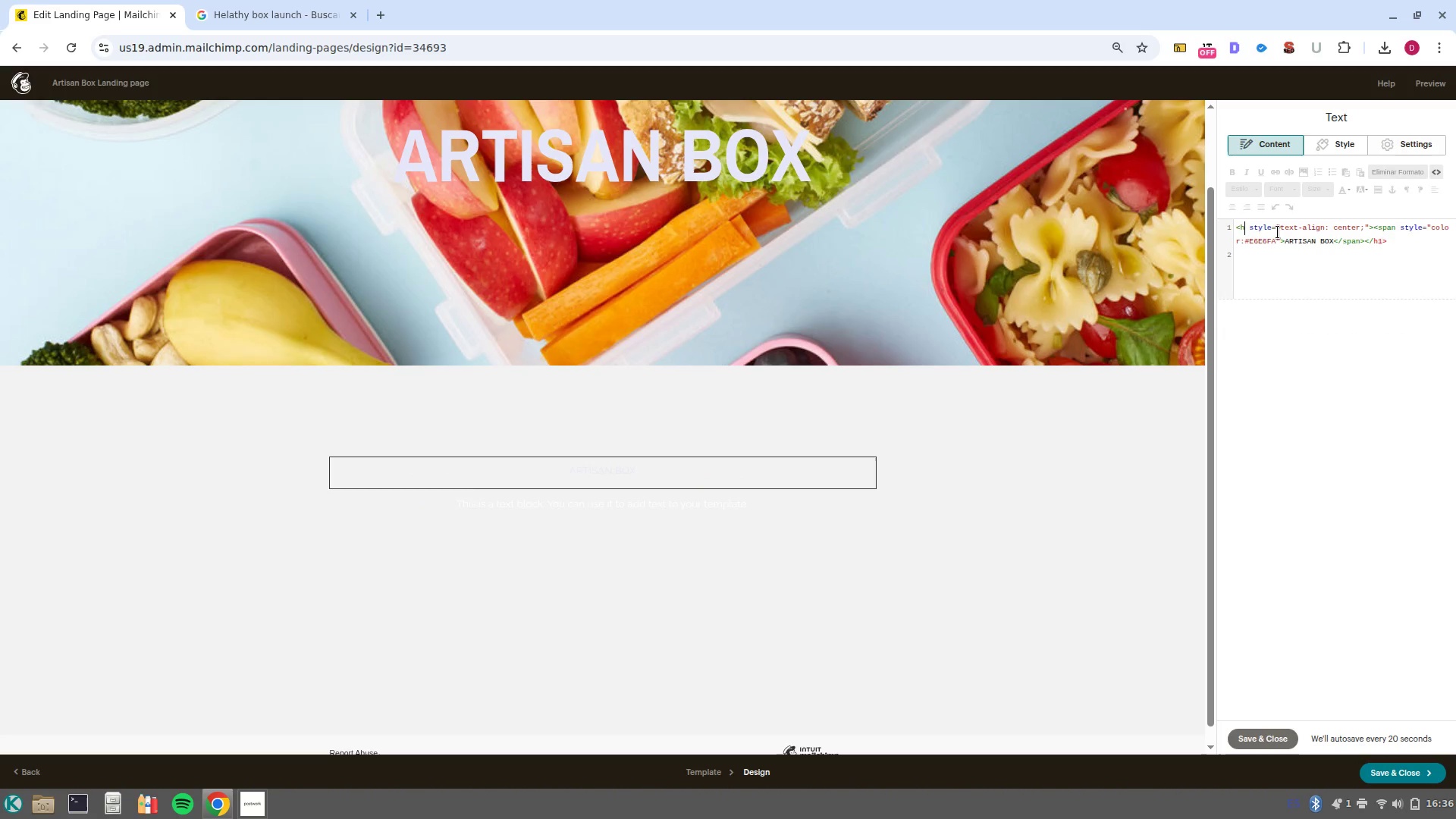 
key(2)
 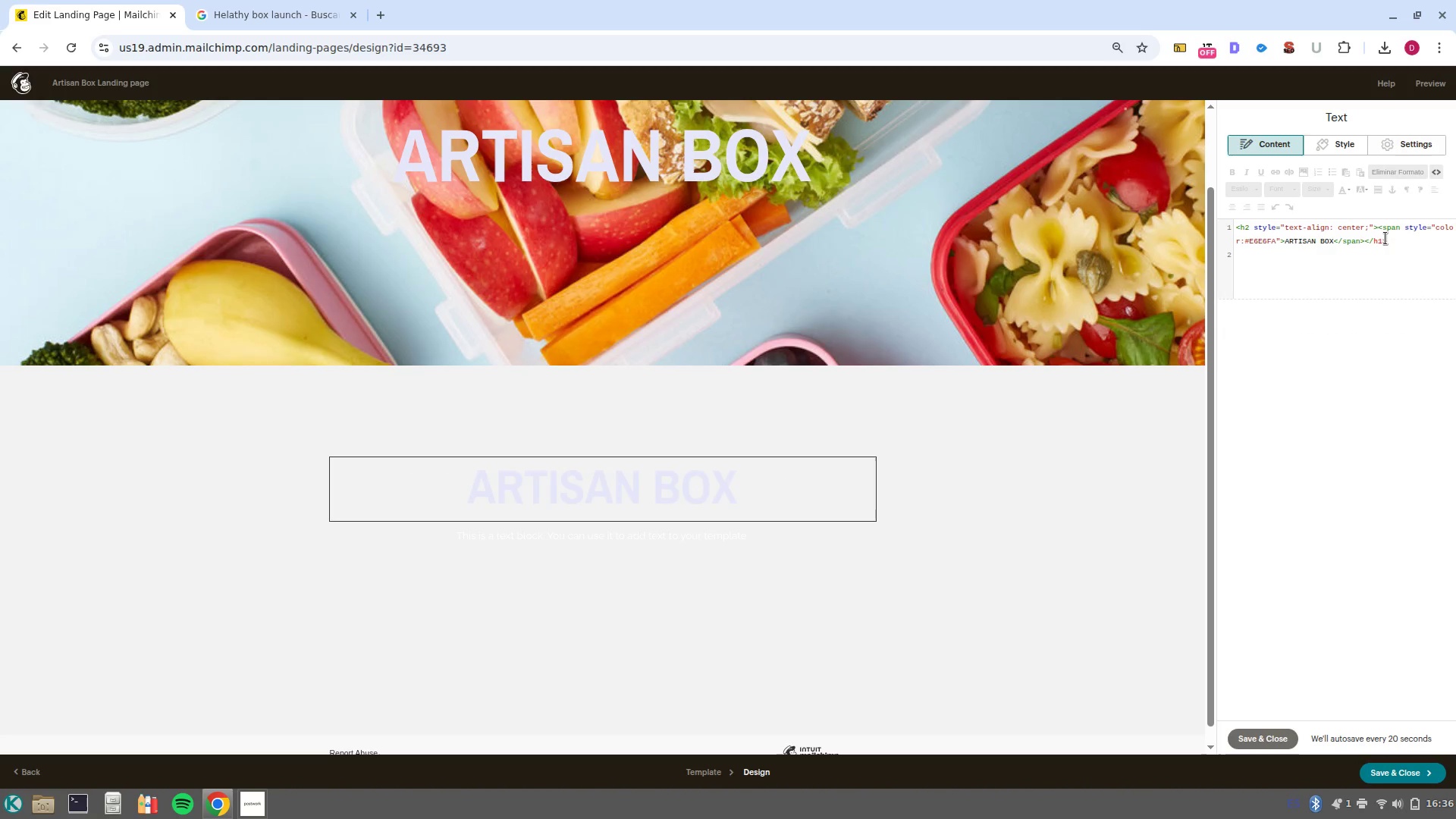 
left_click([1382, 243])
 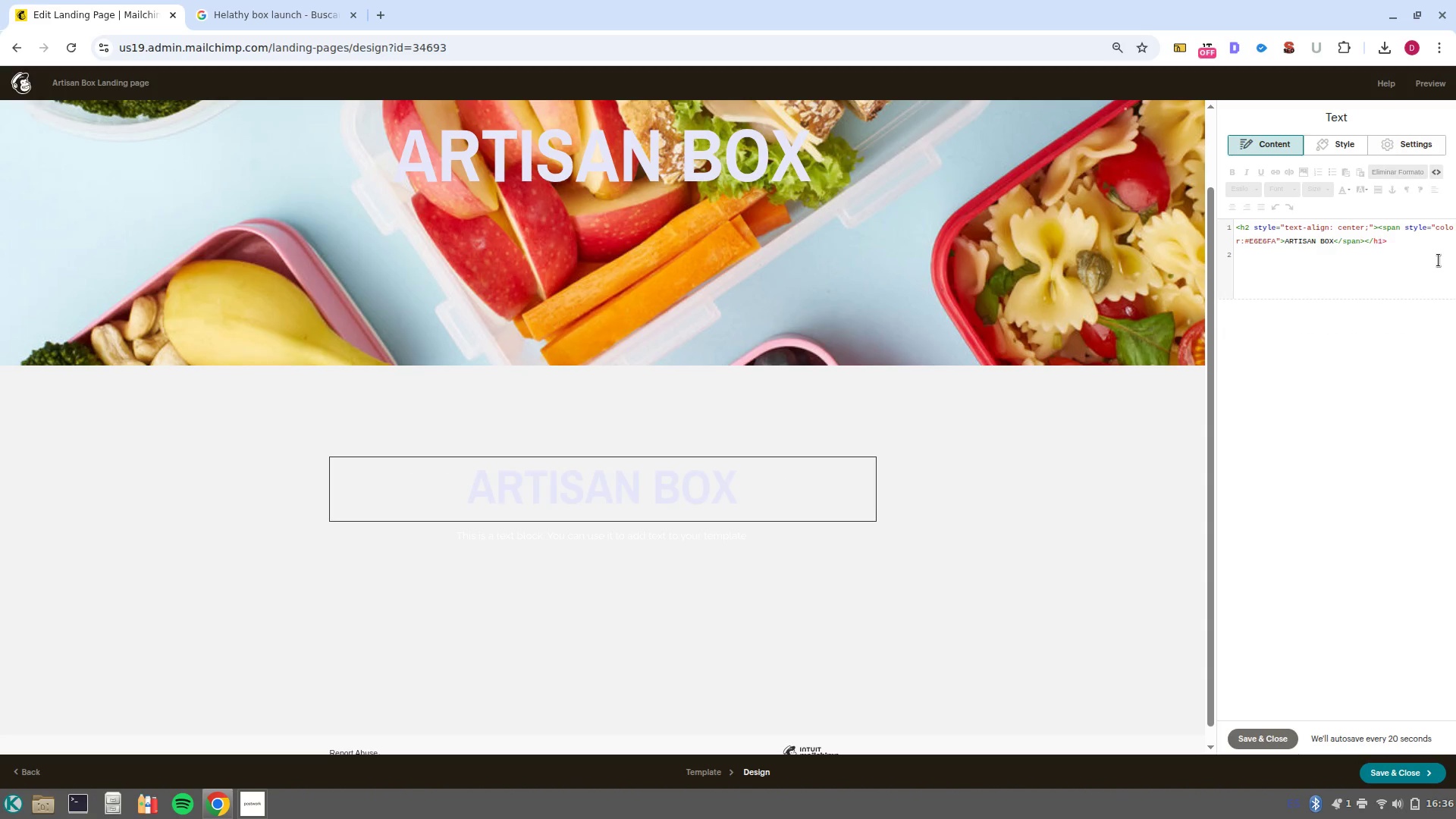 
key(Backspace)
 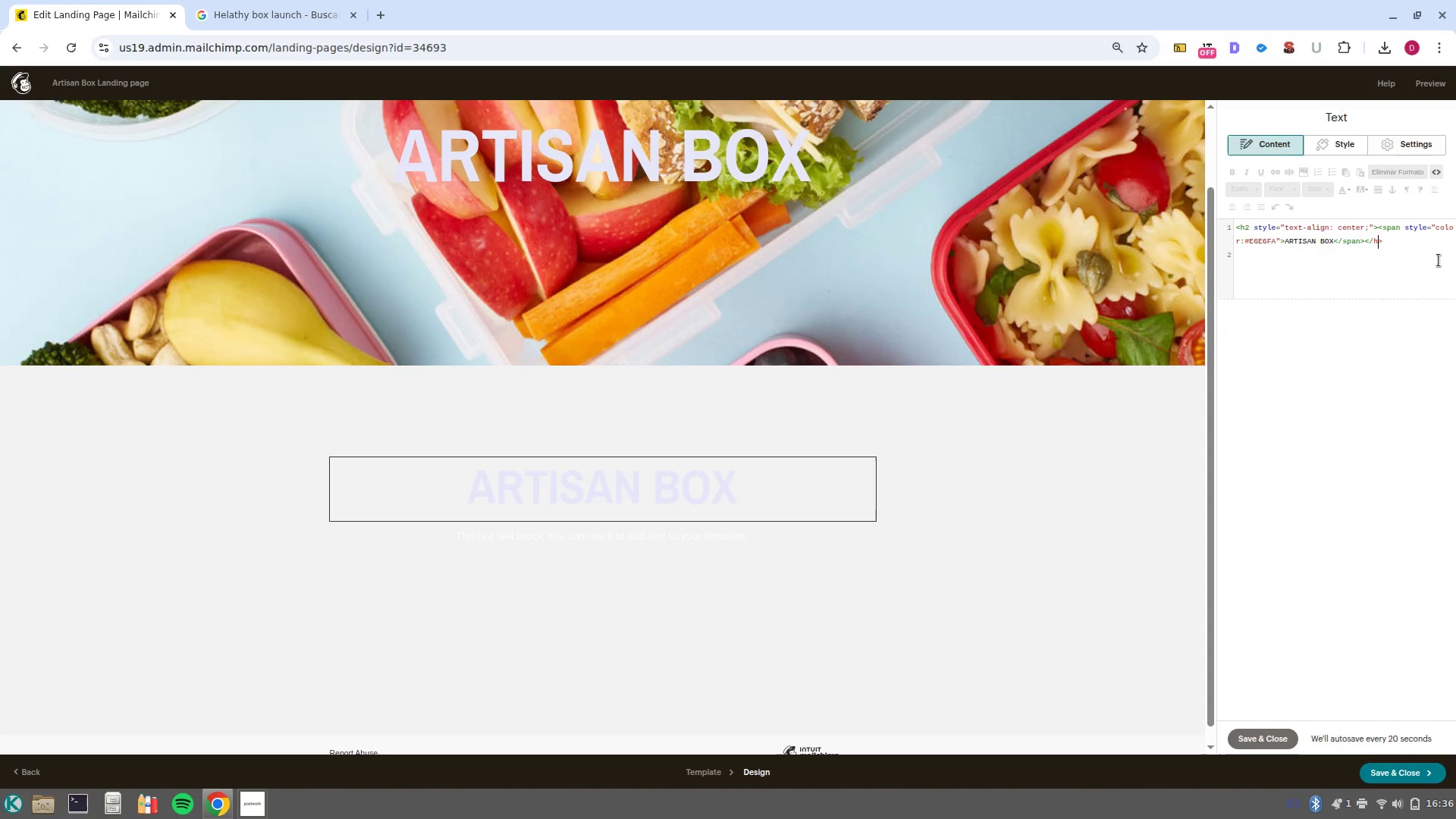 
key(2)
 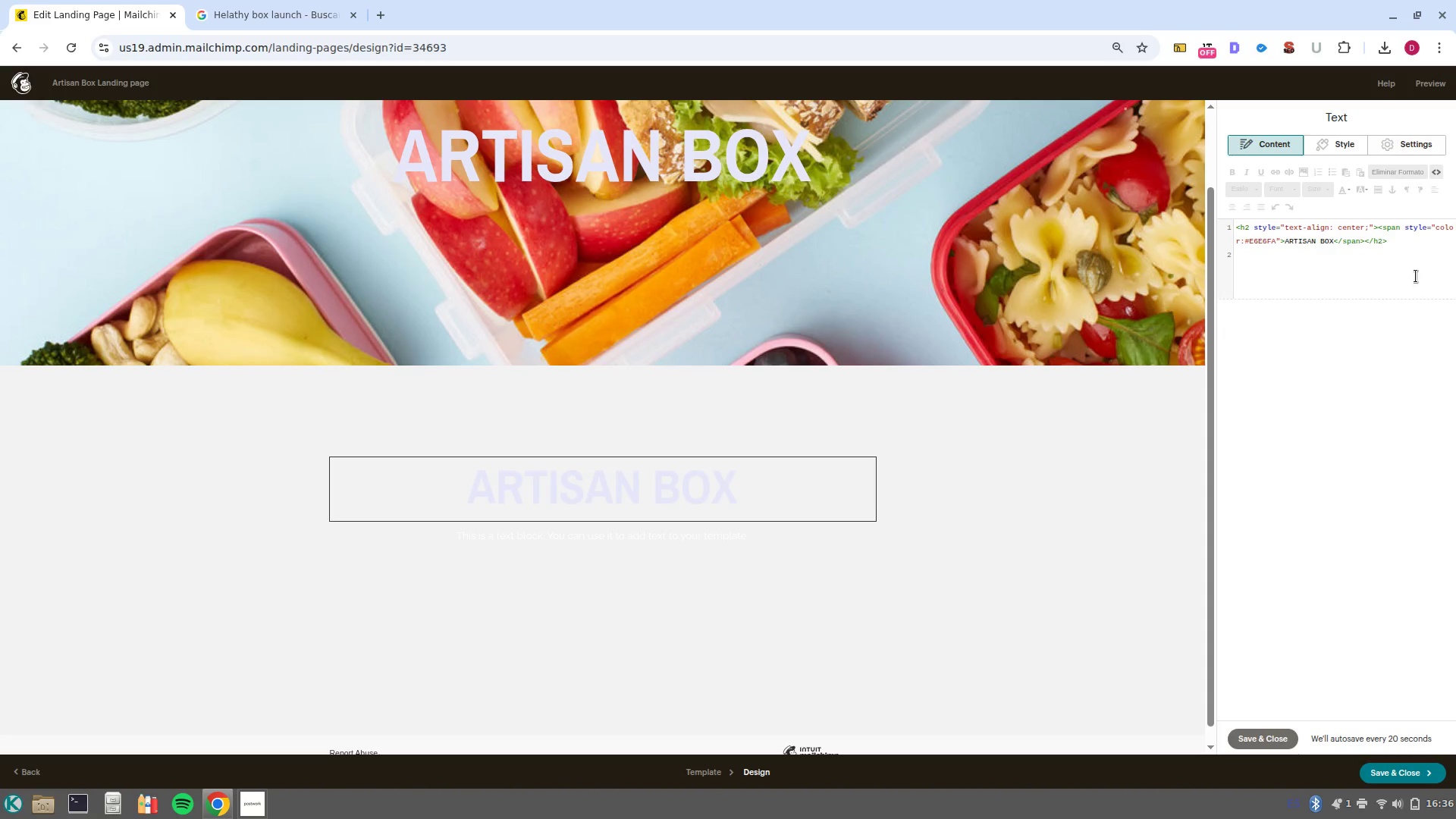 
left_click([1311, 433])
 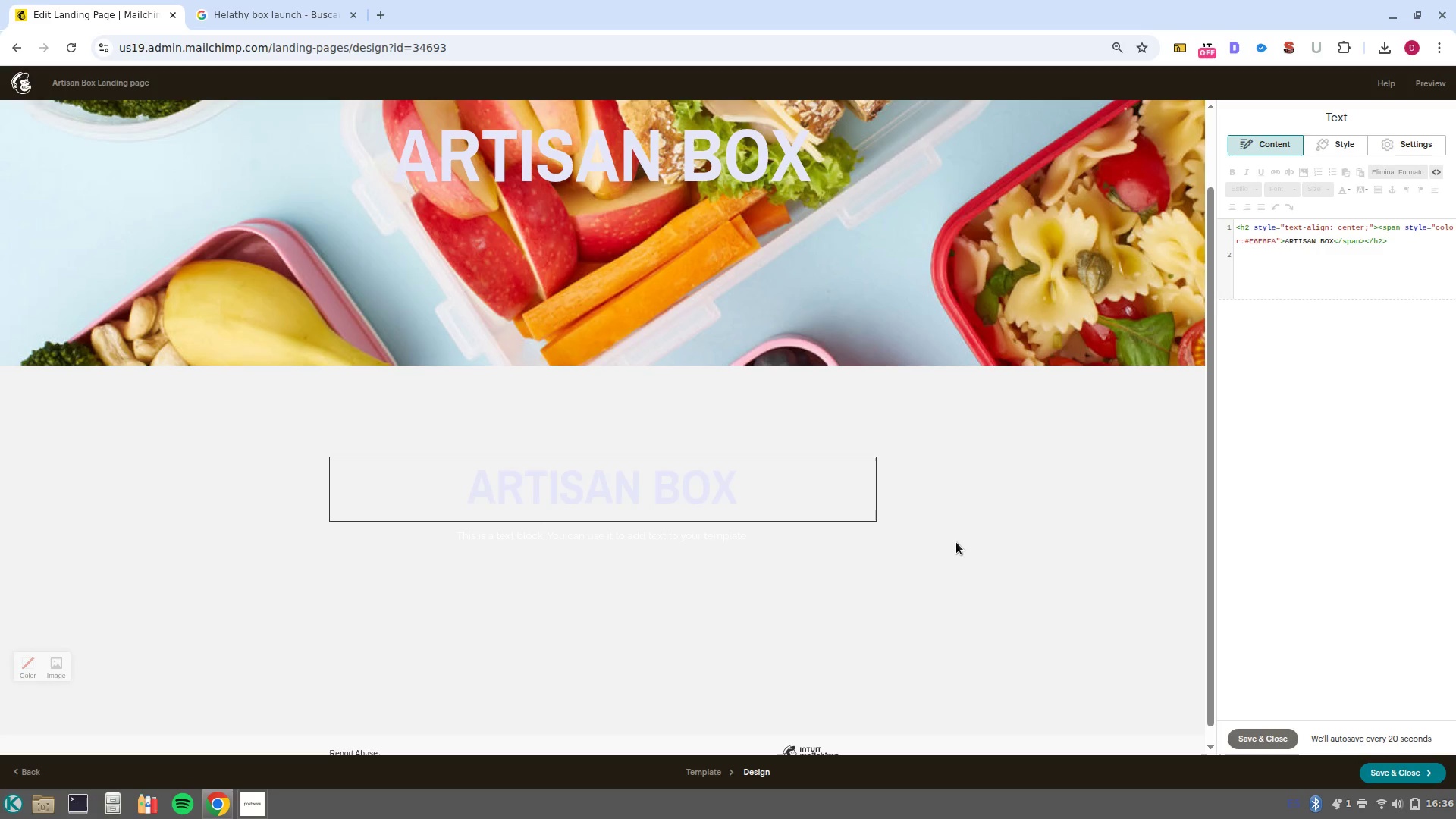 
left_click([948, 544])
 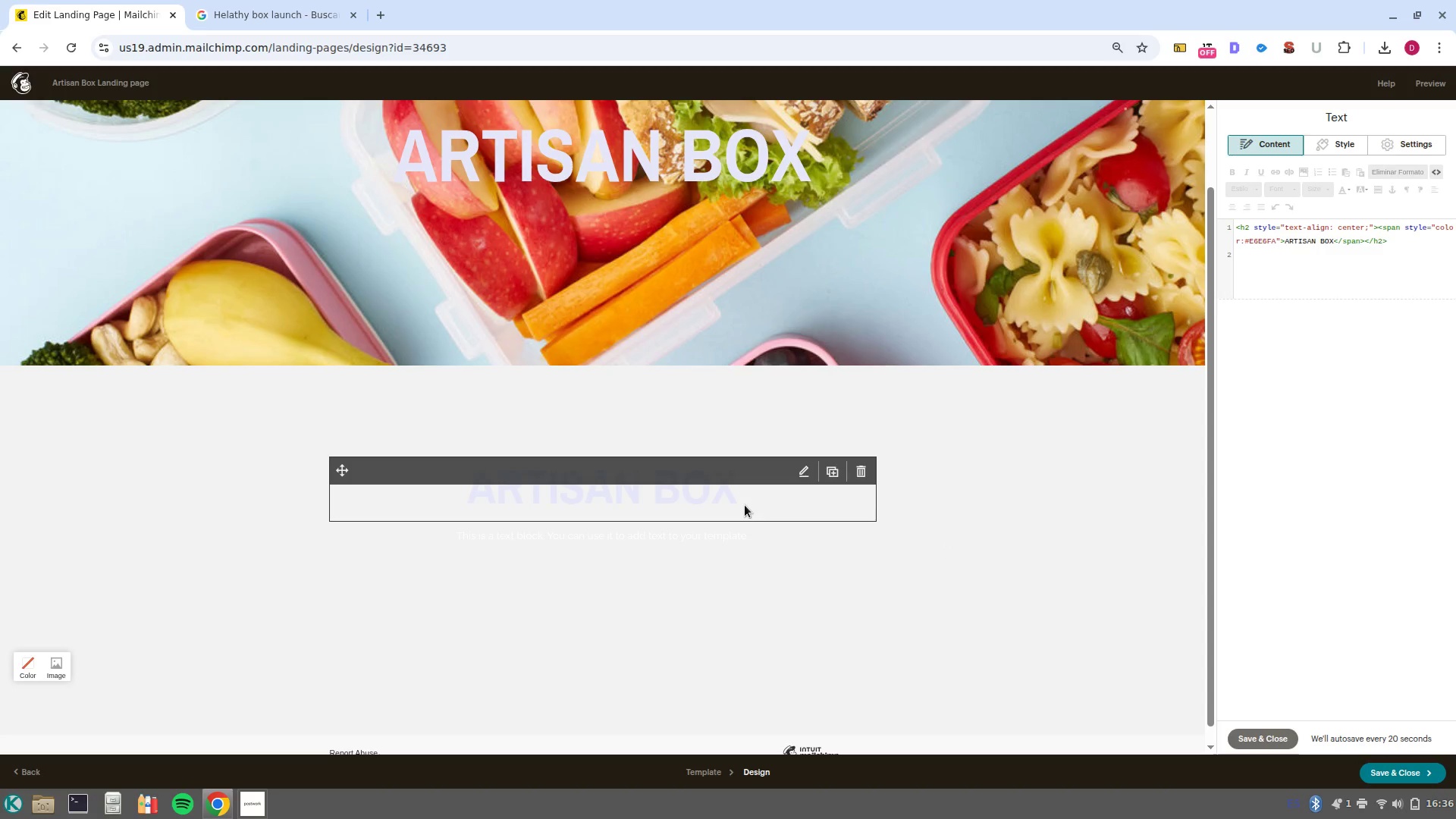 
left_click([745, 505])
 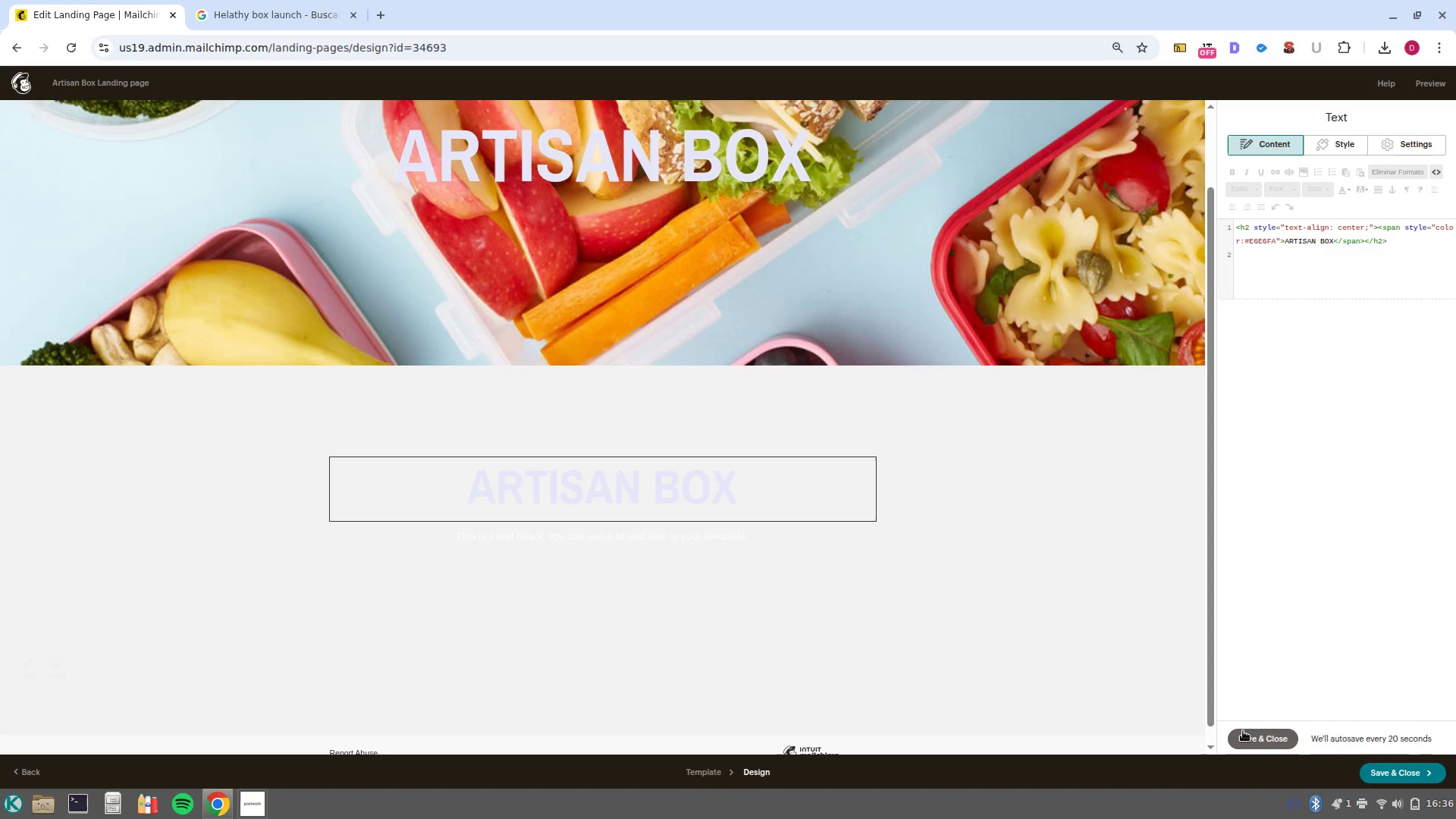 
left_click([1249, 740])
 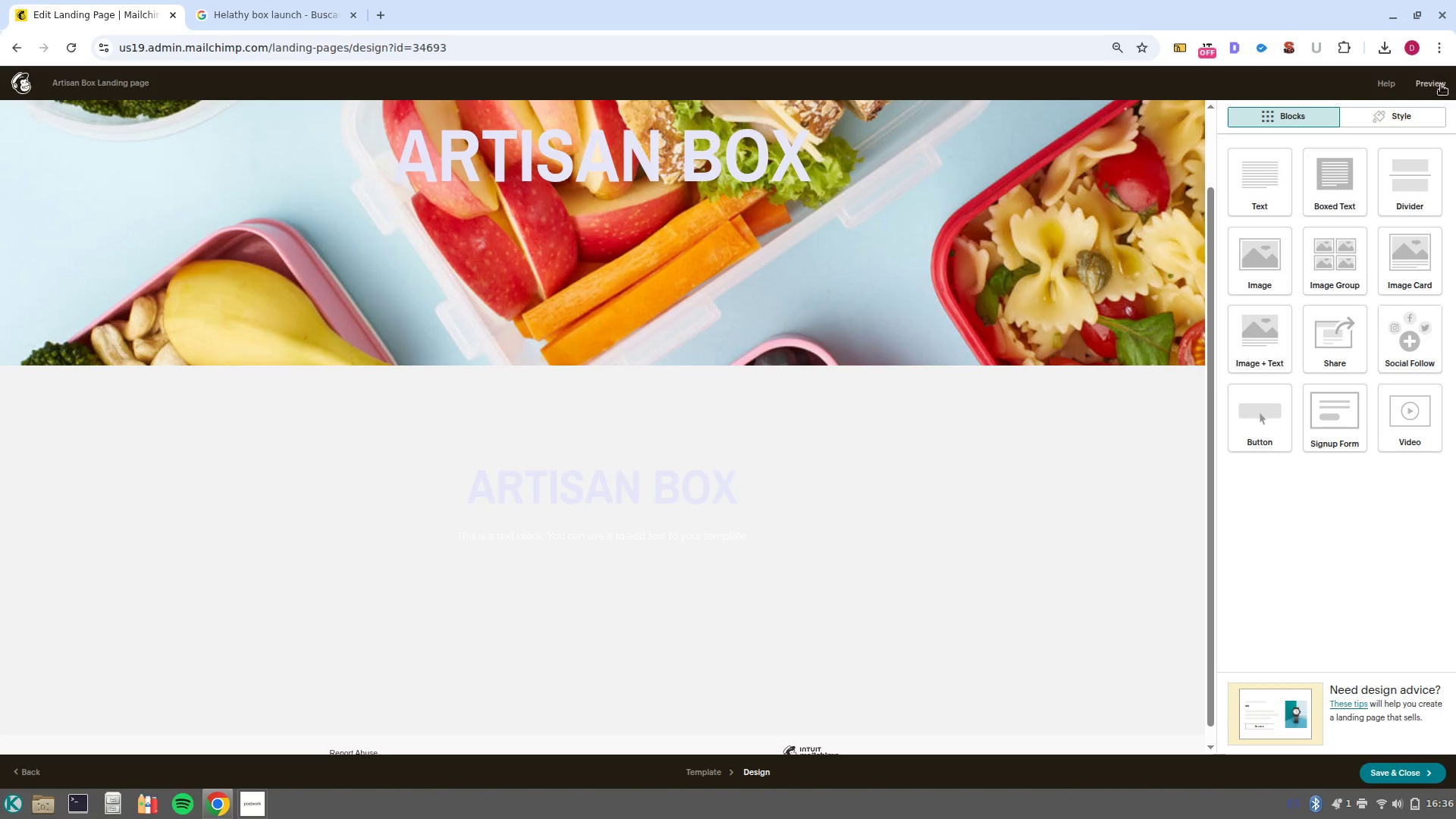 
left_click([1414, 120])
 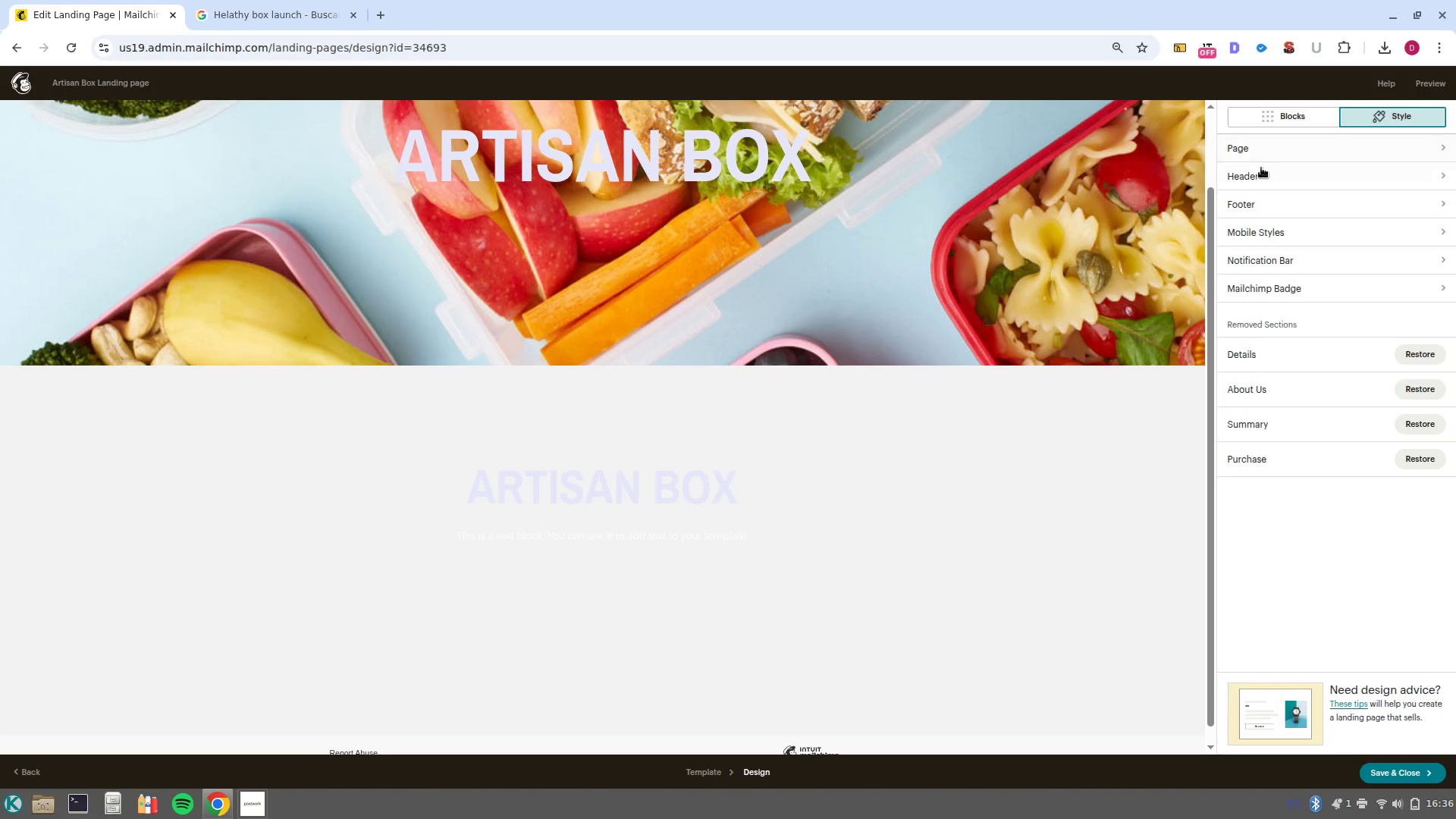 
left_click([1251, 152])
 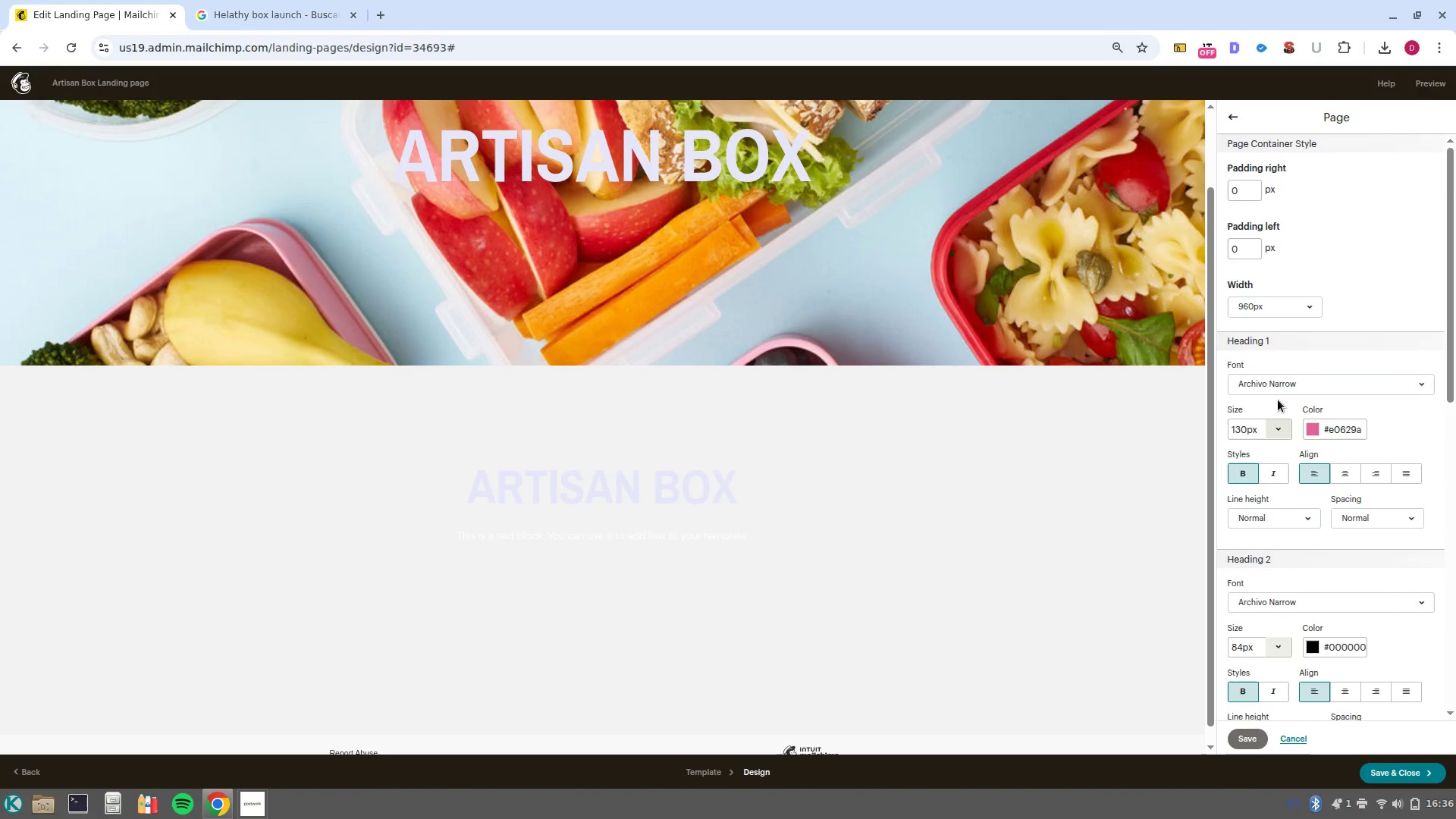 
scroll: coordinate [1334, 431], scroll_direction: down, amount: 2.0
 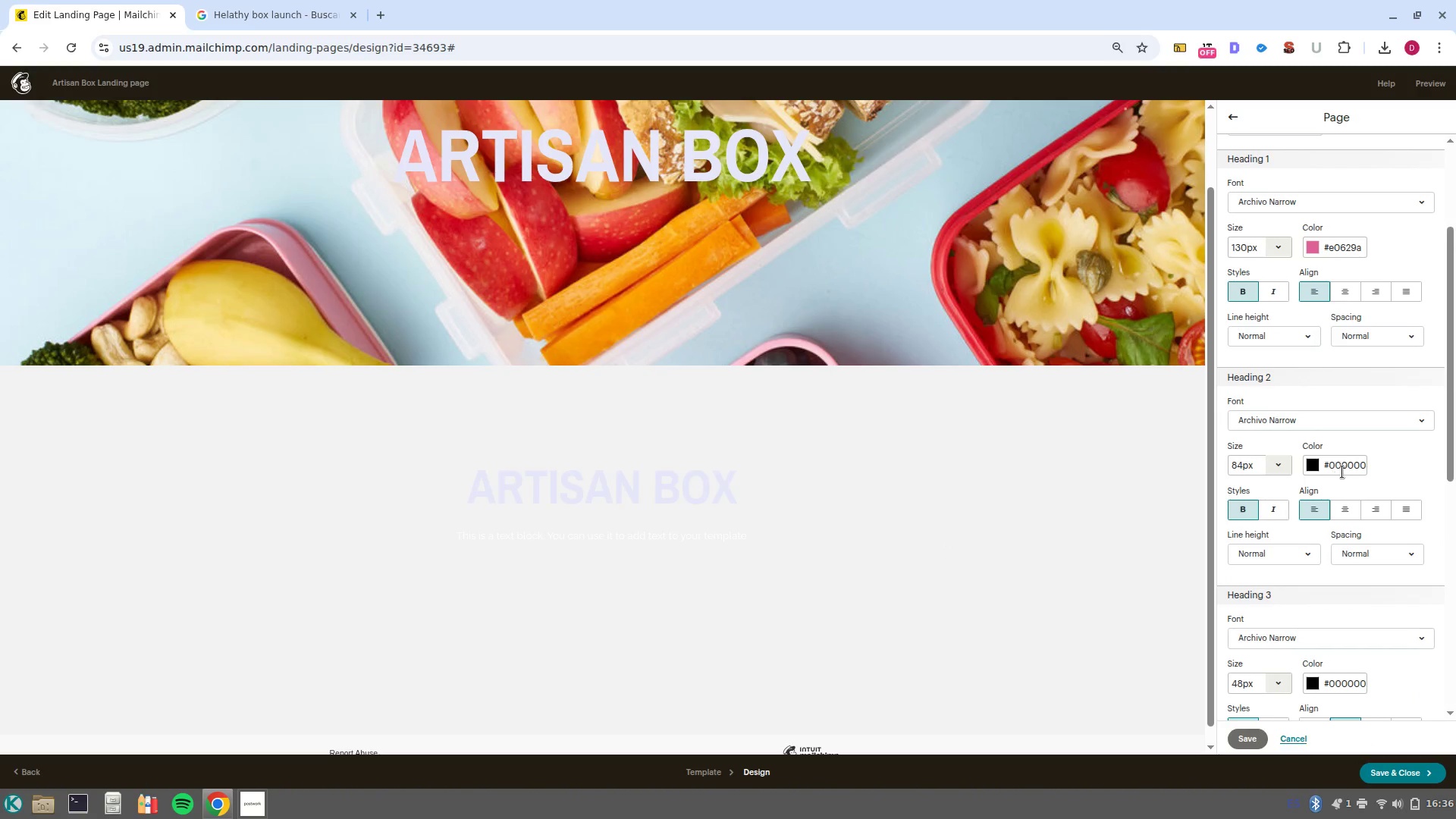 
left_click([1342, 472])
 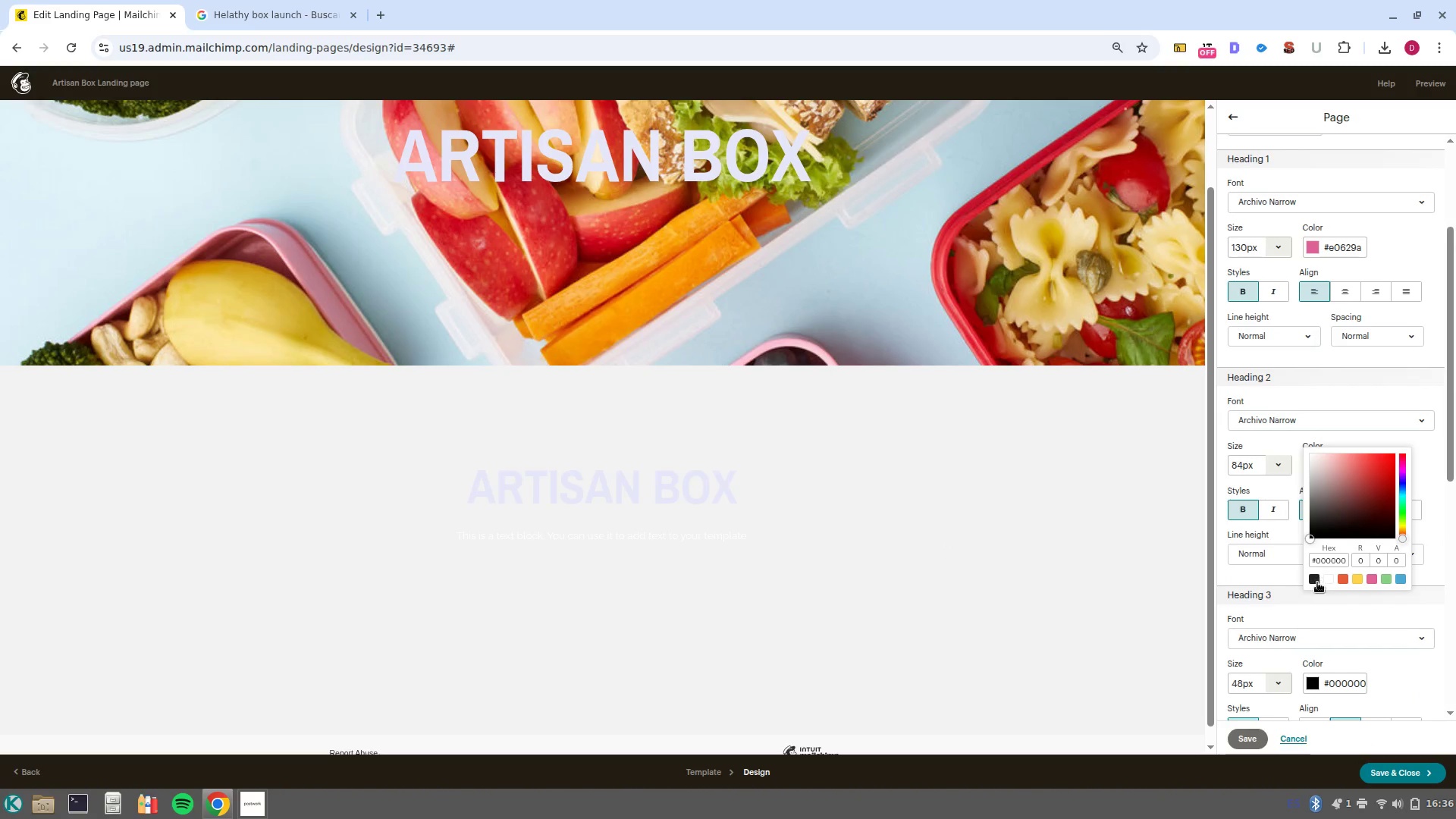 
left_click([1313, 584])
 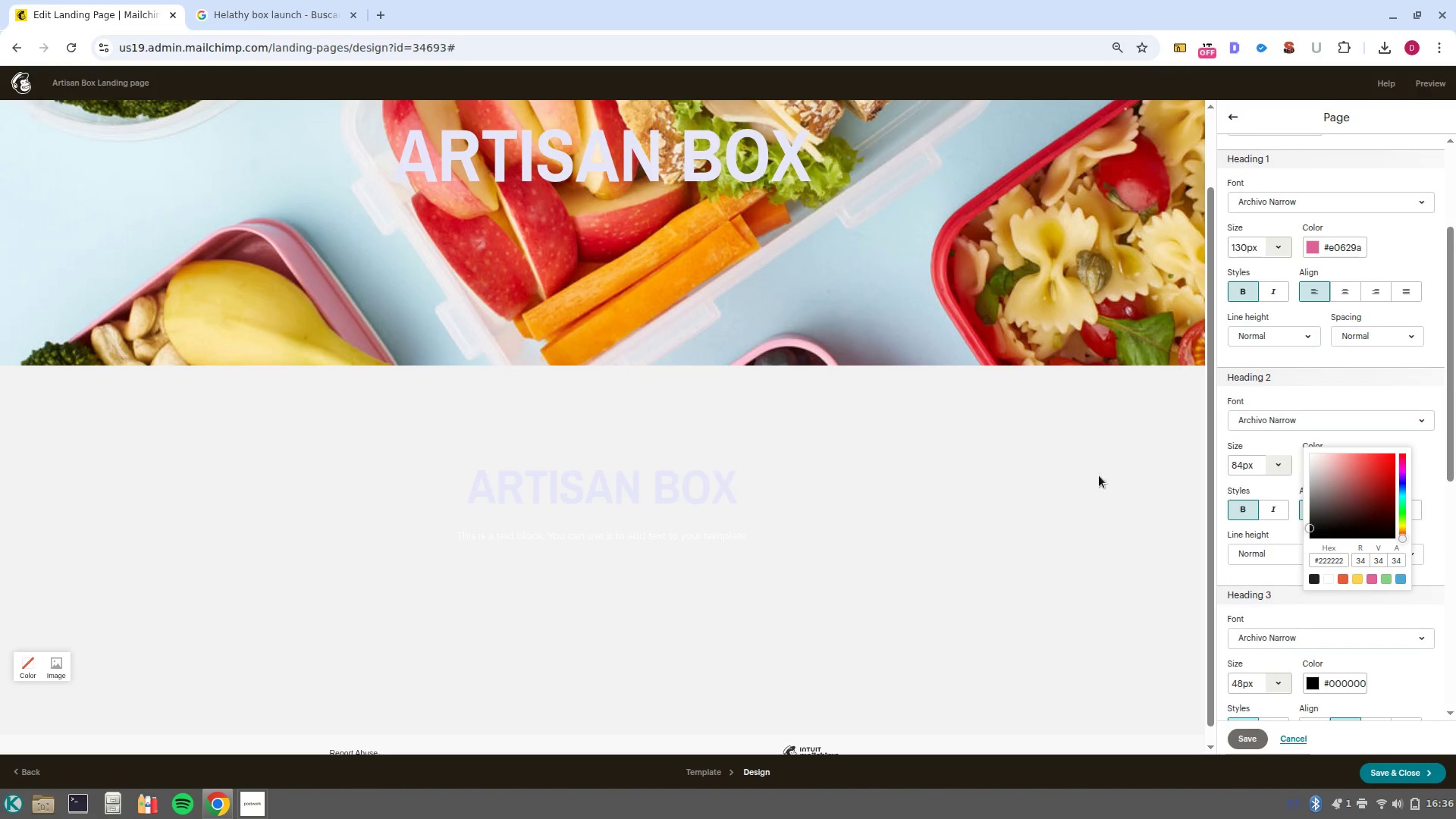 
left_click([1034, 469])
 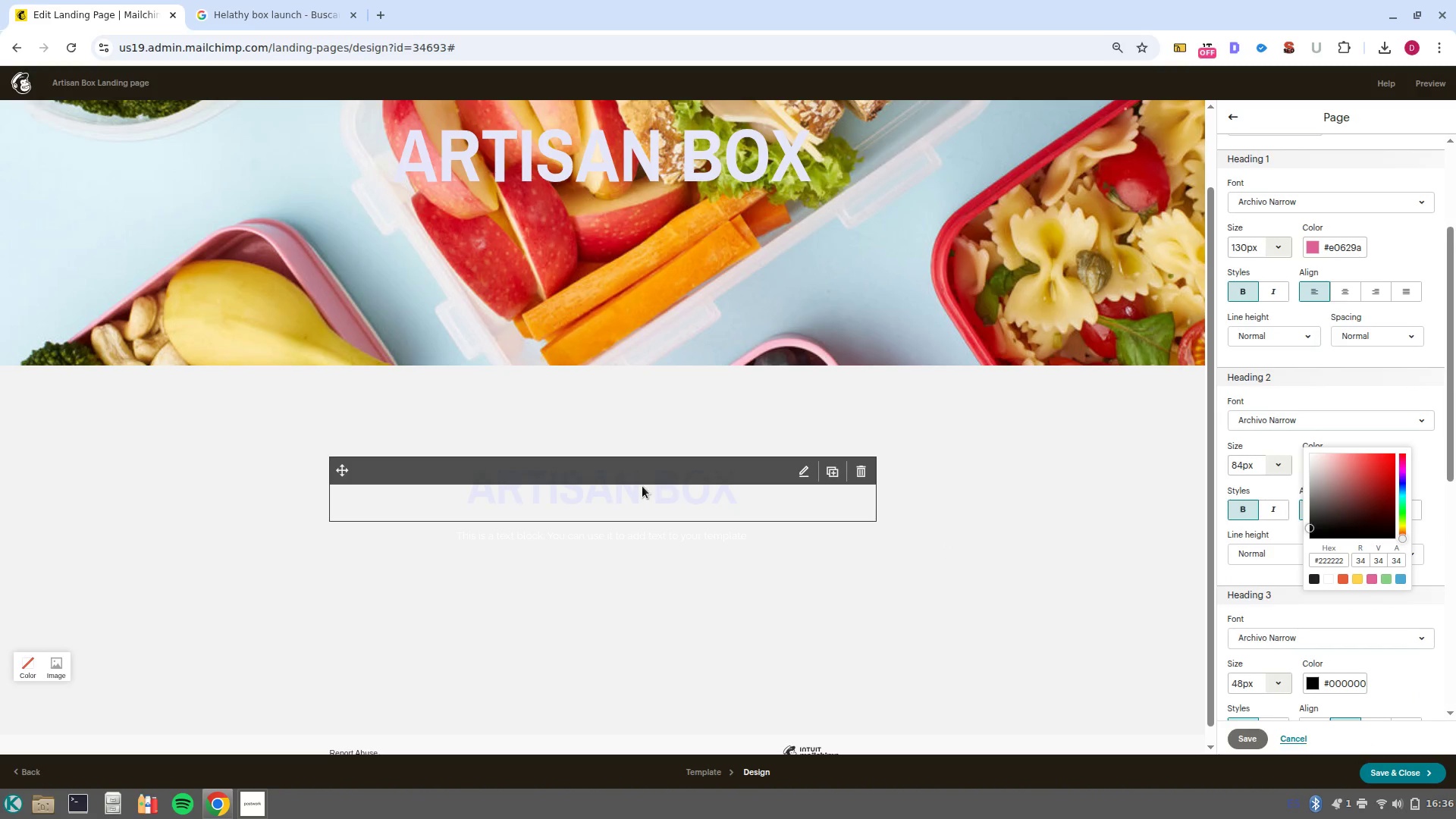 
left_click([642, 486])
 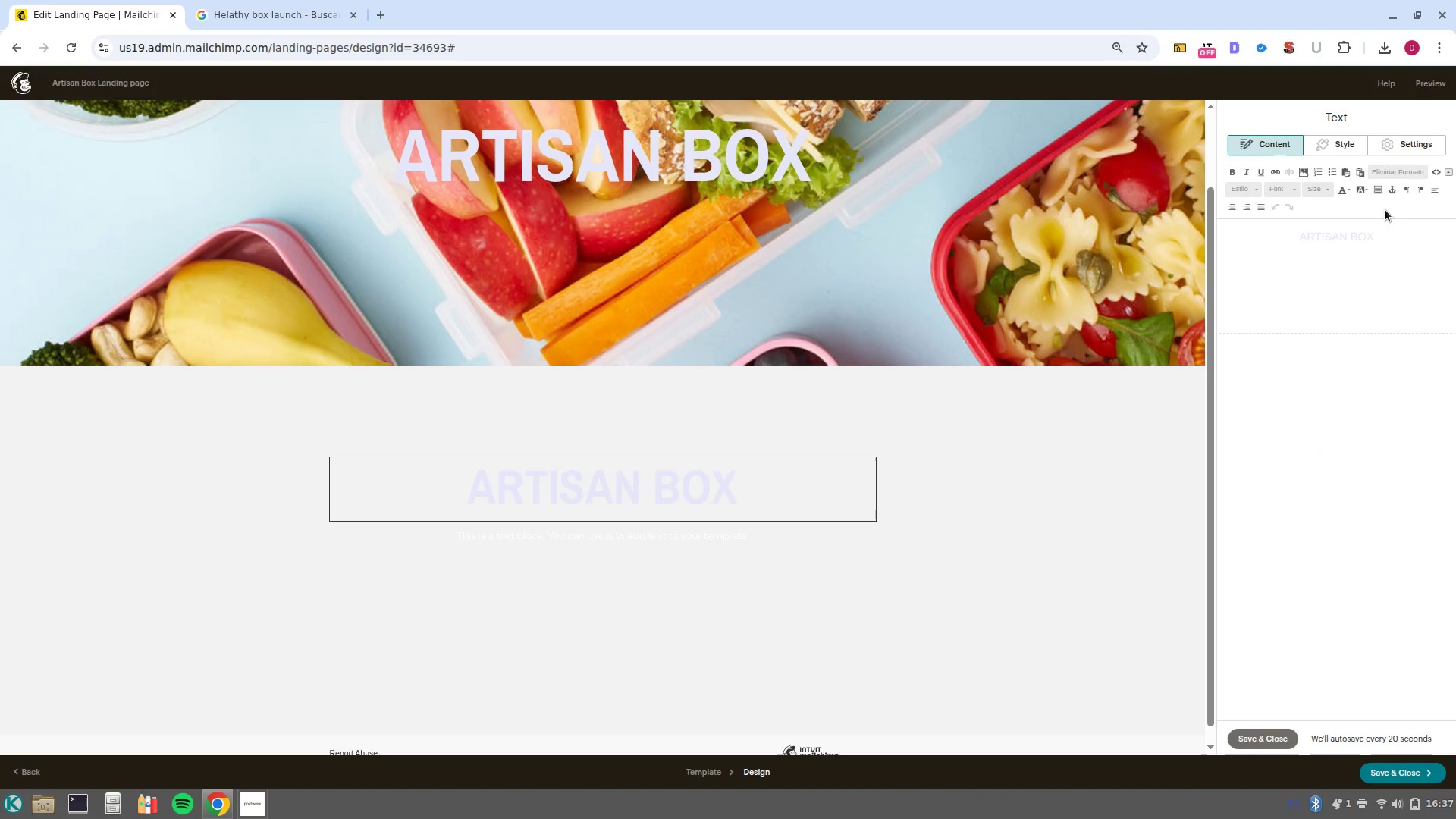 
left_click_drag(start_coordinate=[1402, 246], to_coordinate=[1232, 214])
 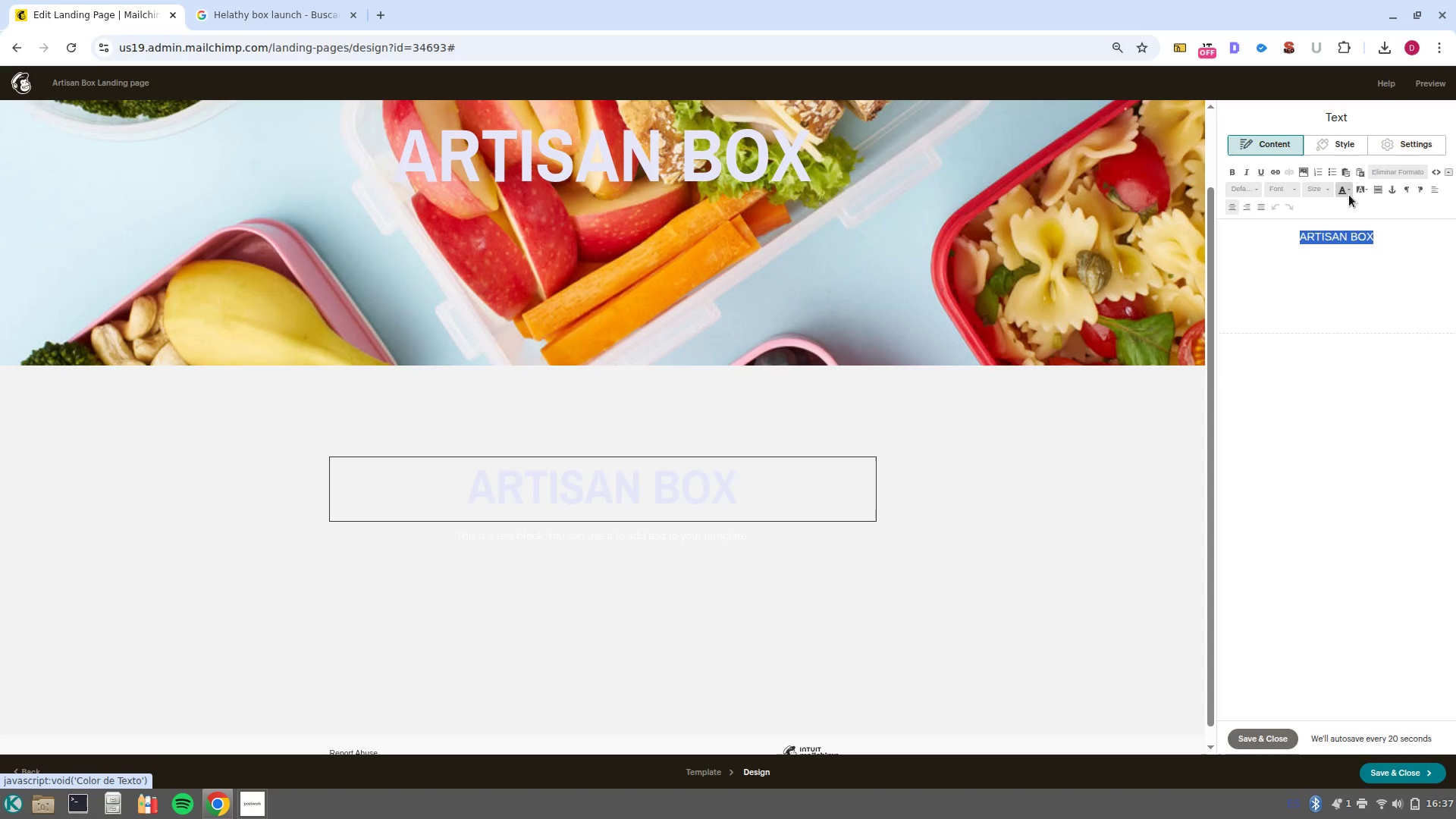 
left_click([1349, 195])
 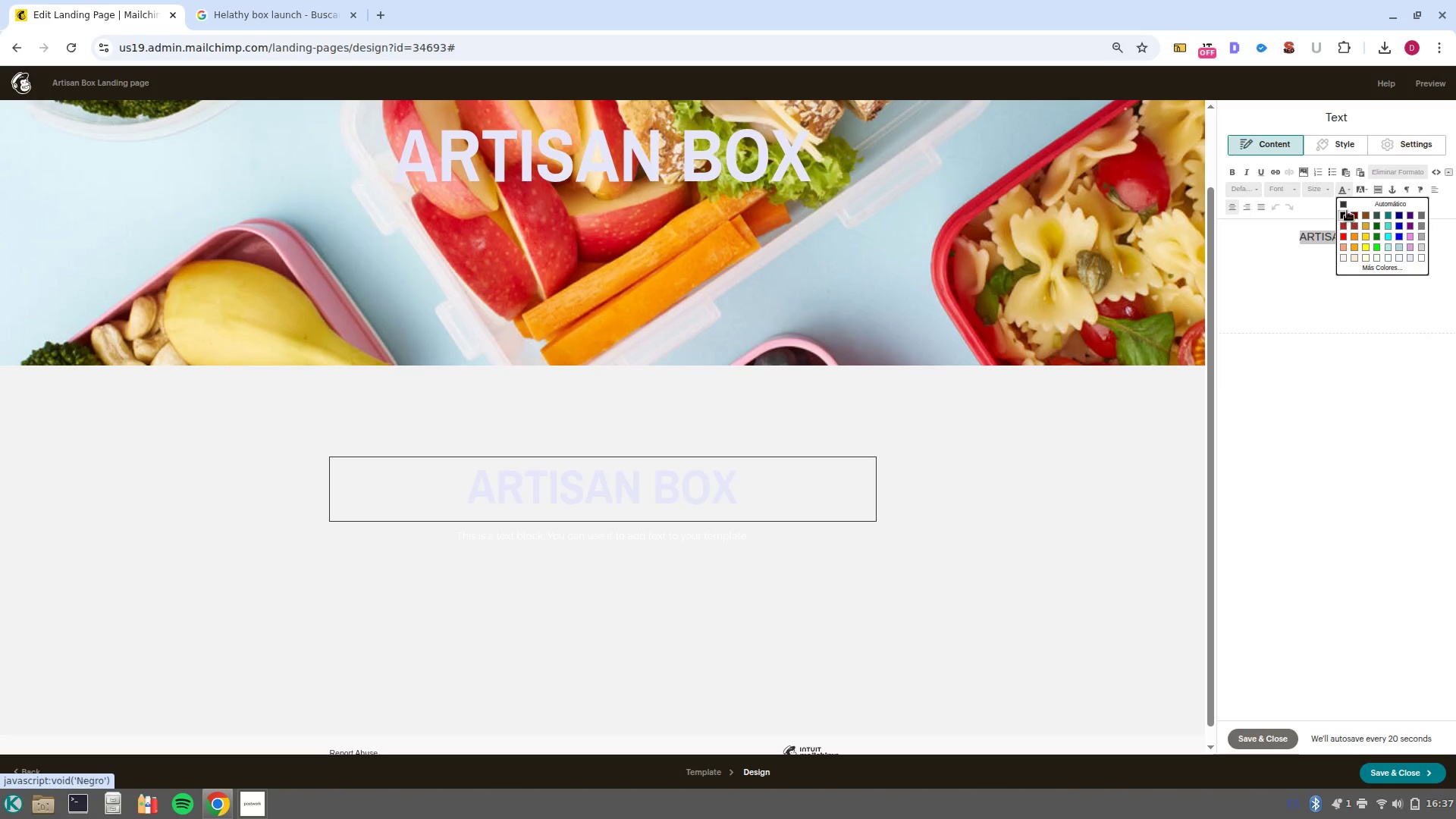 
left_click([1348, 206])
 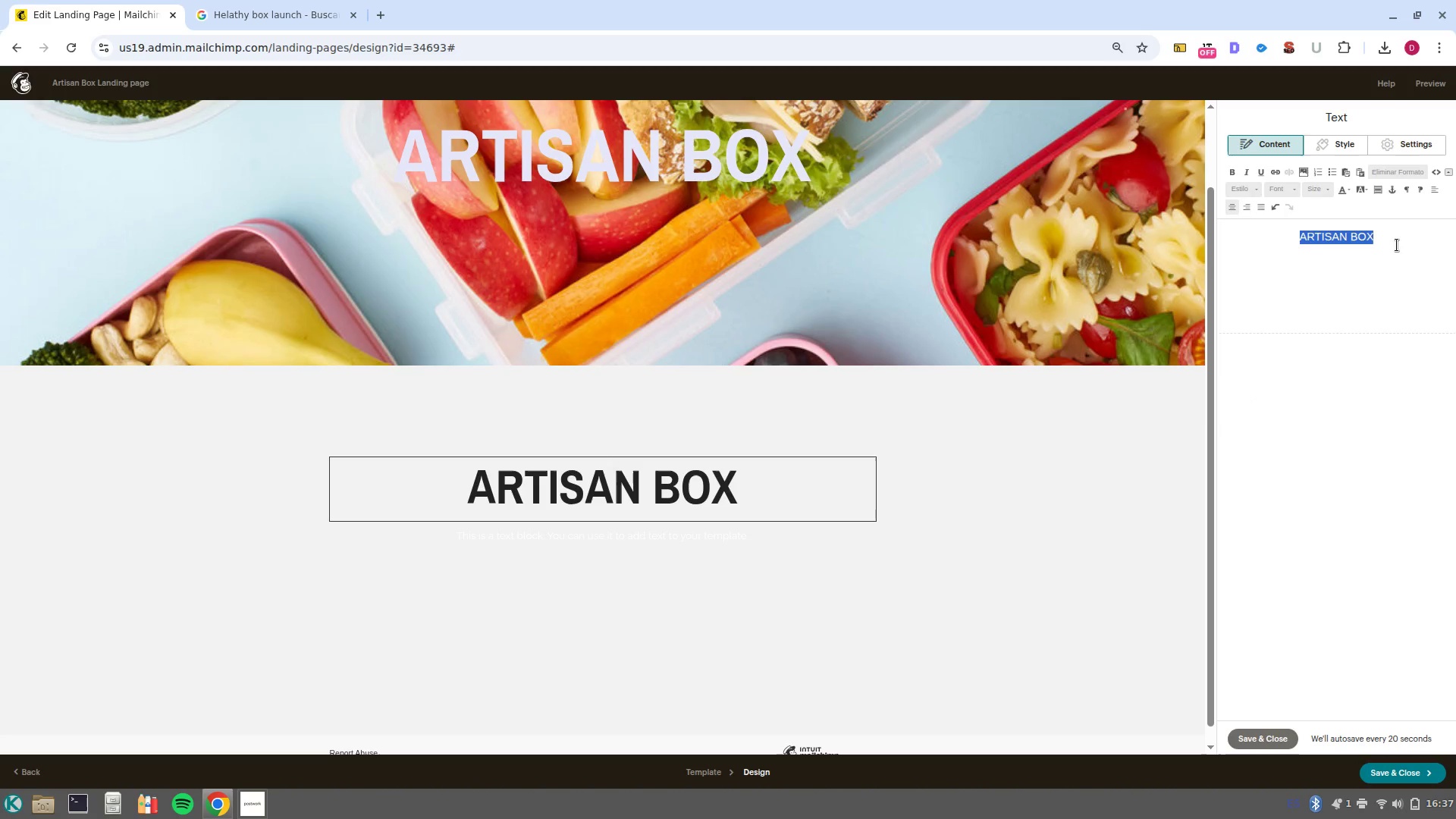 
left_click([1401, 249])
 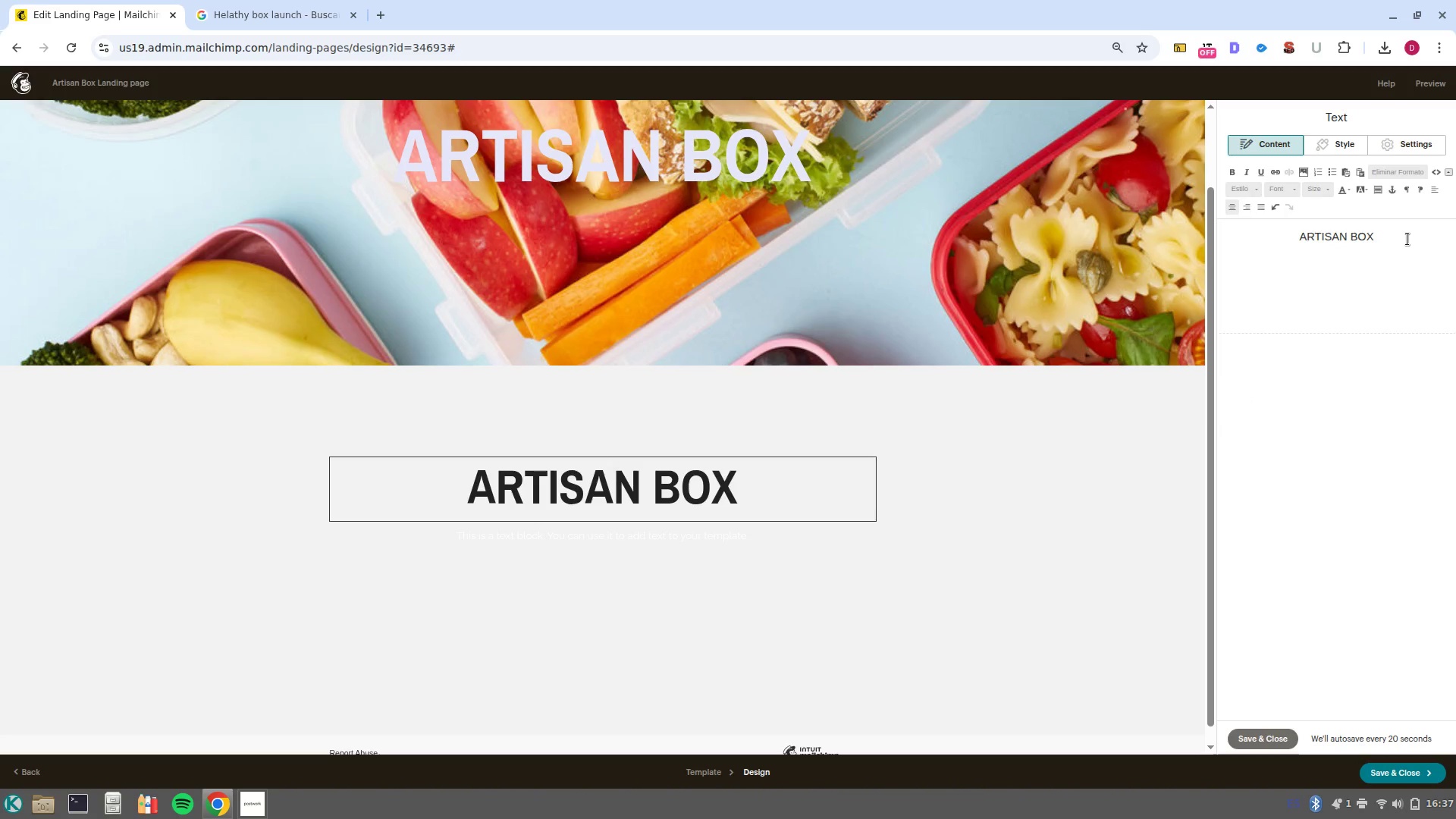 
left_click_drag(start_coordinate=[1407, 239], to_coordinate=[1218, 240])
 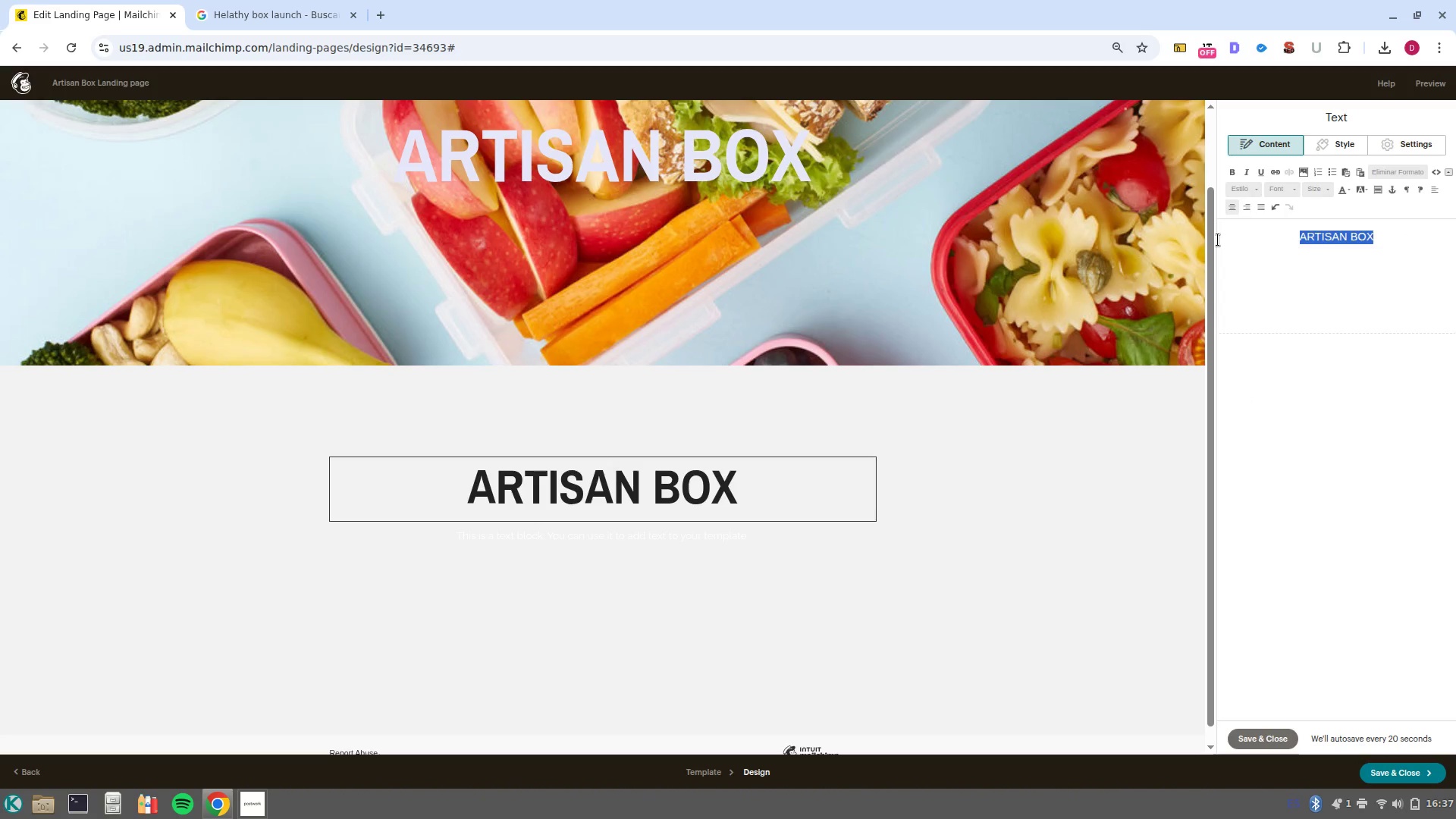 
type(The office Lunch, reimagined)
 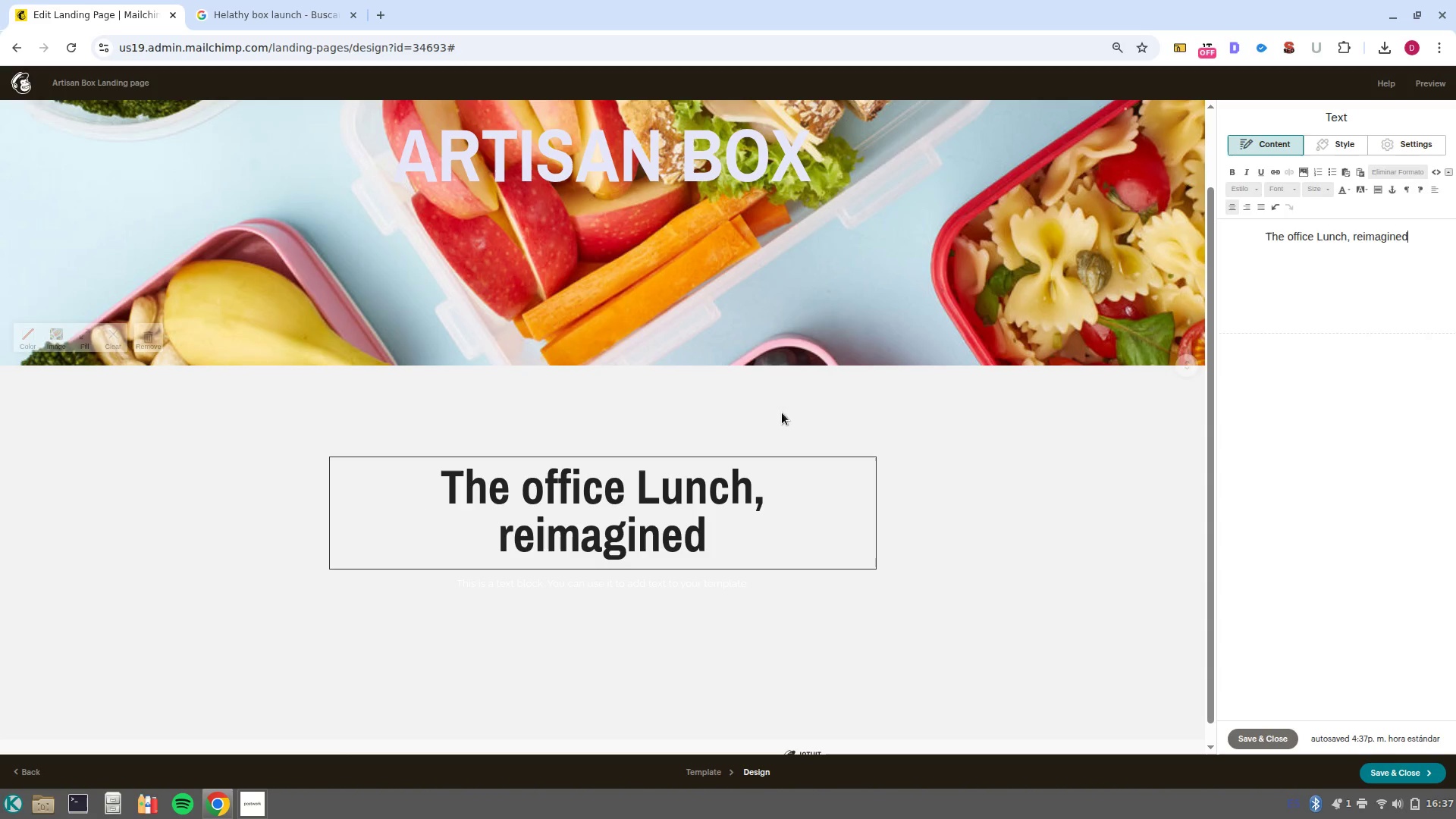 
left_click([1435, 179])
 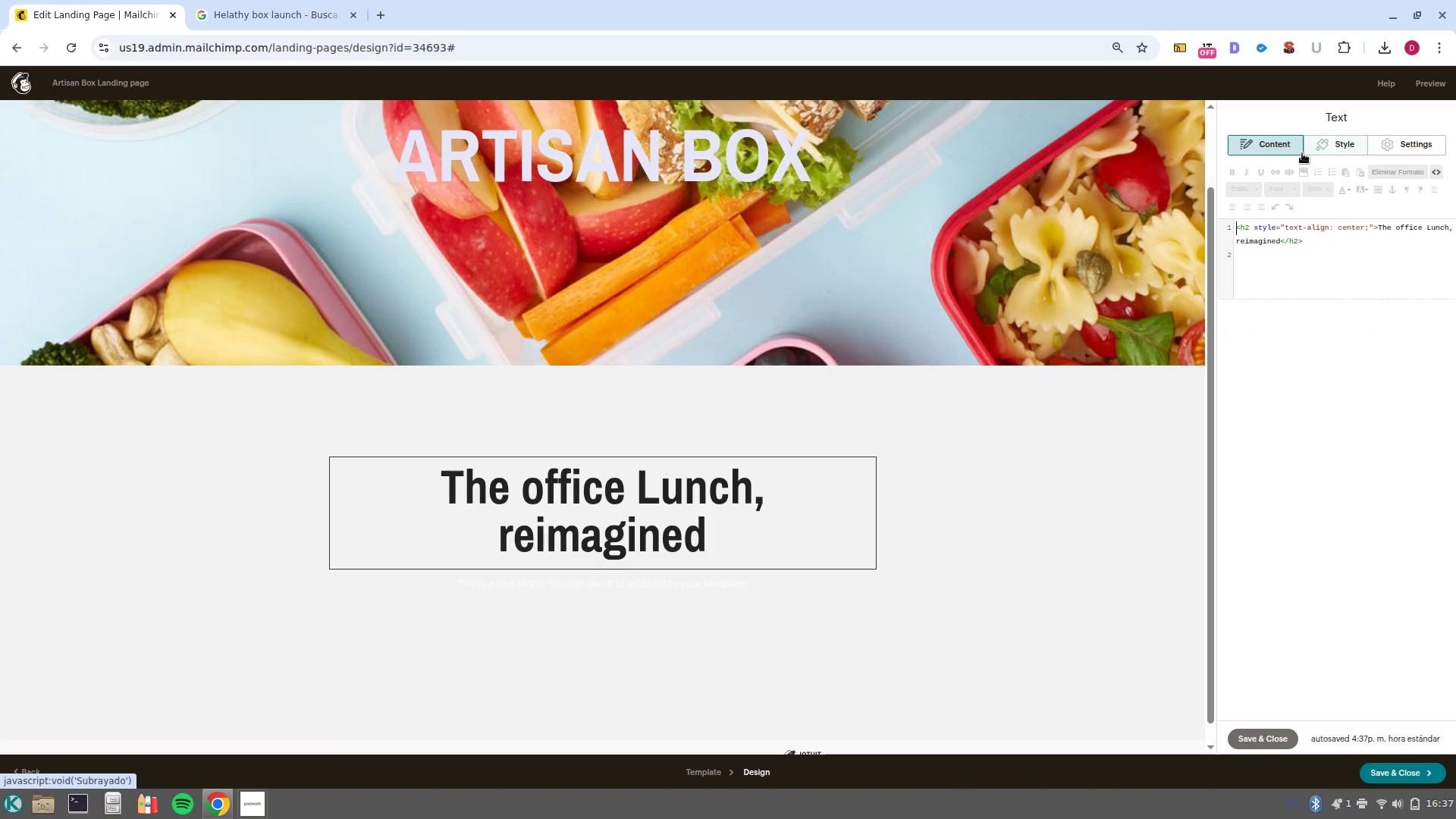 
left_click([1319, 148])
 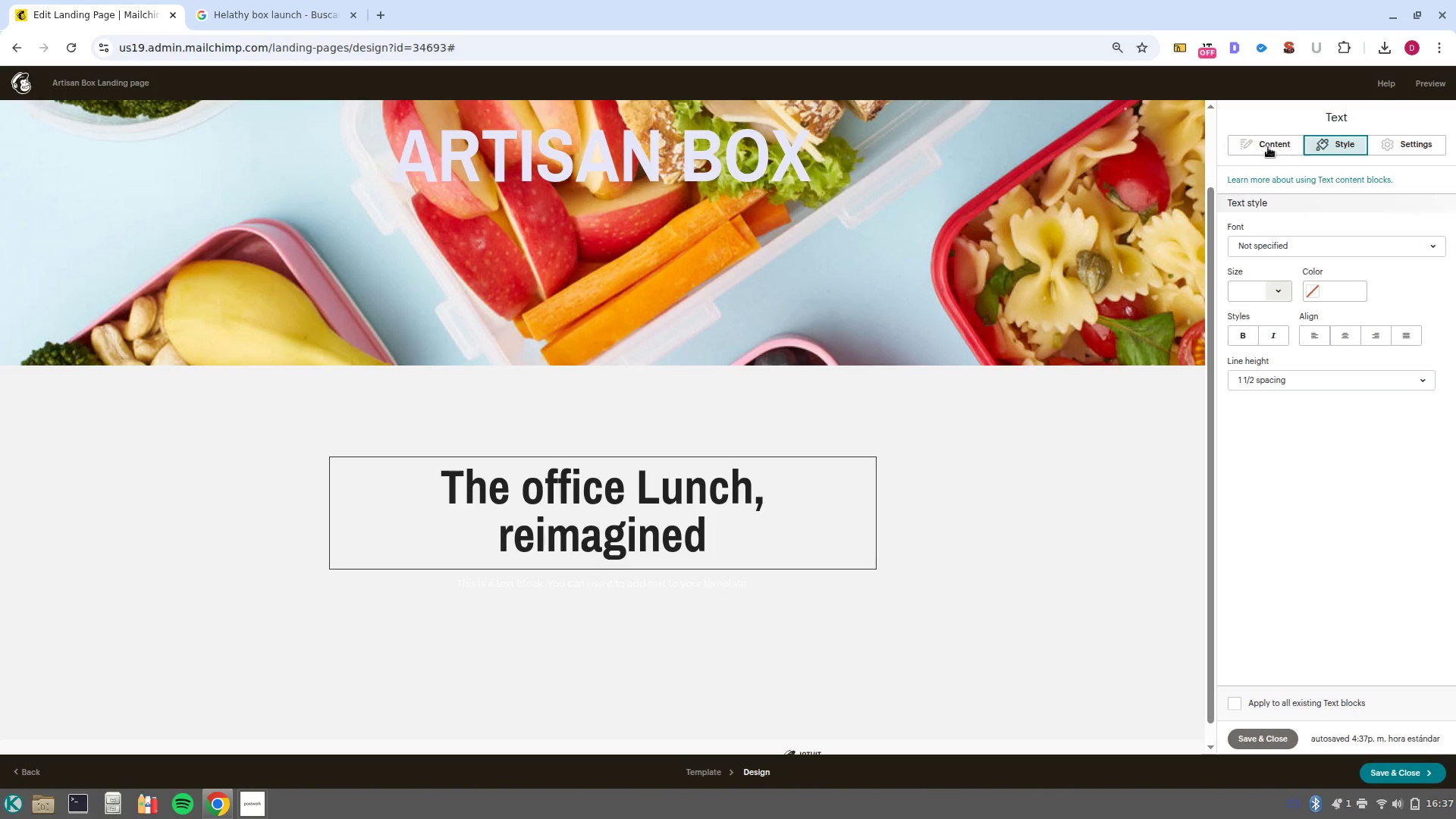 
left_click([1268, 146])
 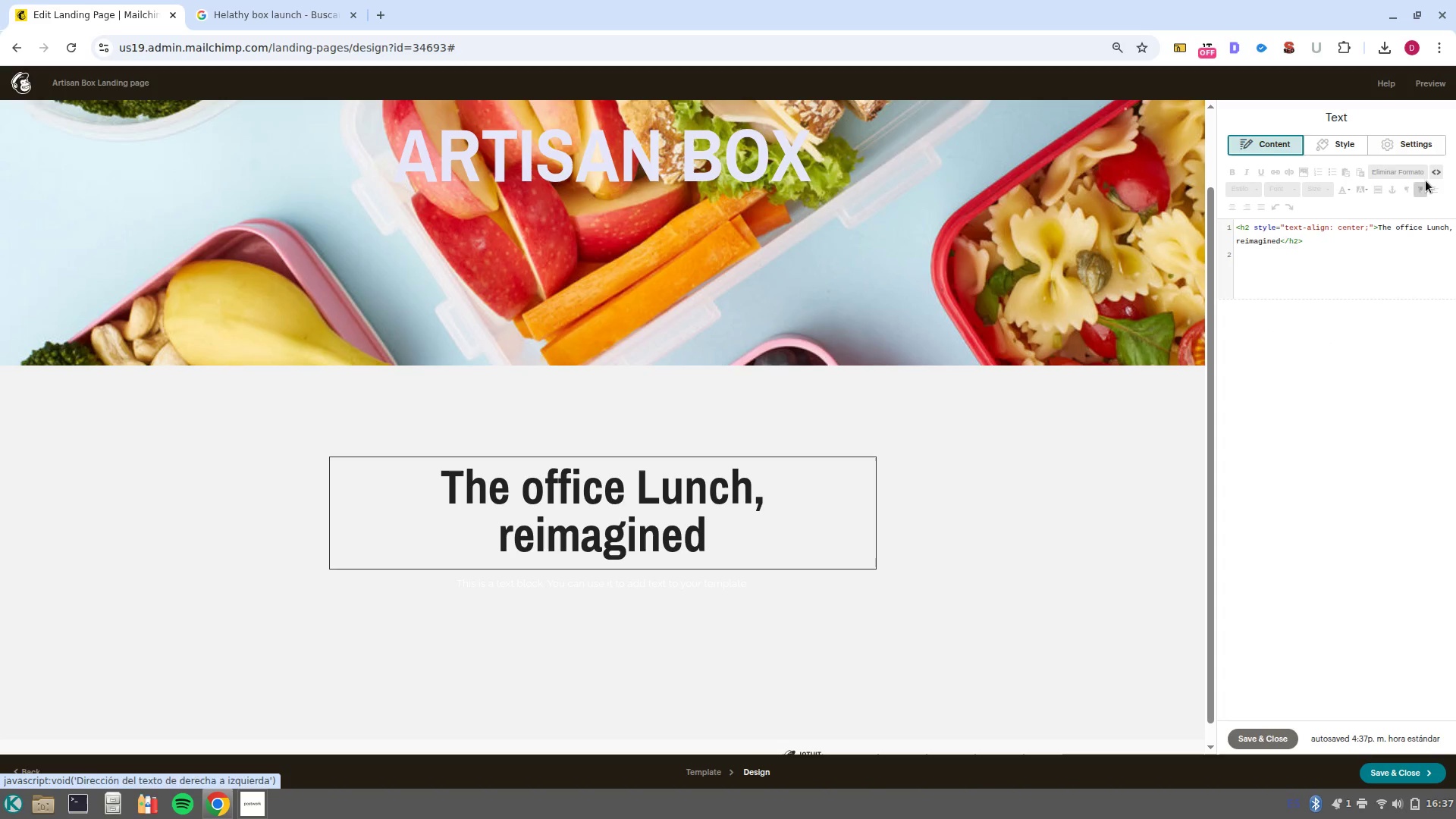 
left_click([1439, 168])
 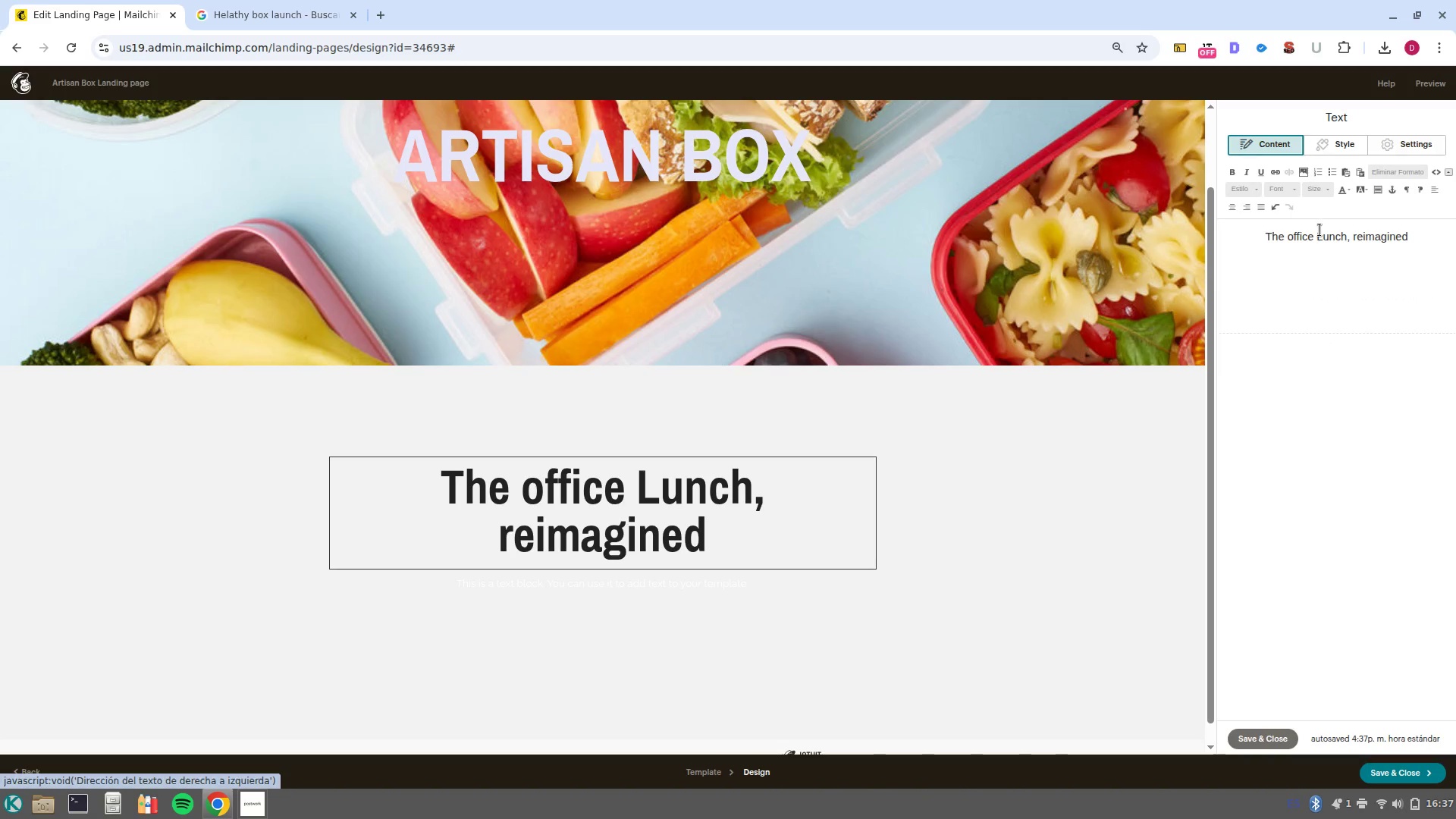 
left_click([1321, 234])
 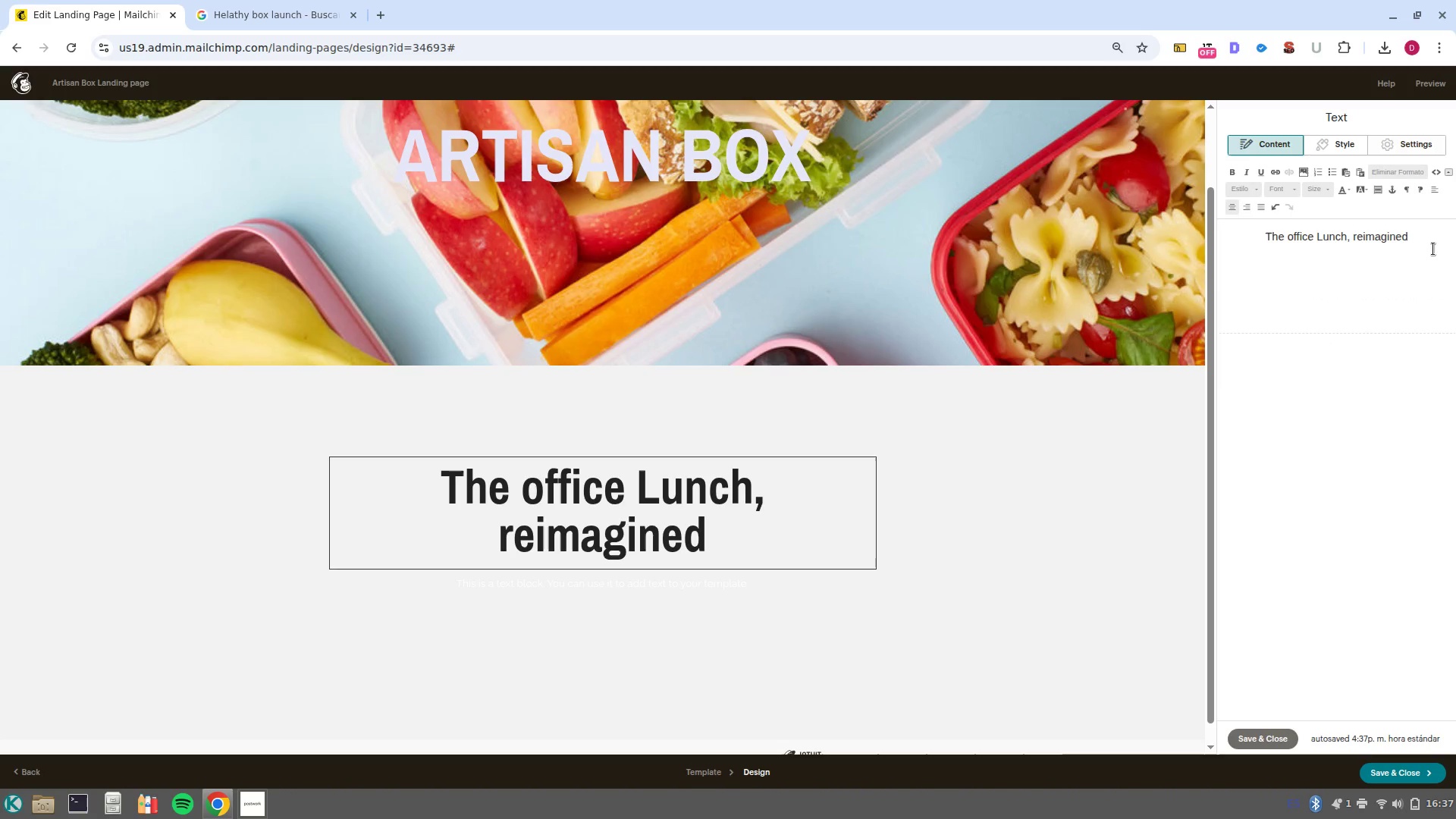 
left_click_drag(start_coordinate=[1432, 249], to_coordinate=[1316, 233])
 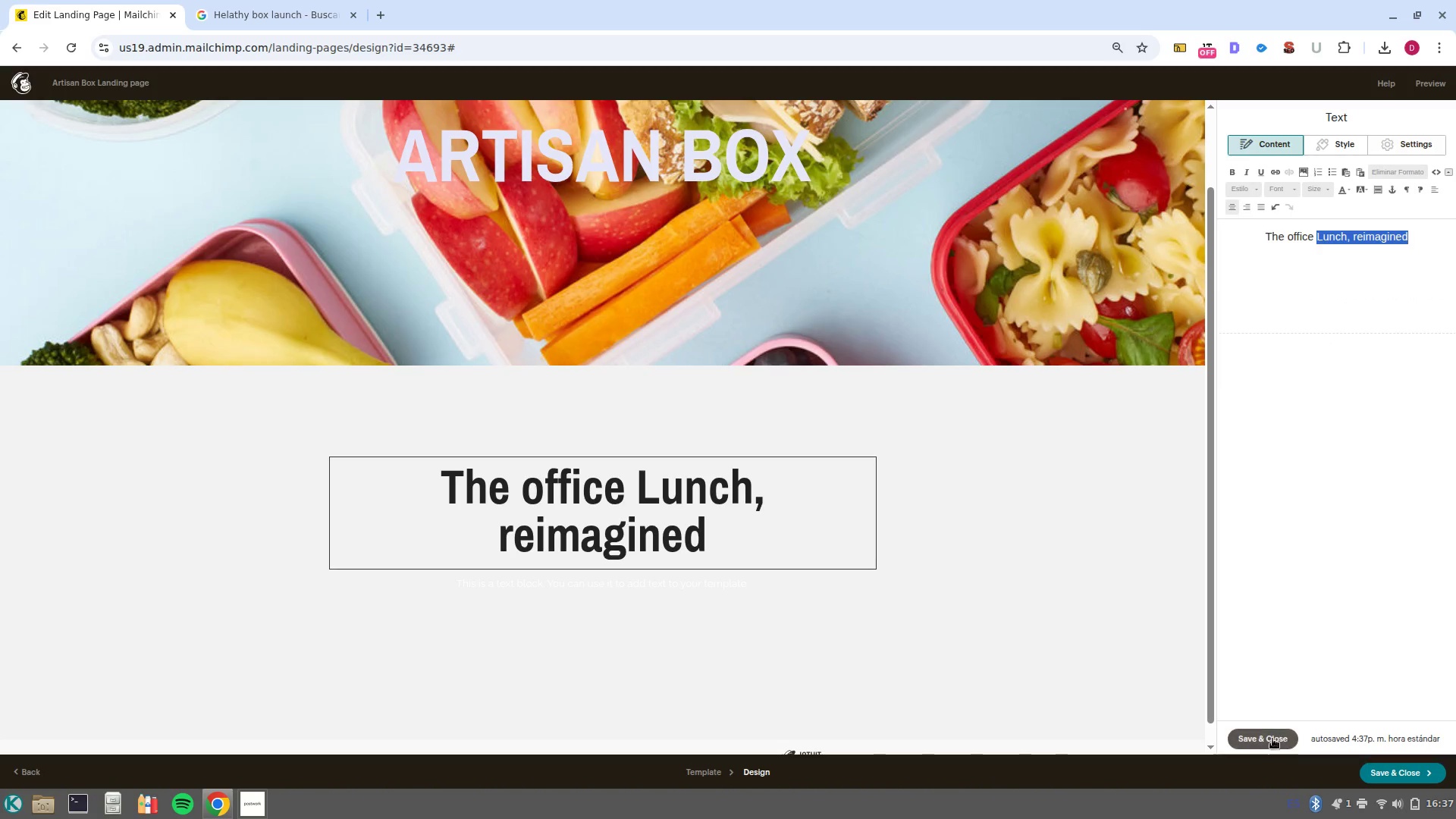 
left_click([1262, 746])
 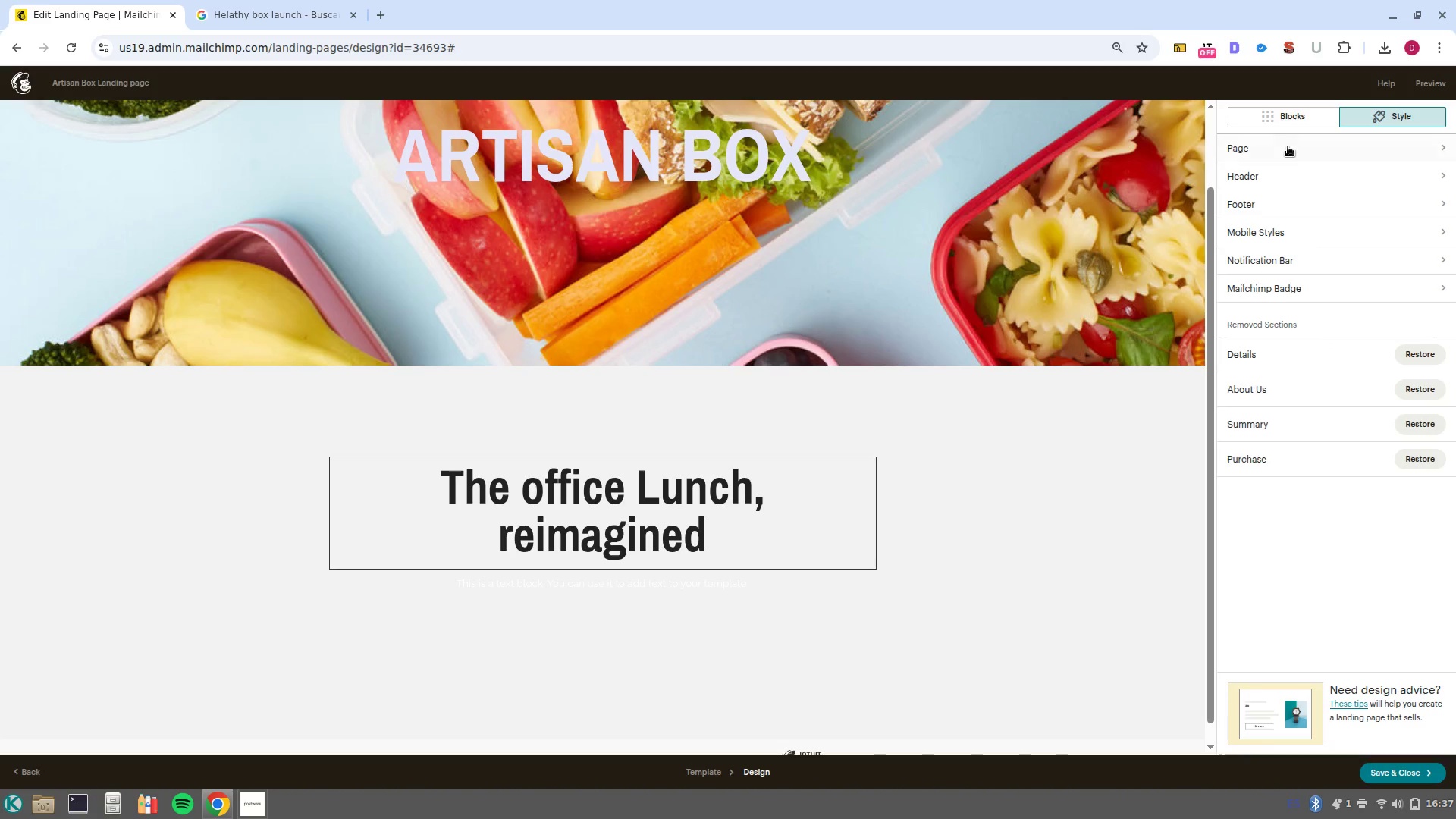 
left_click([1288, 148])
 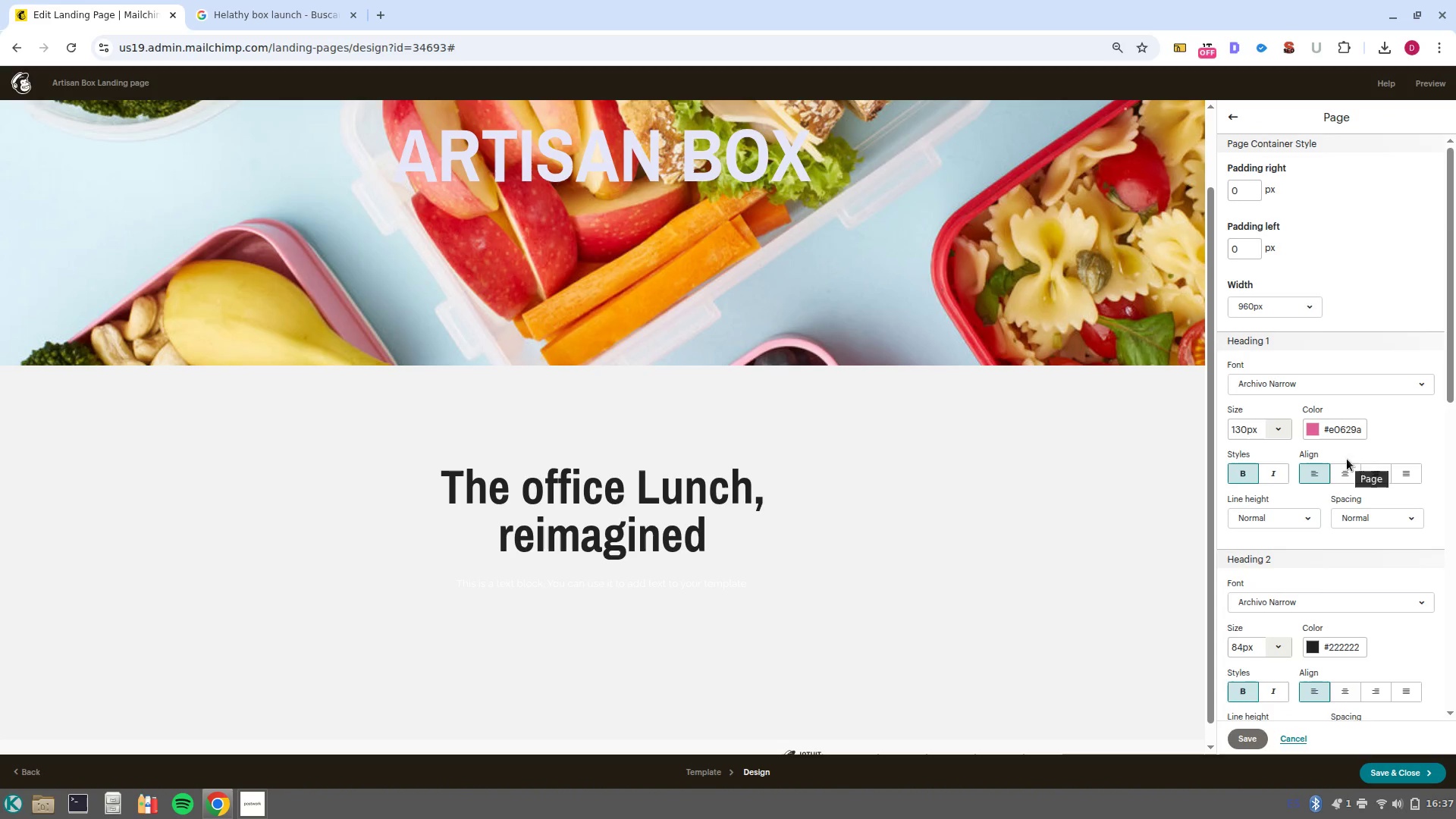 
wait(6.02)
 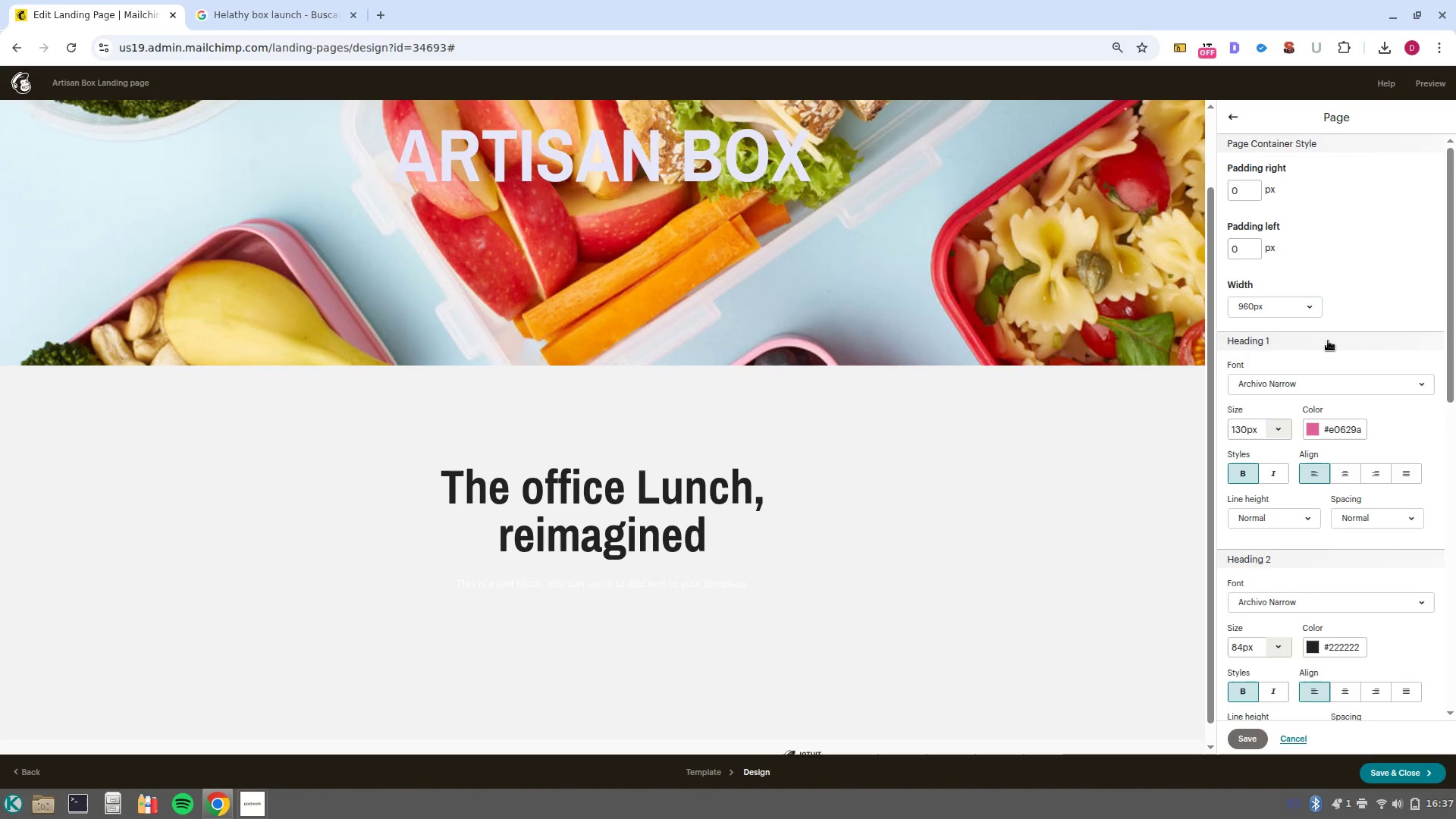 
left_click([1252, 741])
 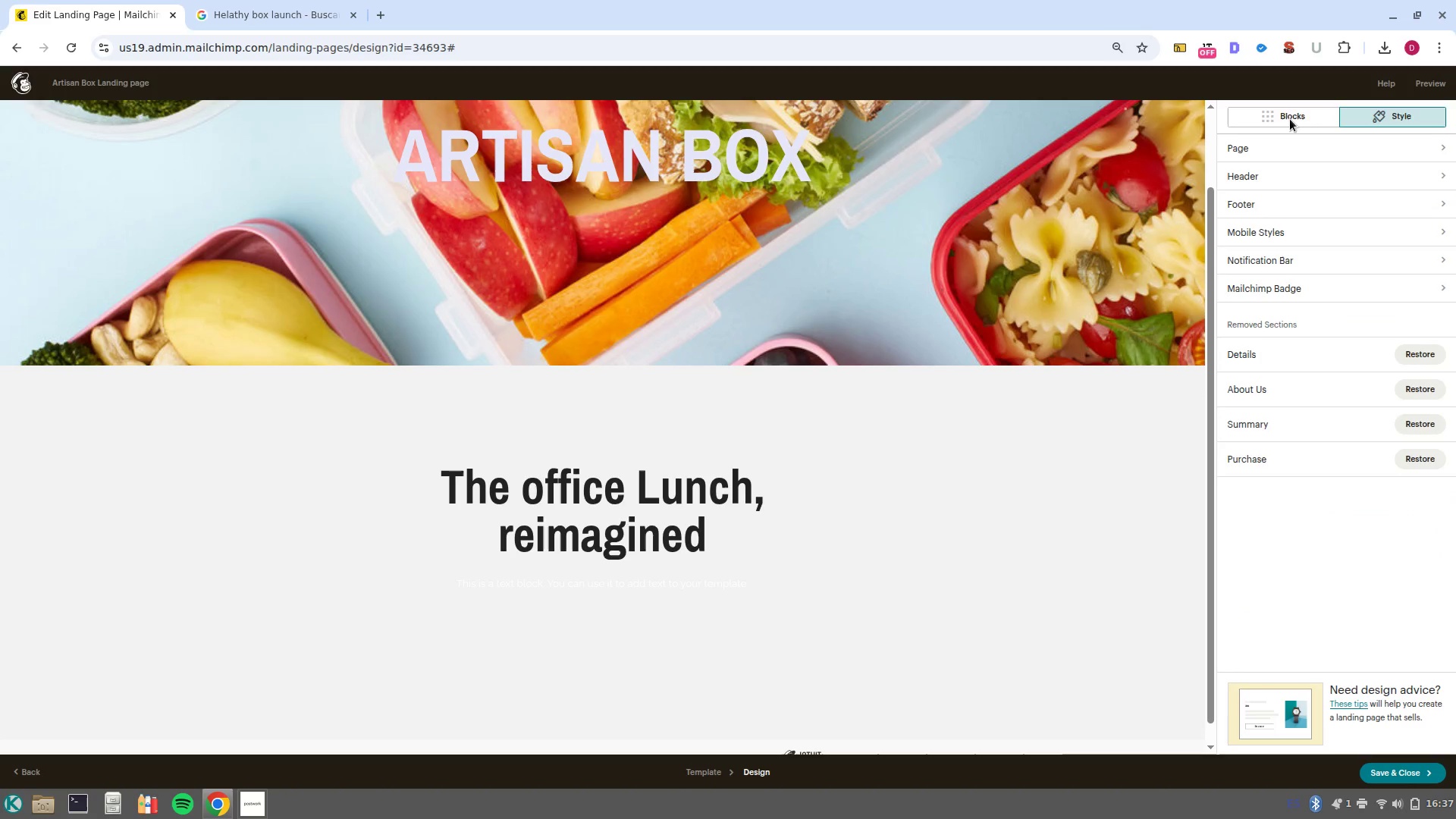 
left_click([1286, 114])
 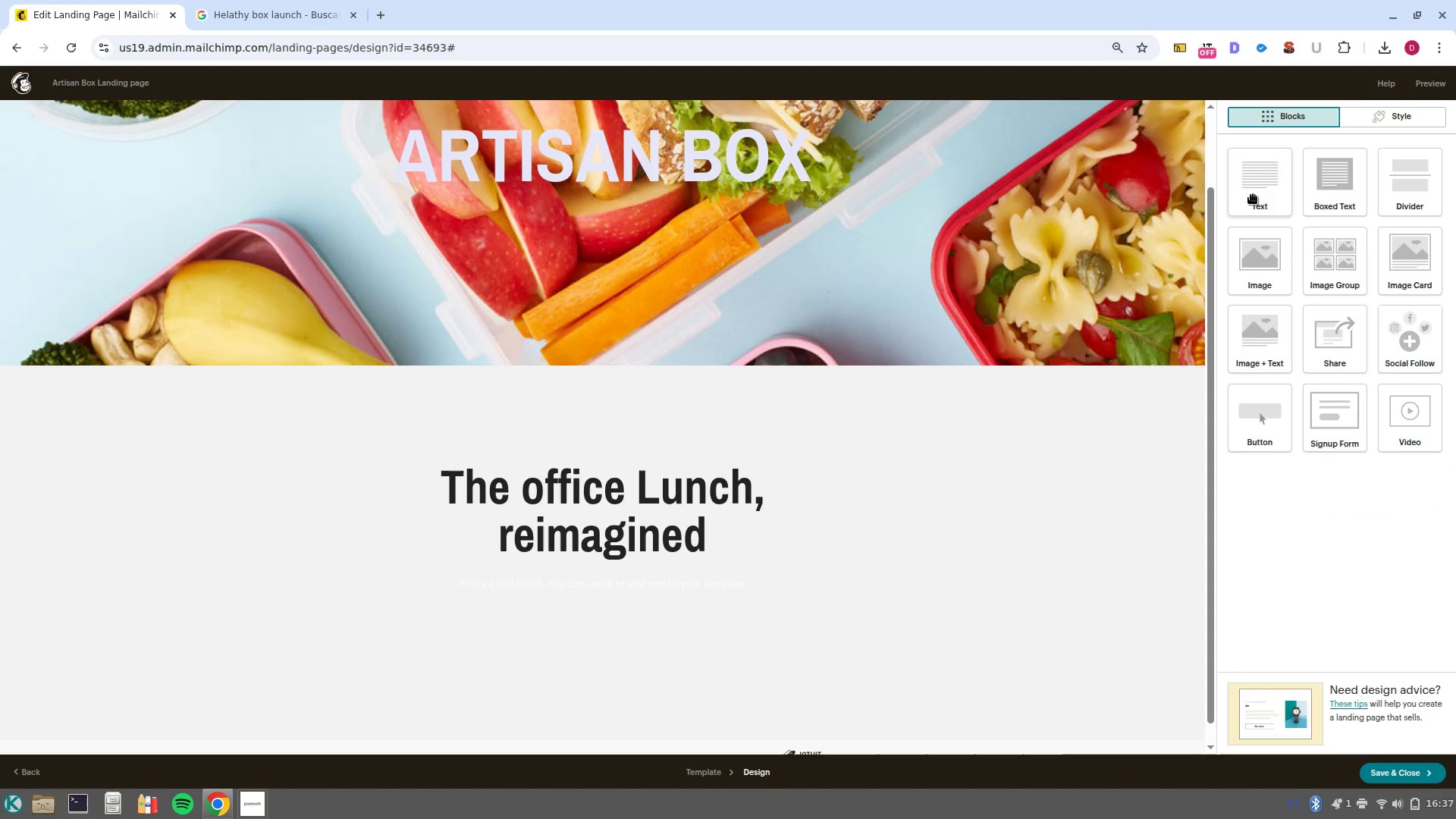 
left_click_drag(start_coordinate=[1250, 199], to_coordinate=[635, 585])
 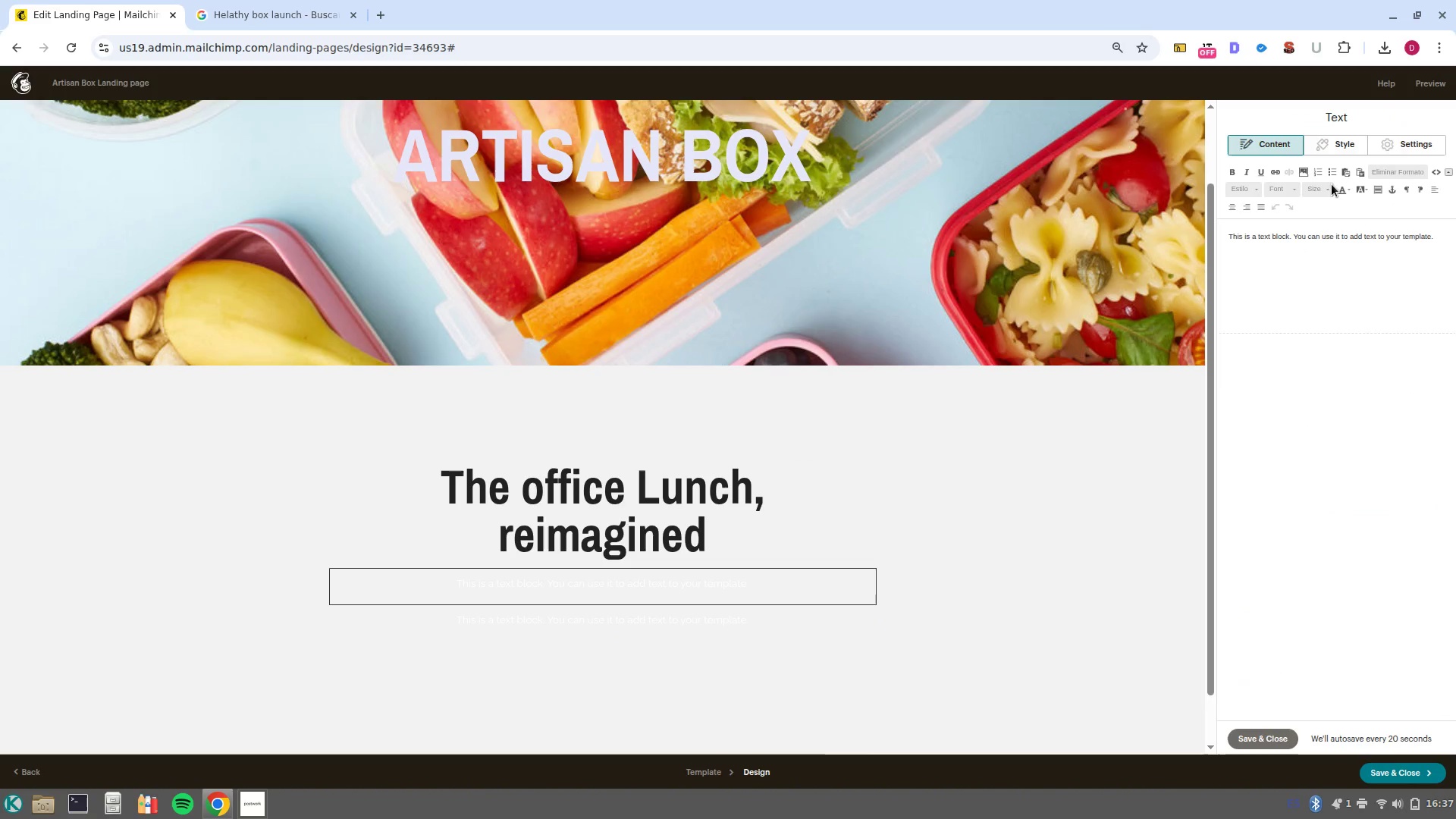 
left_click([1272, 731])
 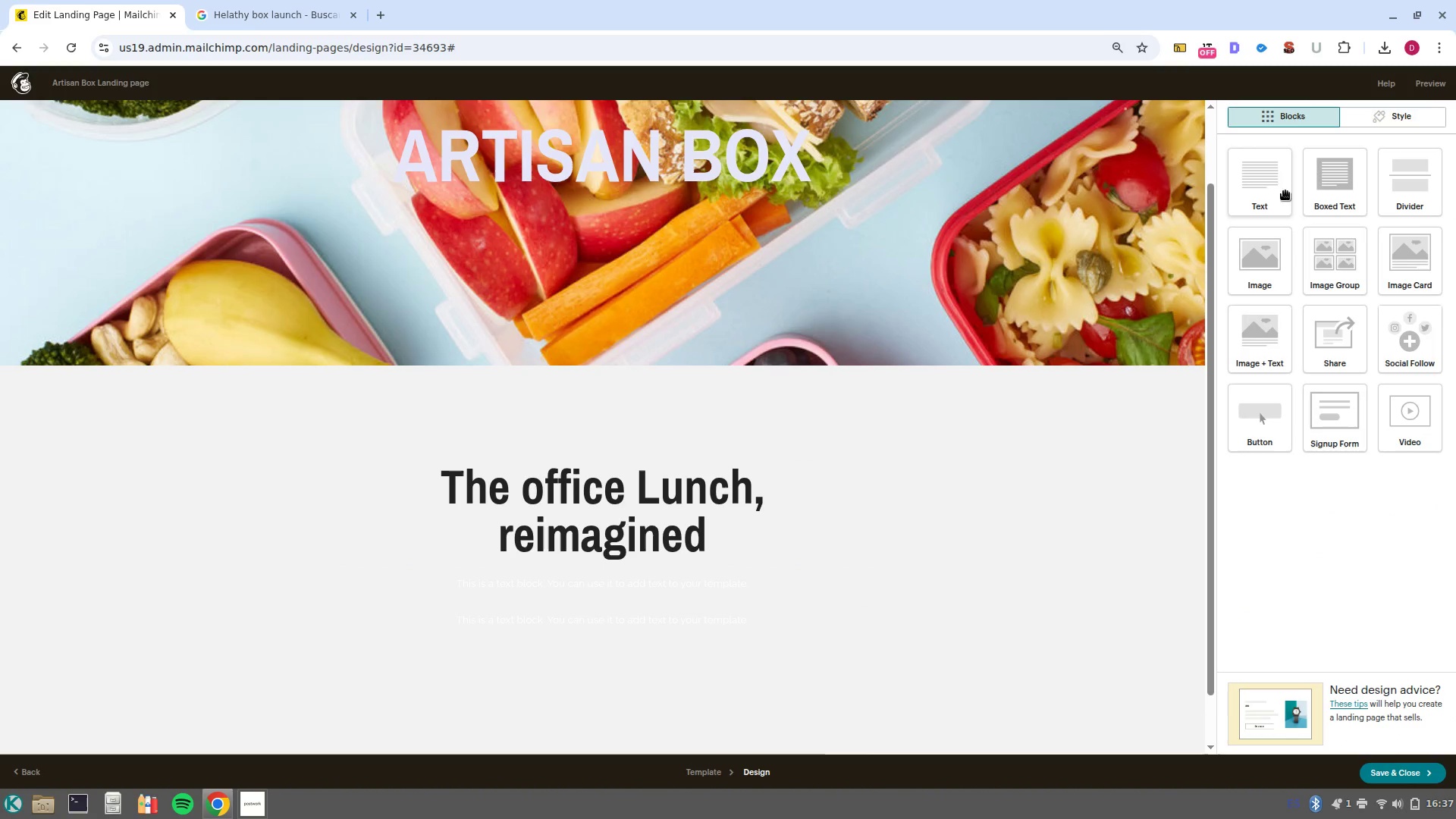 
left_click([1264, 187])
 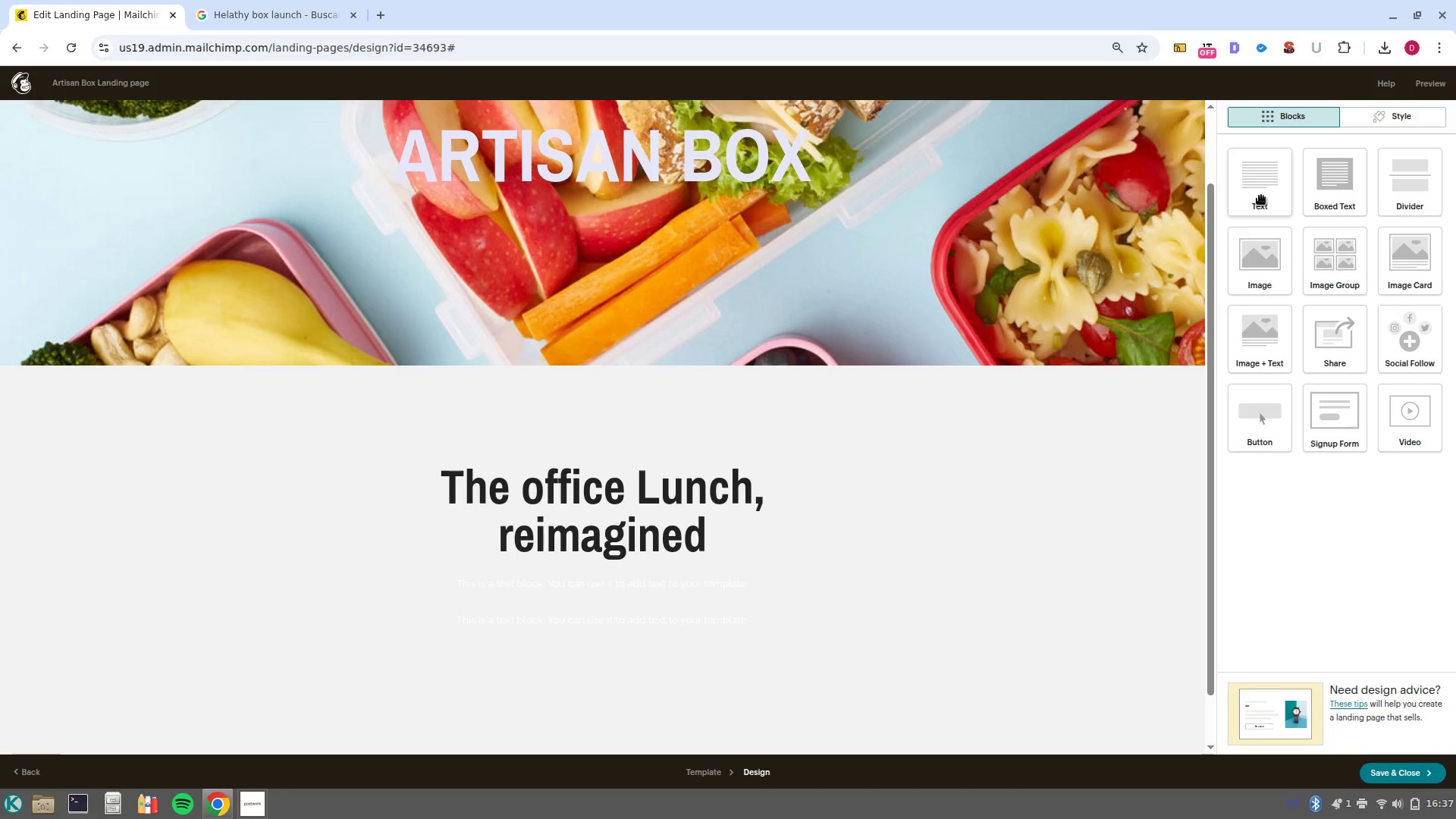 
left_click([1261, 196])
 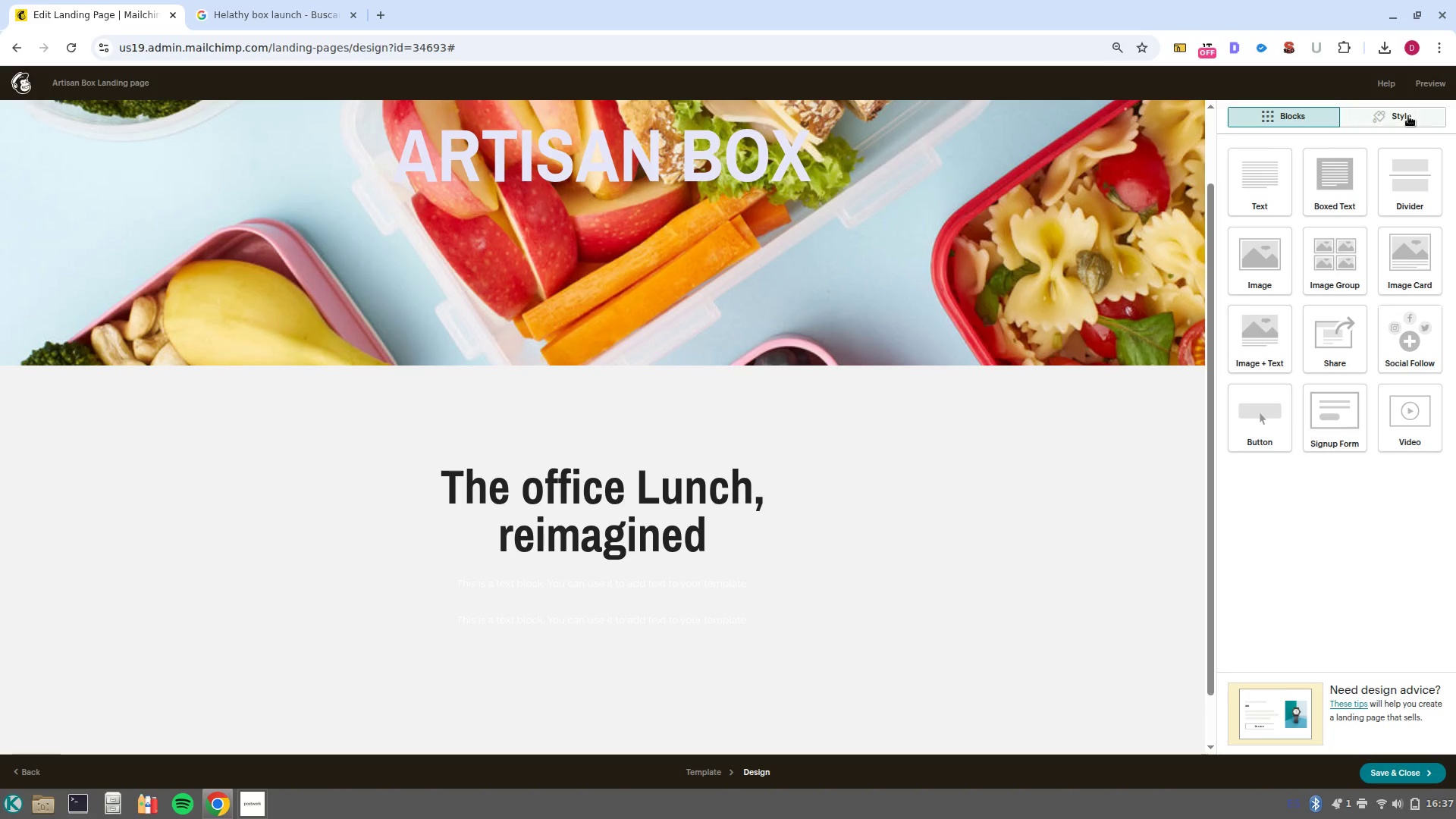 
left_click([1408, 116])
 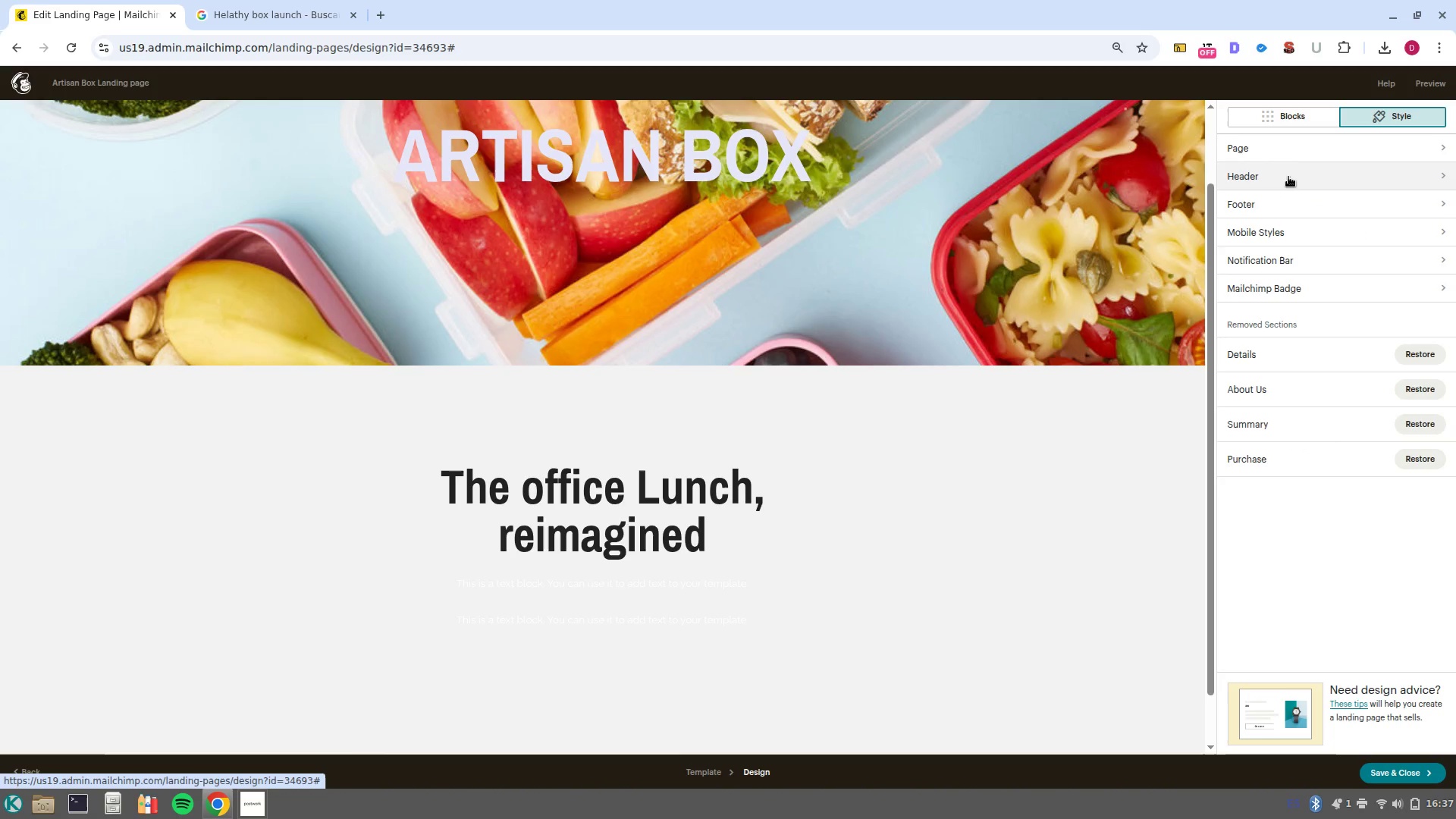 
left_click([1279, 152])
 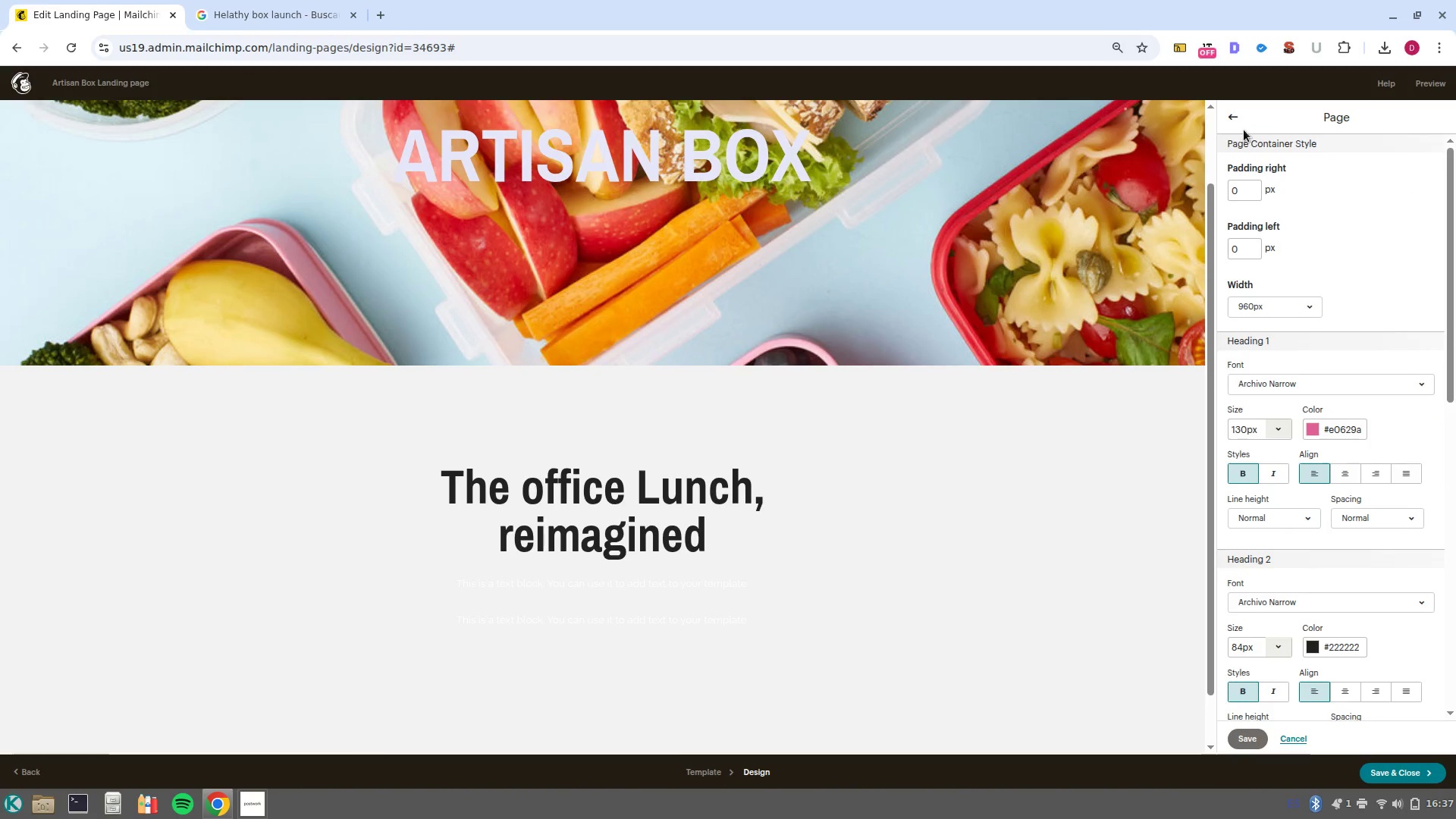 
left_click([1236, 124])
 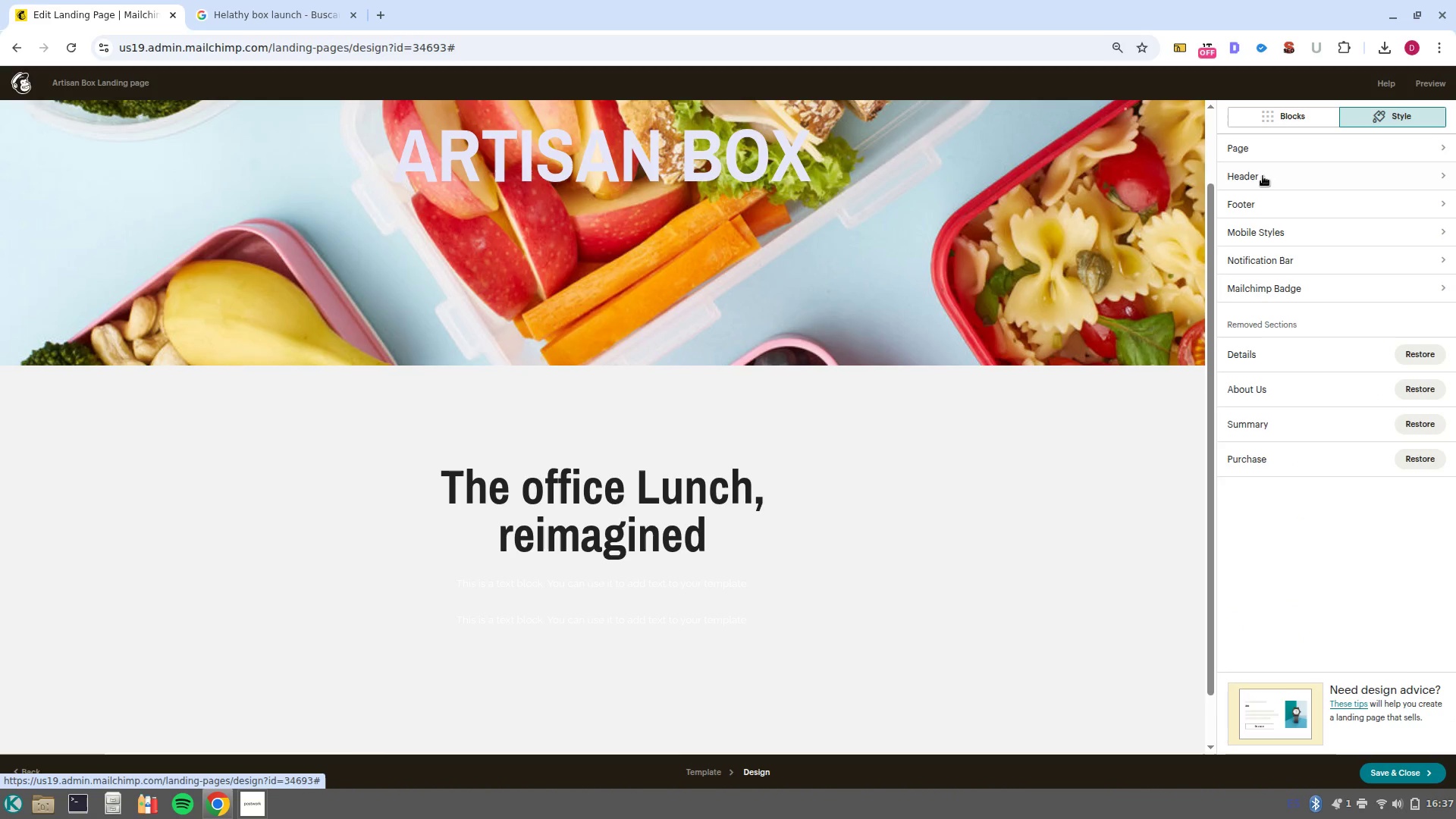 
left_click([1263, 174])
 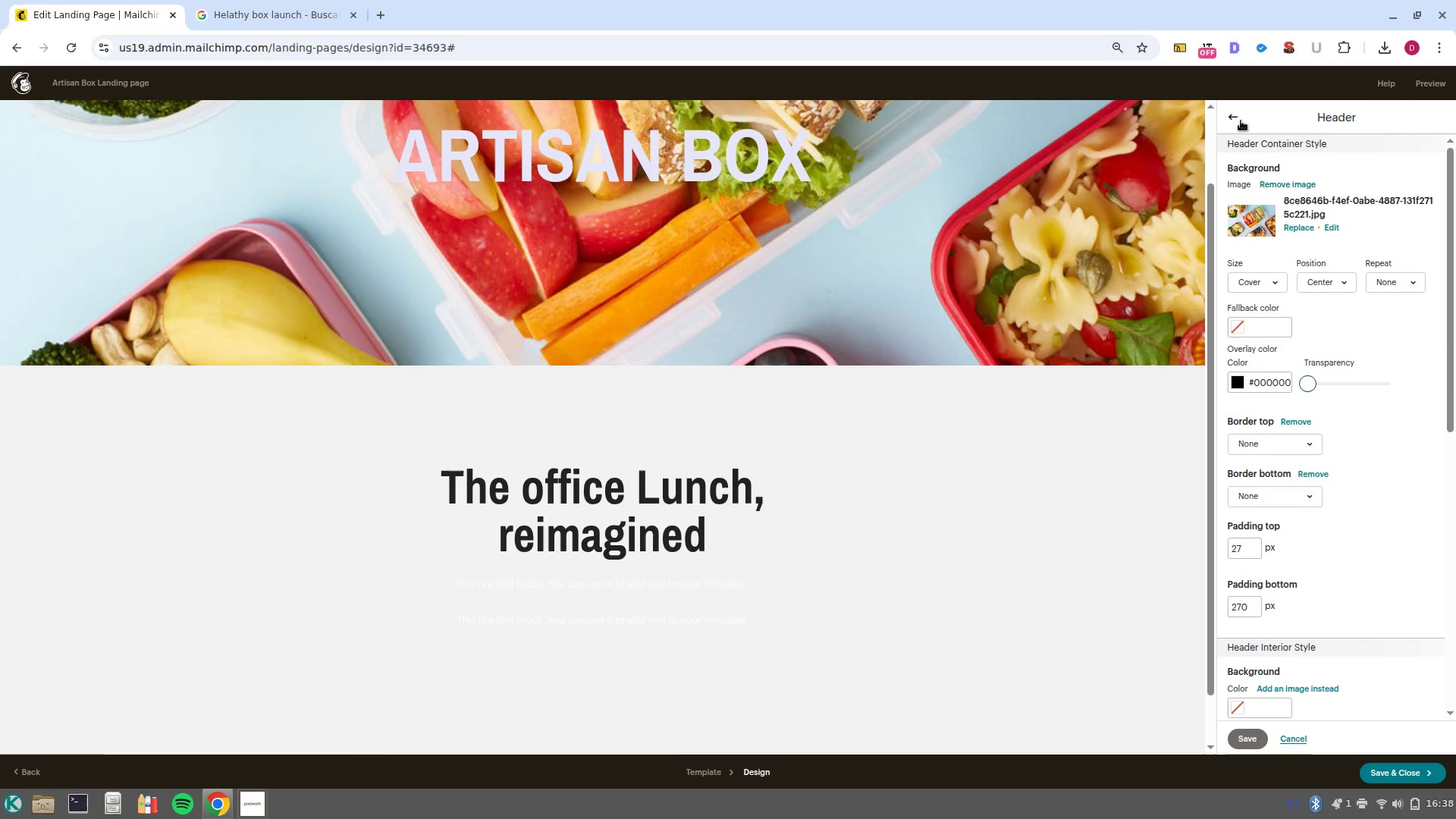 
left_click([1231, 121])
 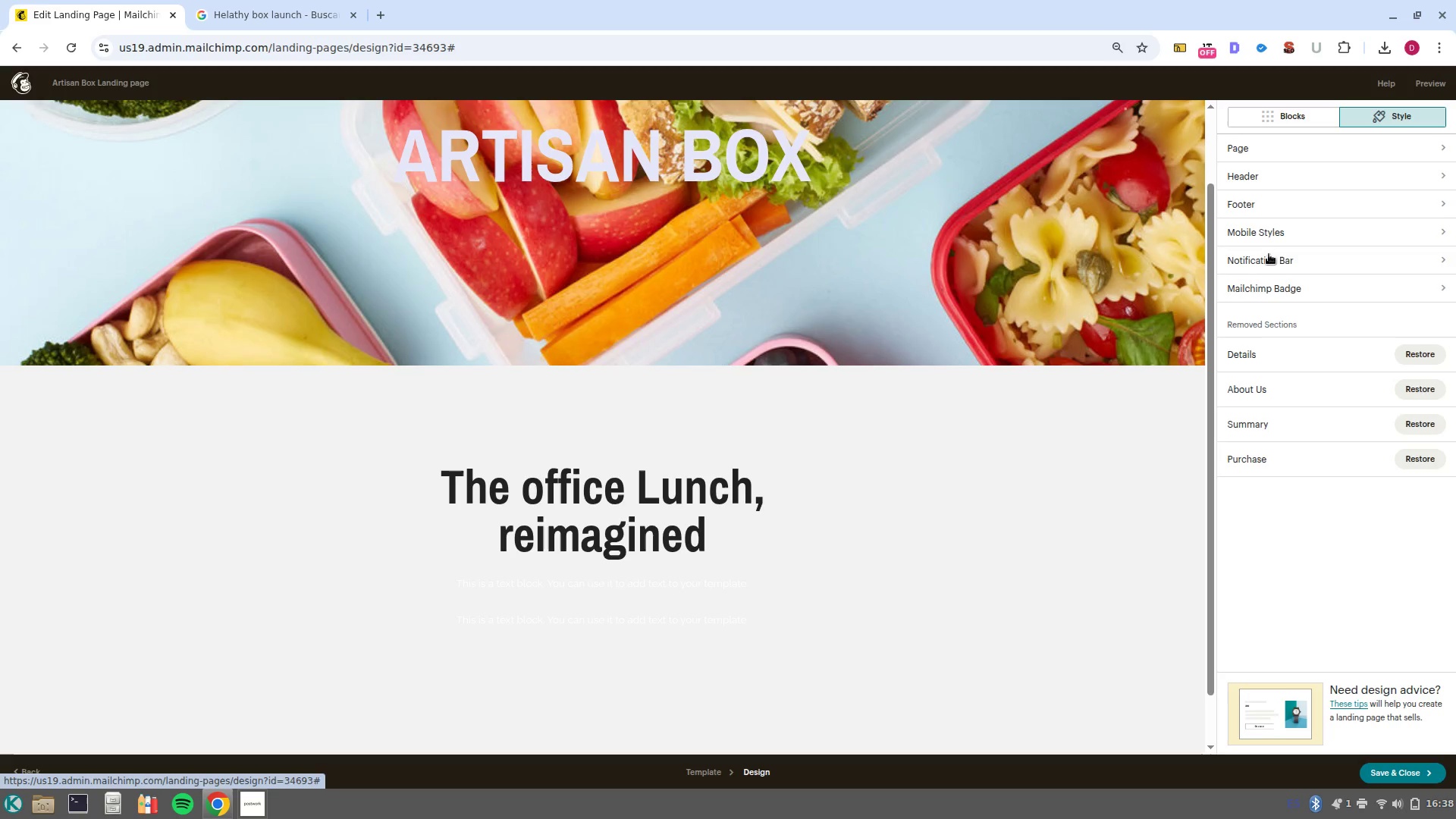 
left_click([1284, 177])
 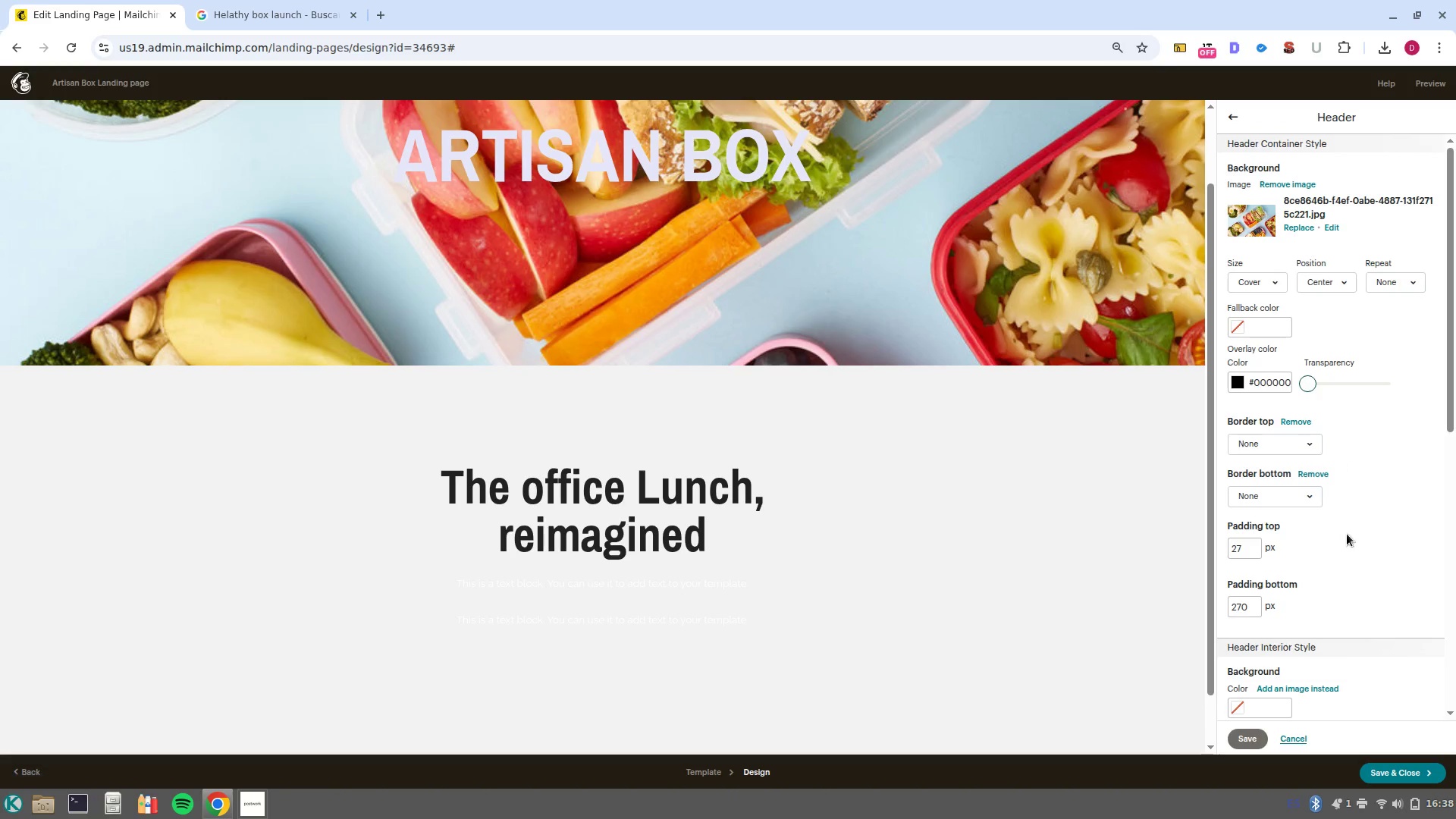 
scroll: coordinate [1353, 557], scroll_direction: down, amount: 2.0
 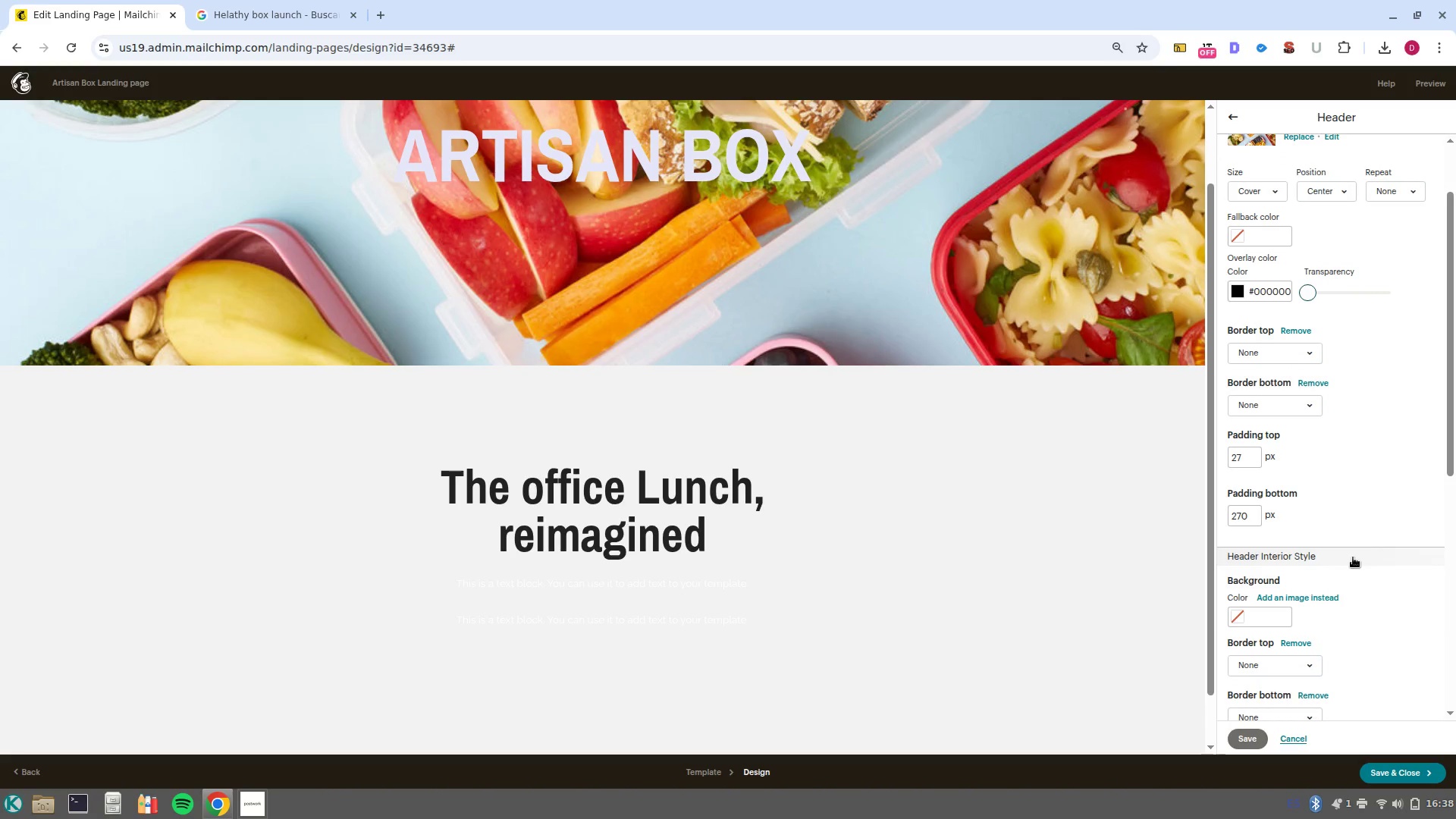 
scroll: coordinate [1353, 557], scroll_direction: up, amount: 3.0
 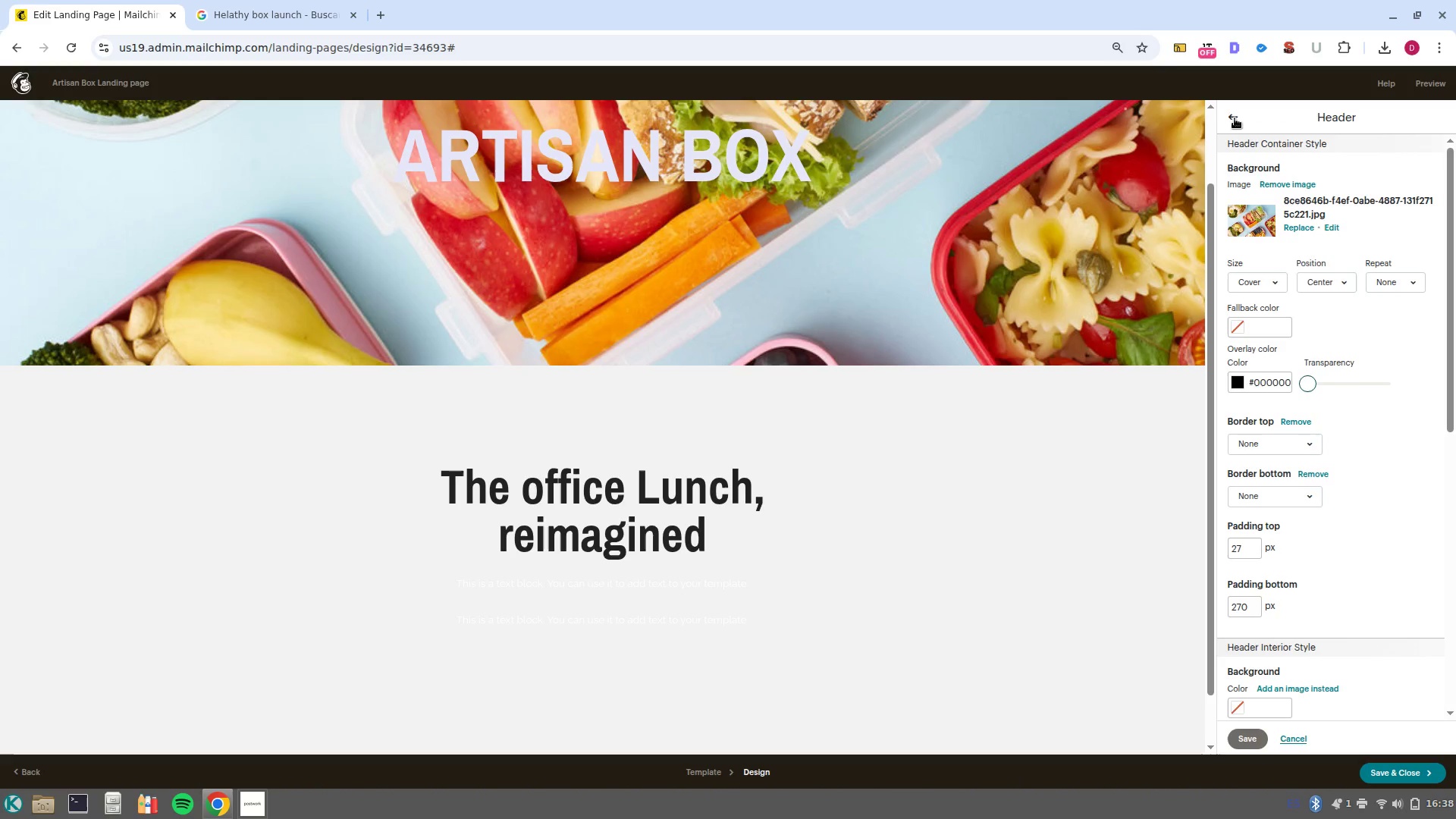 
left_click([1235, 118])
 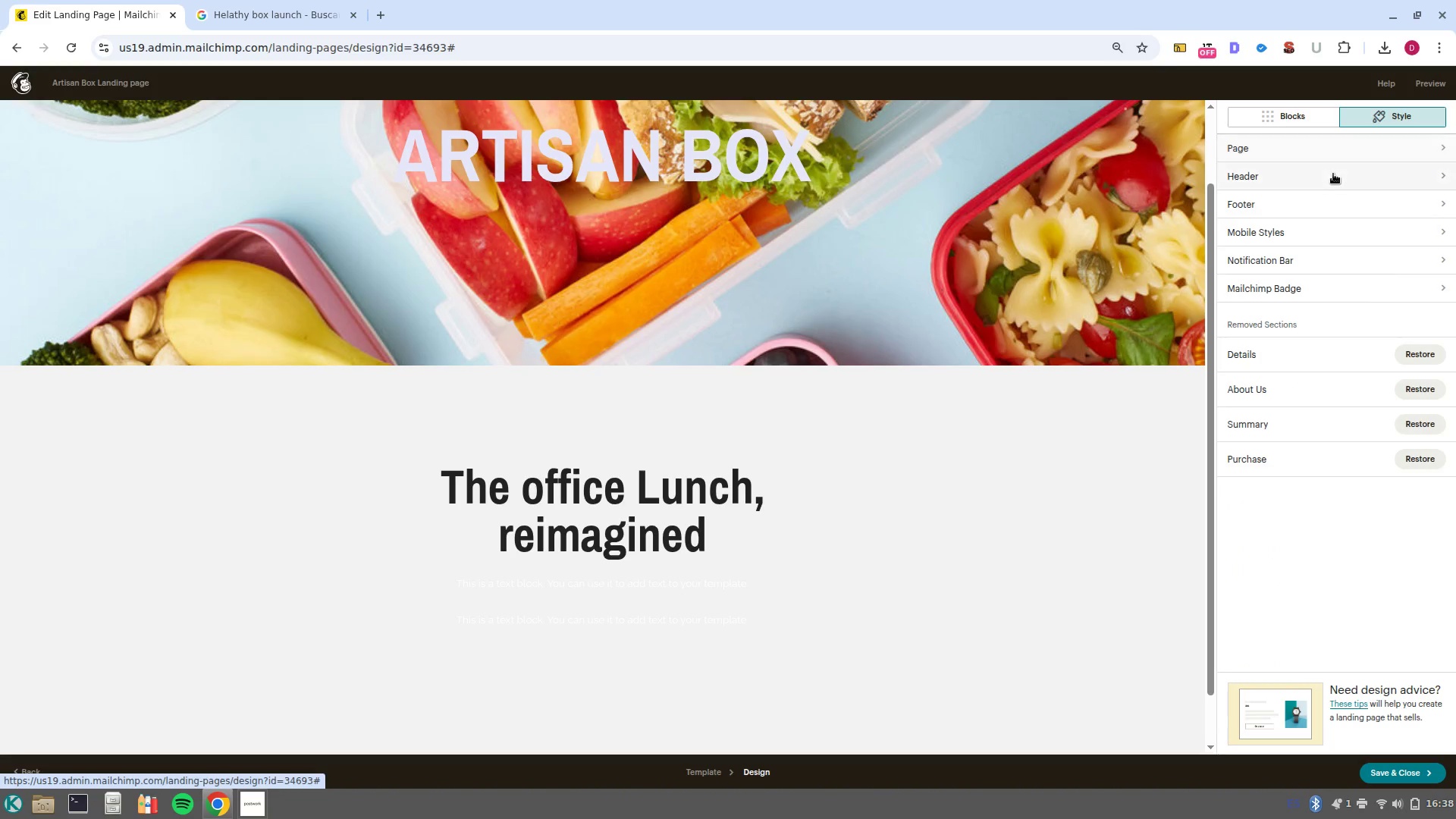 
left_click([1333, 174])
 